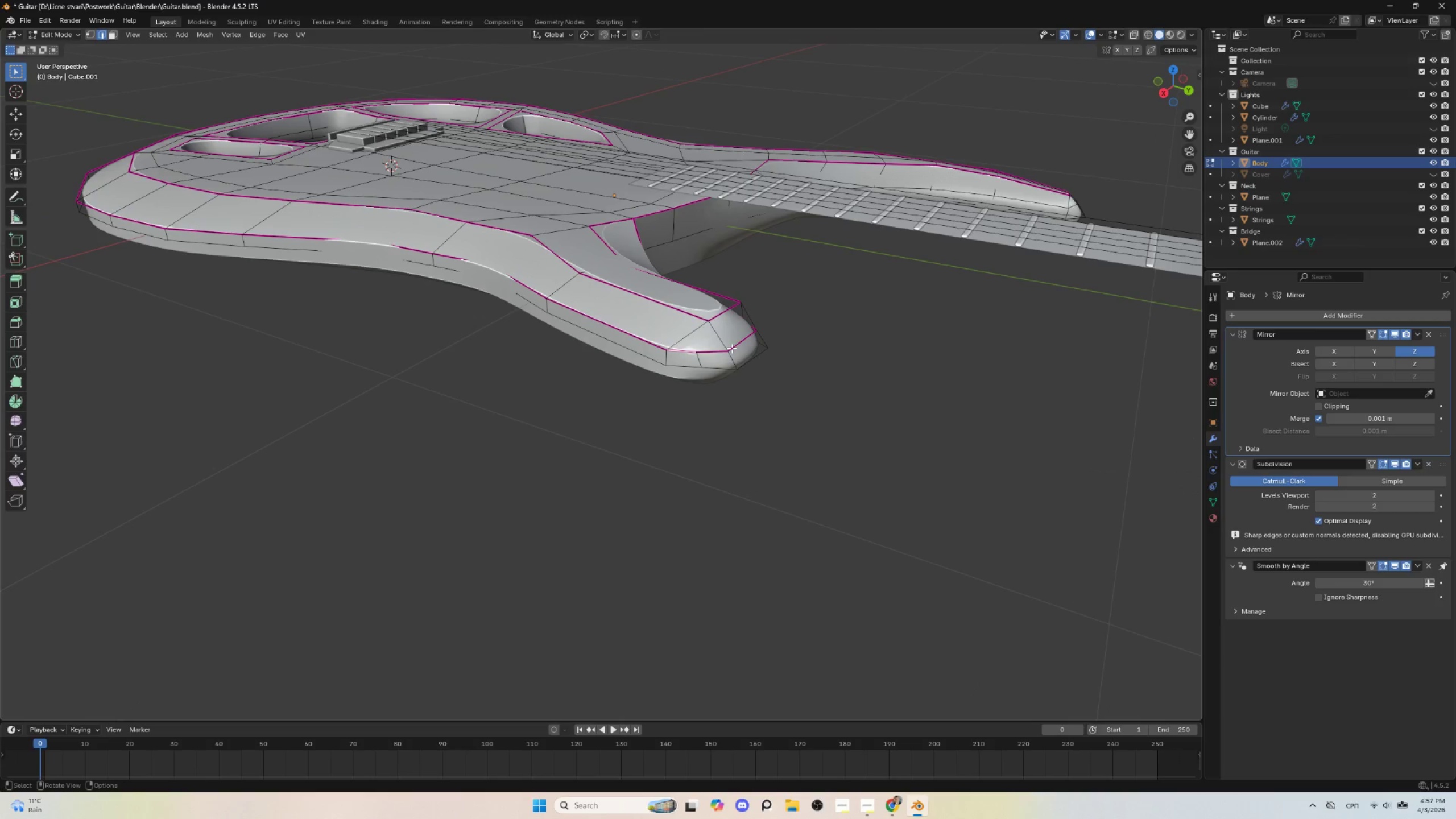 
hold_key(key=ControlLeft, duration=0.72)
left_click([748, 333])
 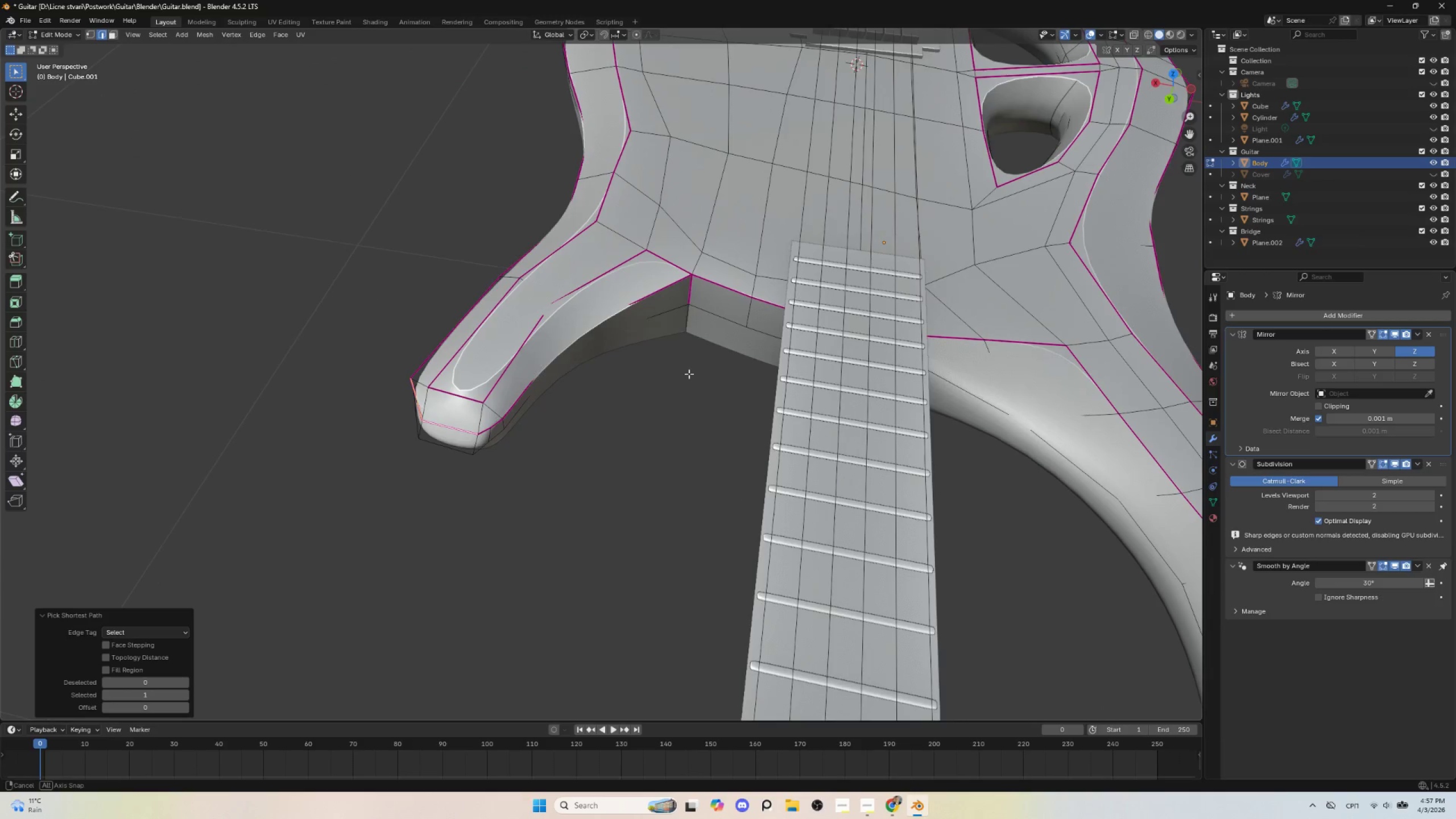 
hold_key(key=ControlLeft, duration=1.48)
left_click([494, 422])
 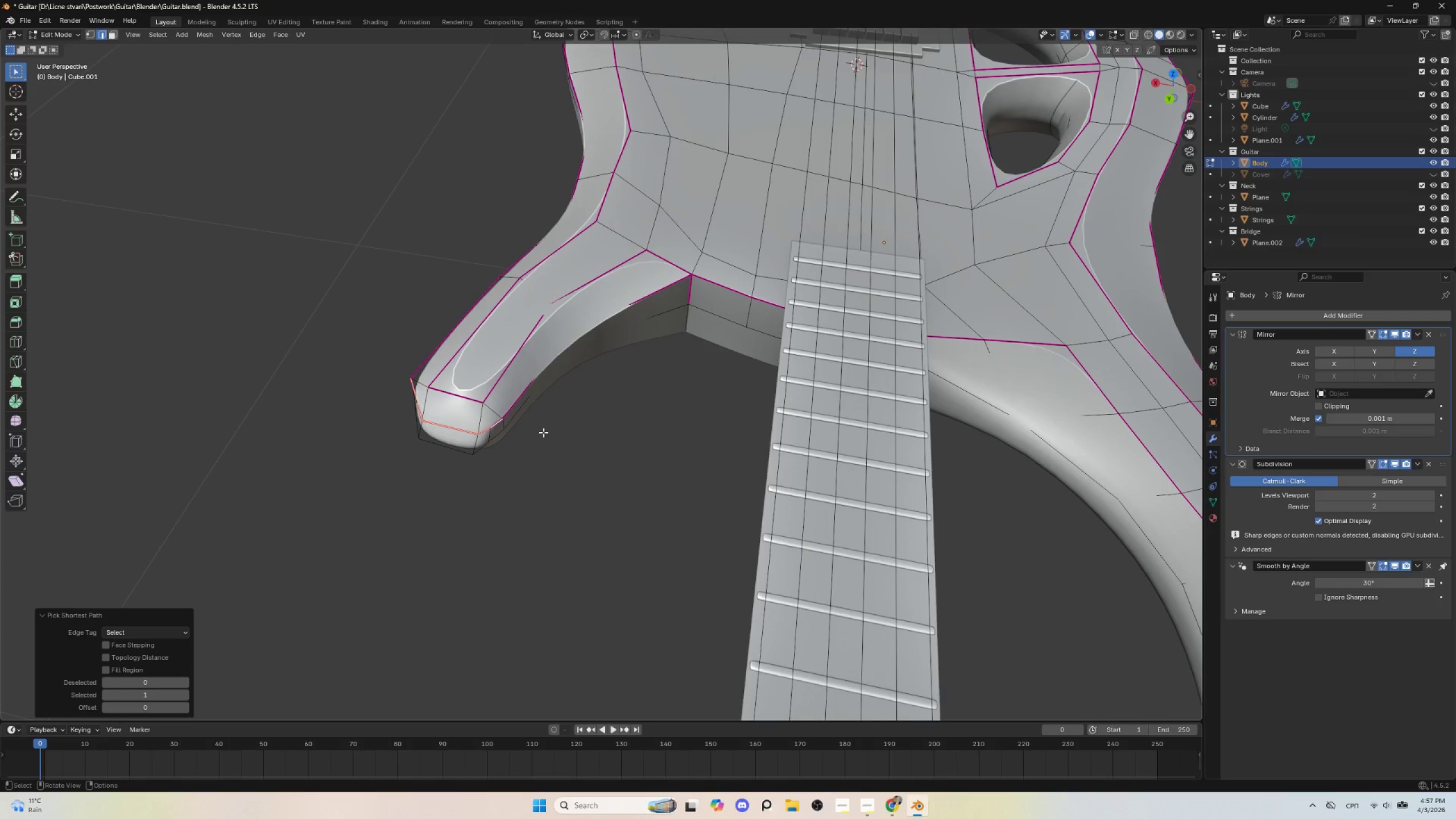 
type(gz)
 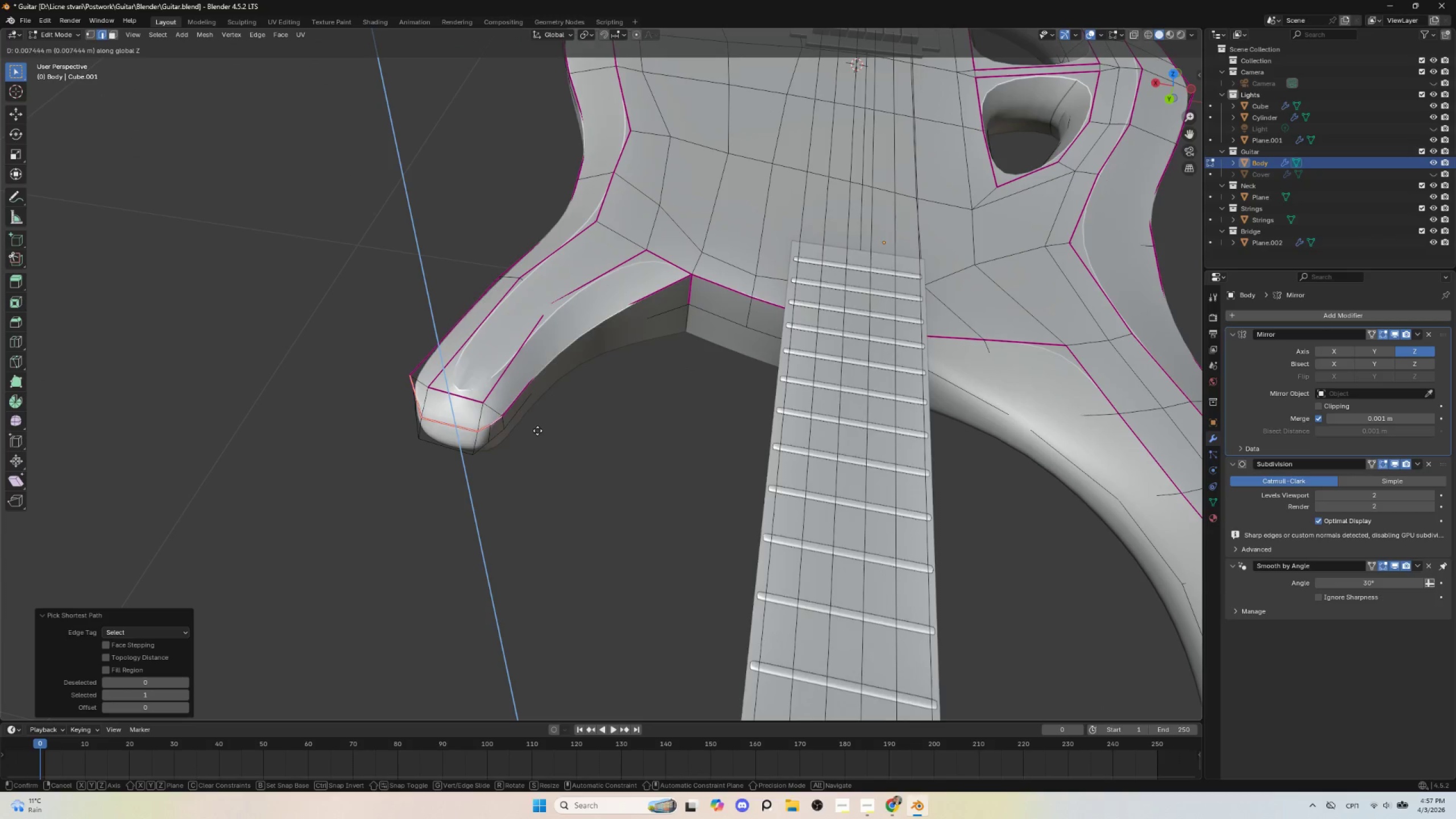 
key(Escape)
 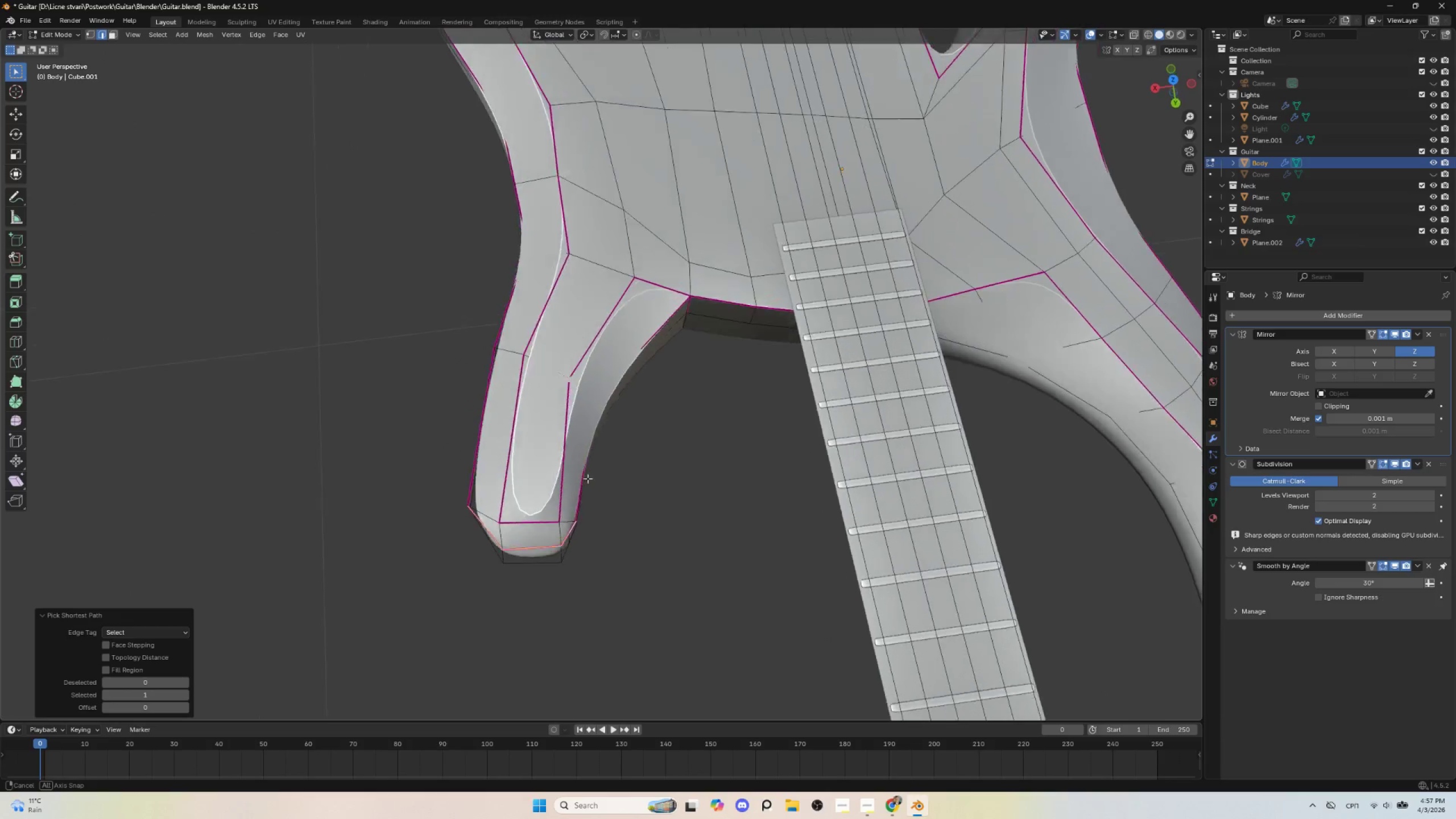 
hold_key(key=AltLeft, duration=0.81)
 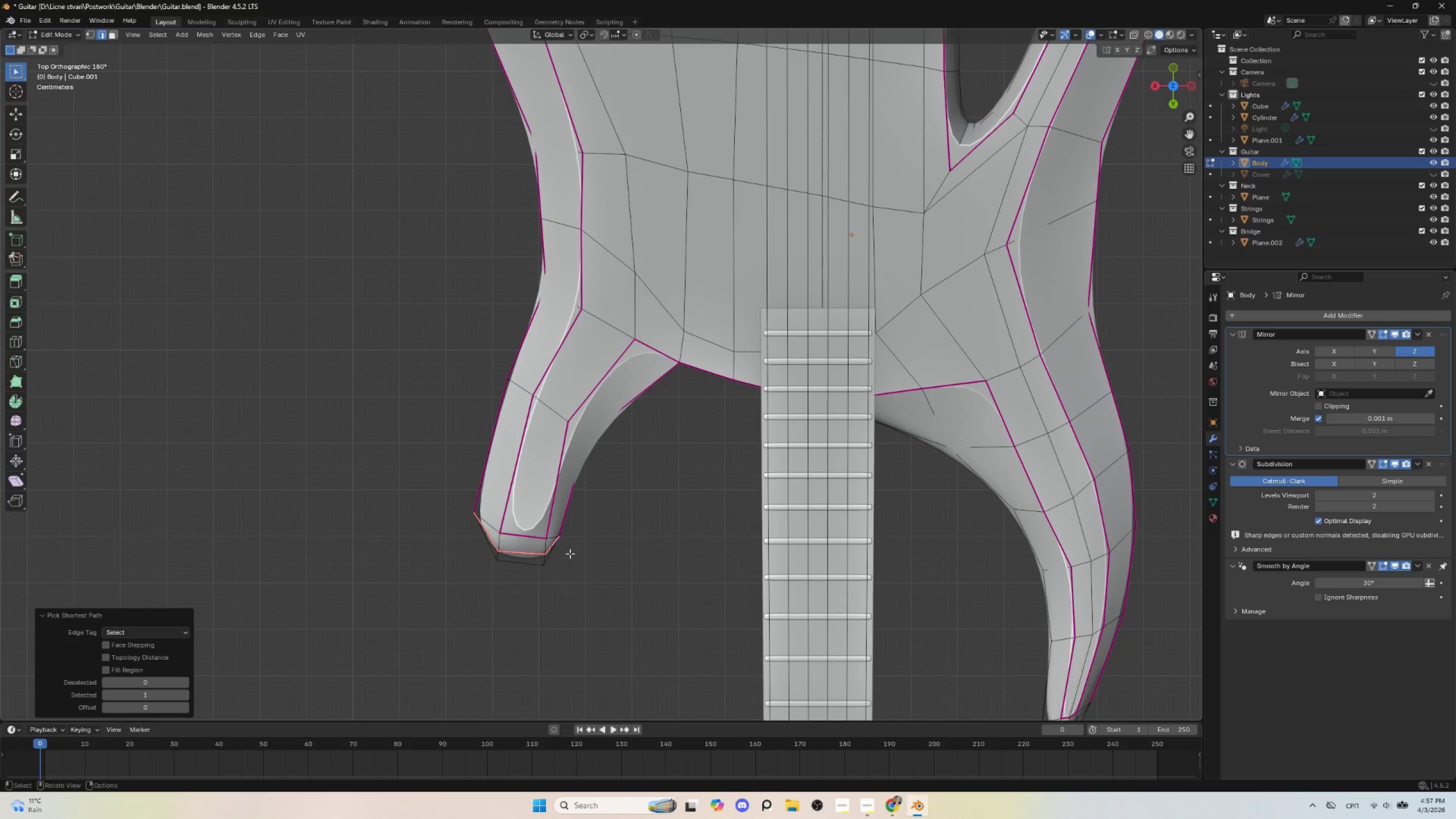 
key(G)
 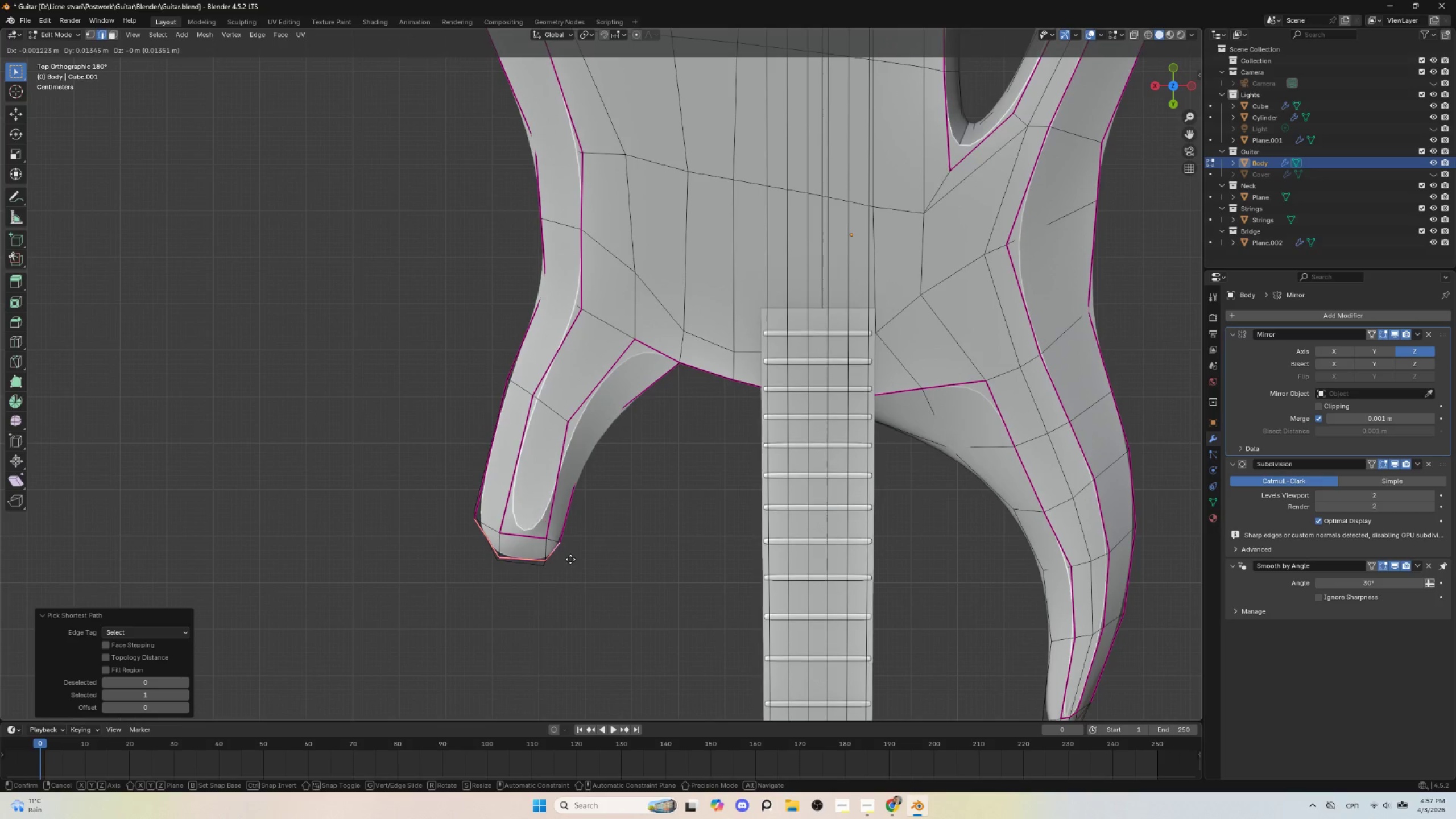 
wait(7.44)
 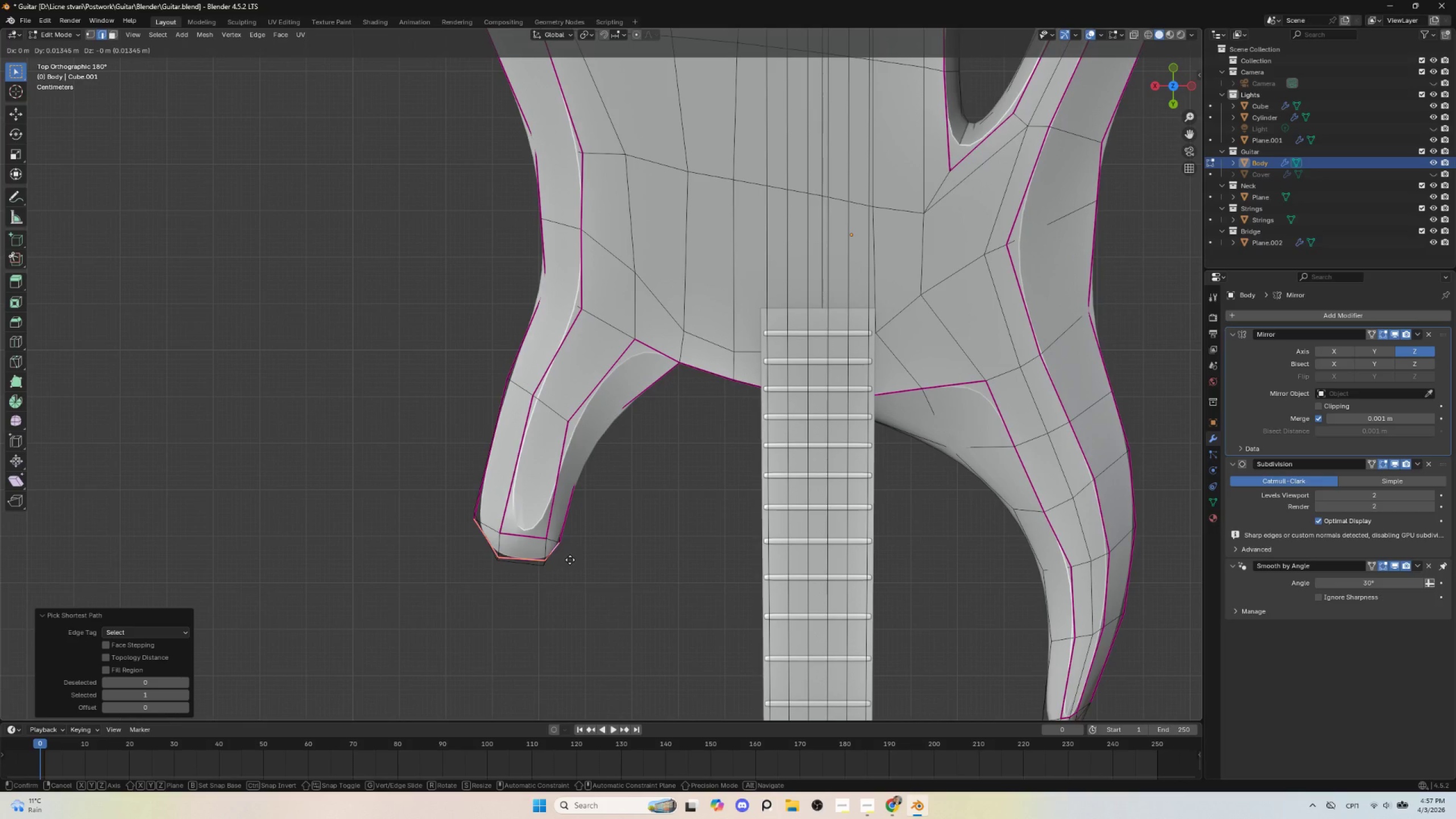 
left_click([570, 560])
 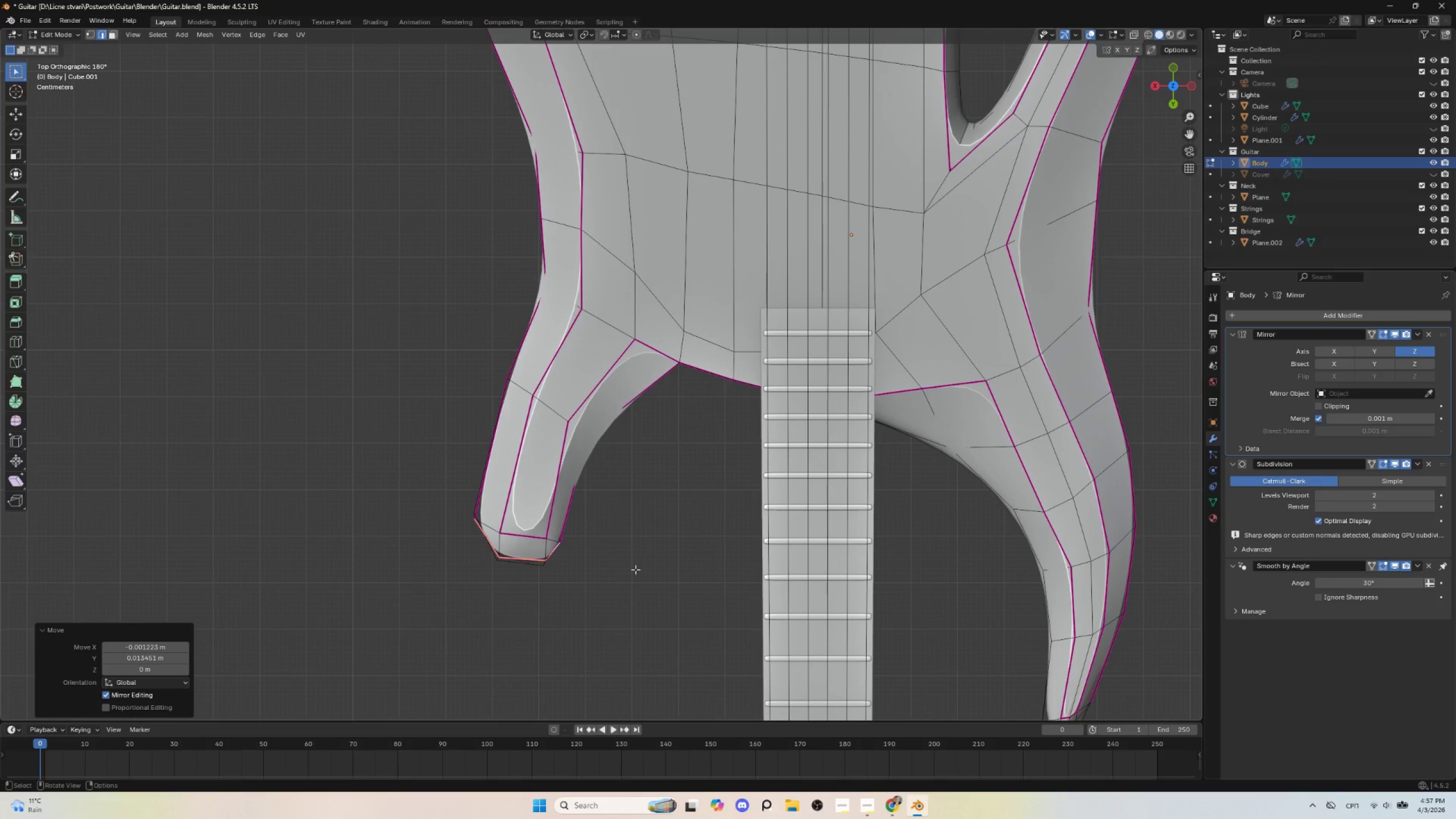 
key(S)
 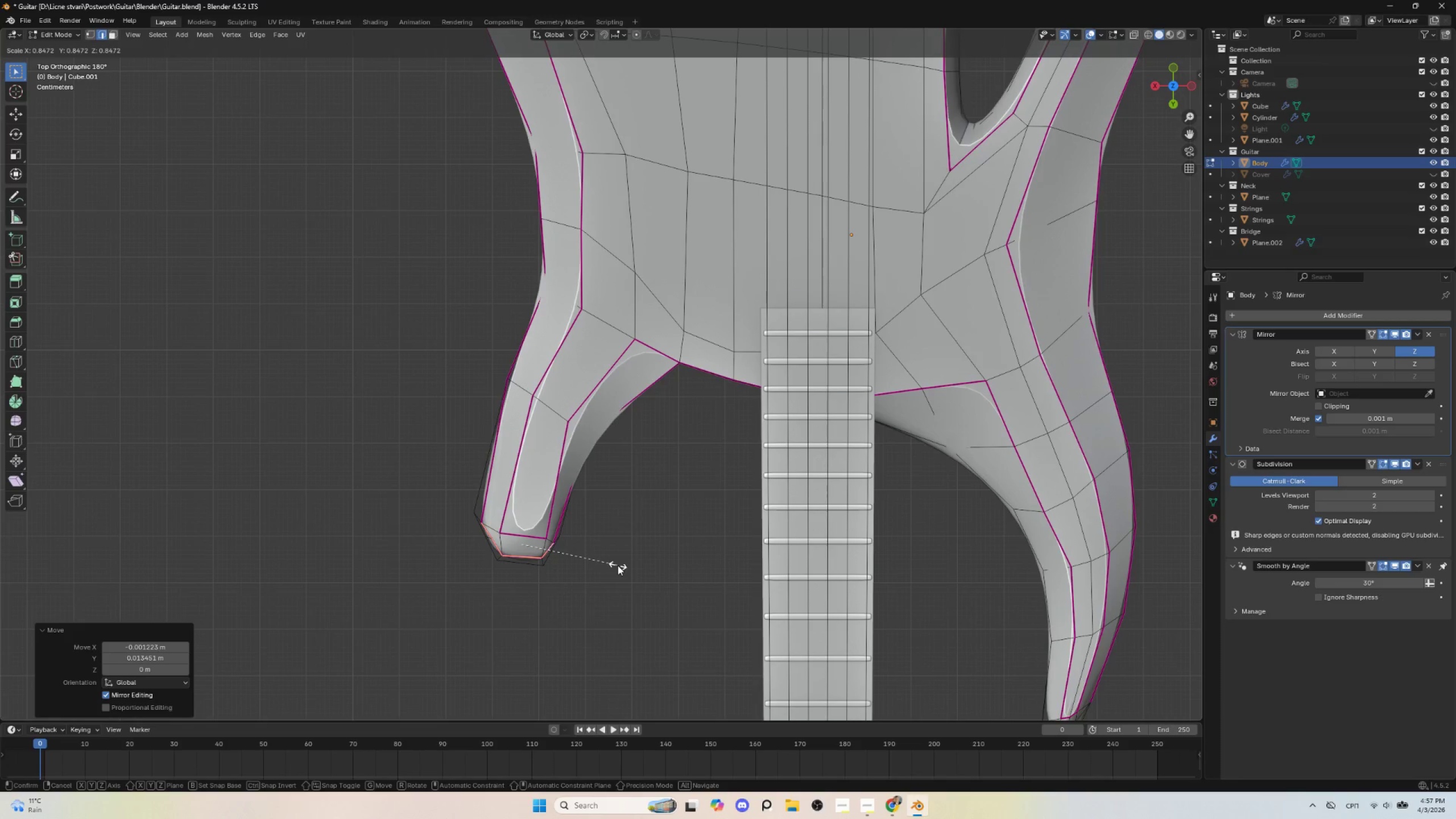 
key(Escape)
 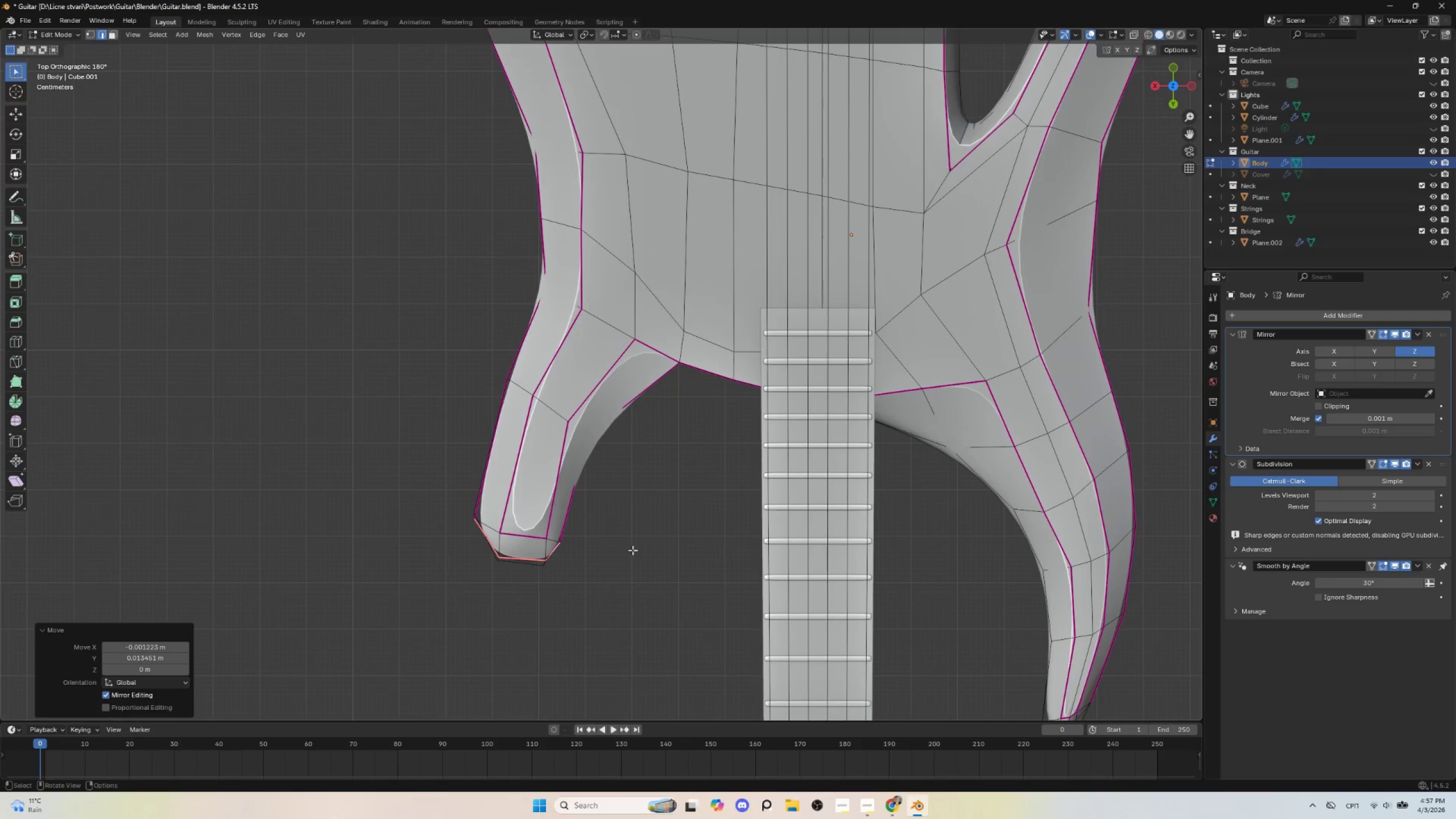 
key(Tab)
 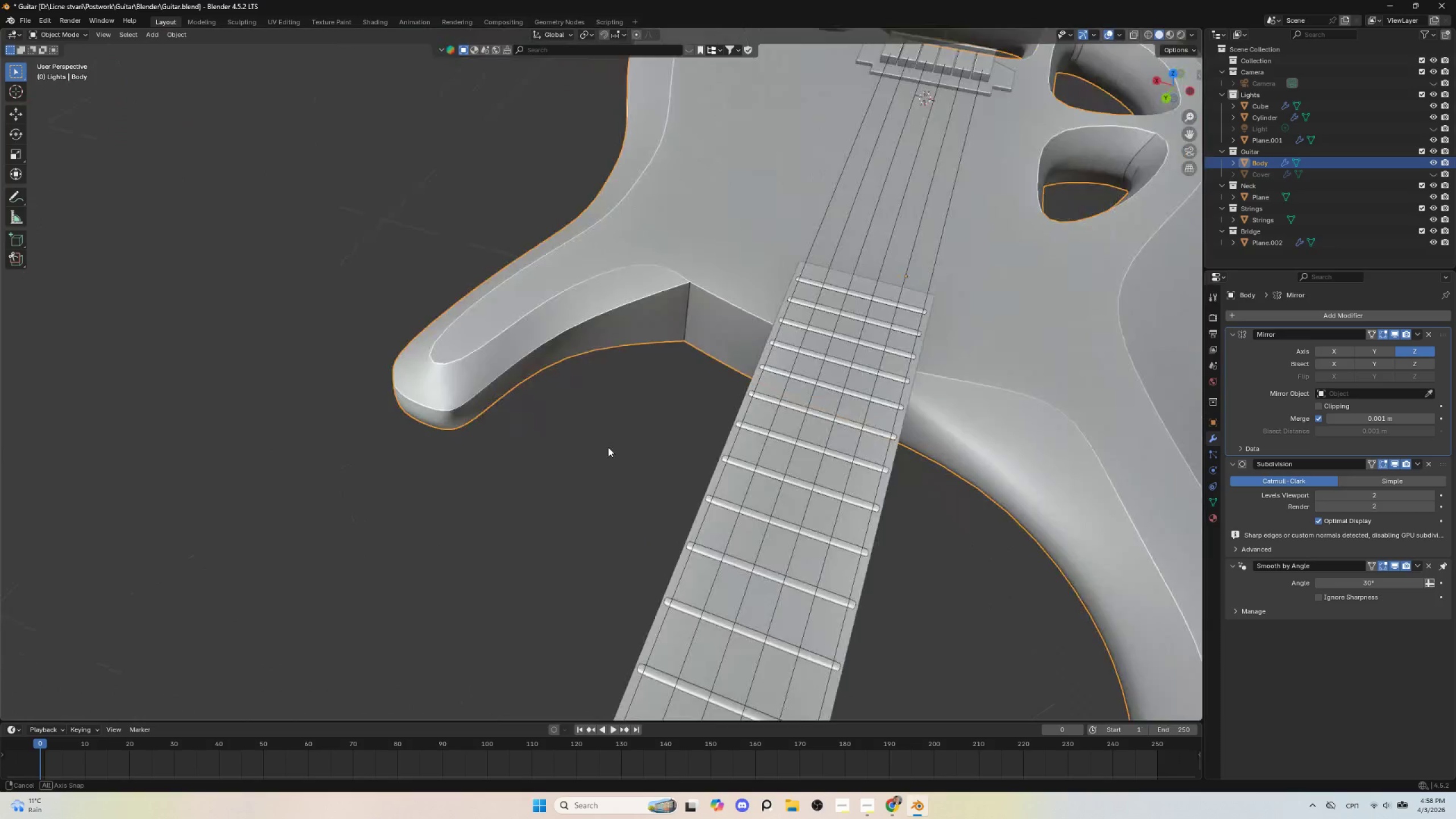 
wait(5.41)
 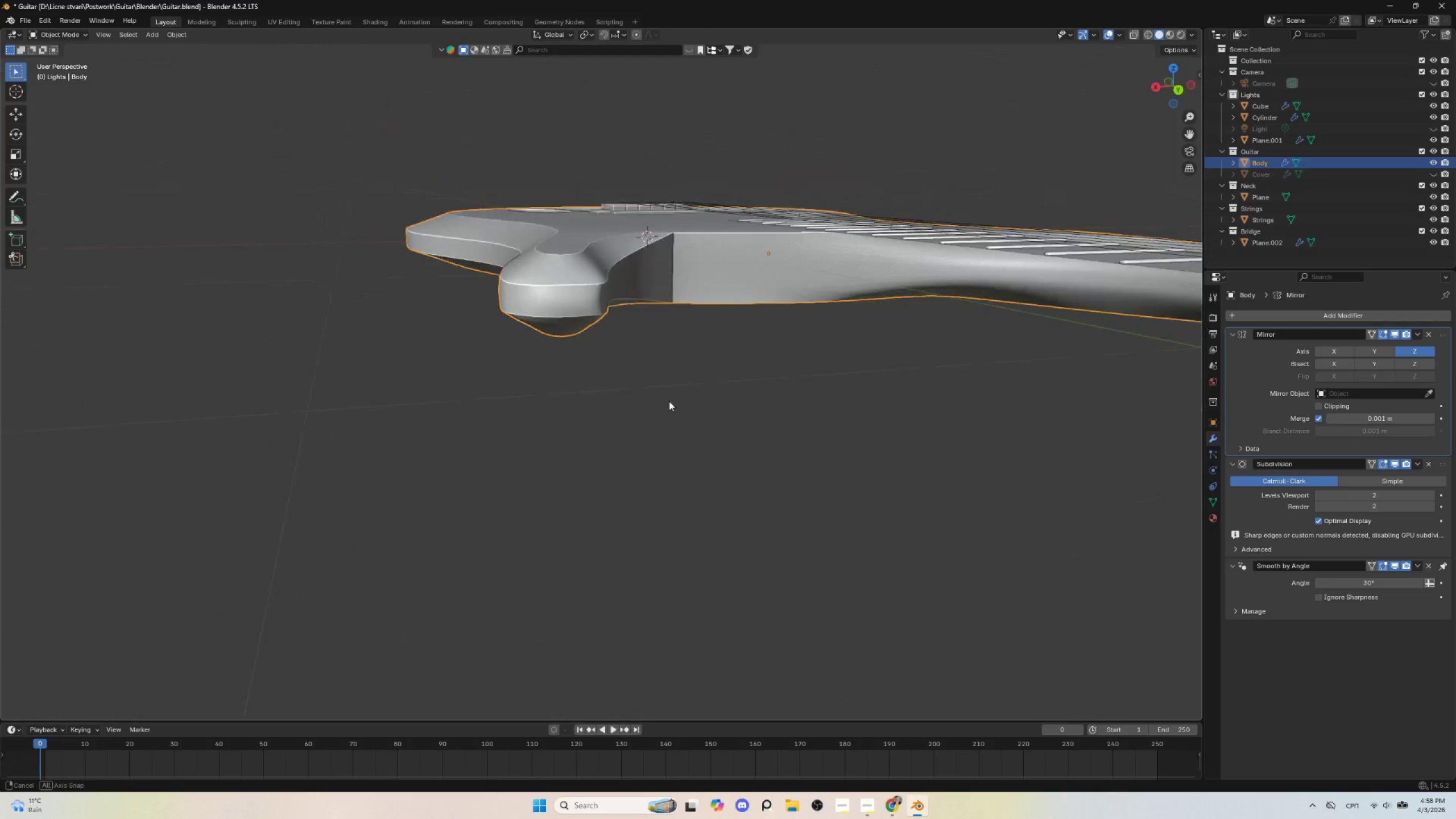 
scroll: coordinate [549, 479], scroll_direction: down, amount: 6.0
 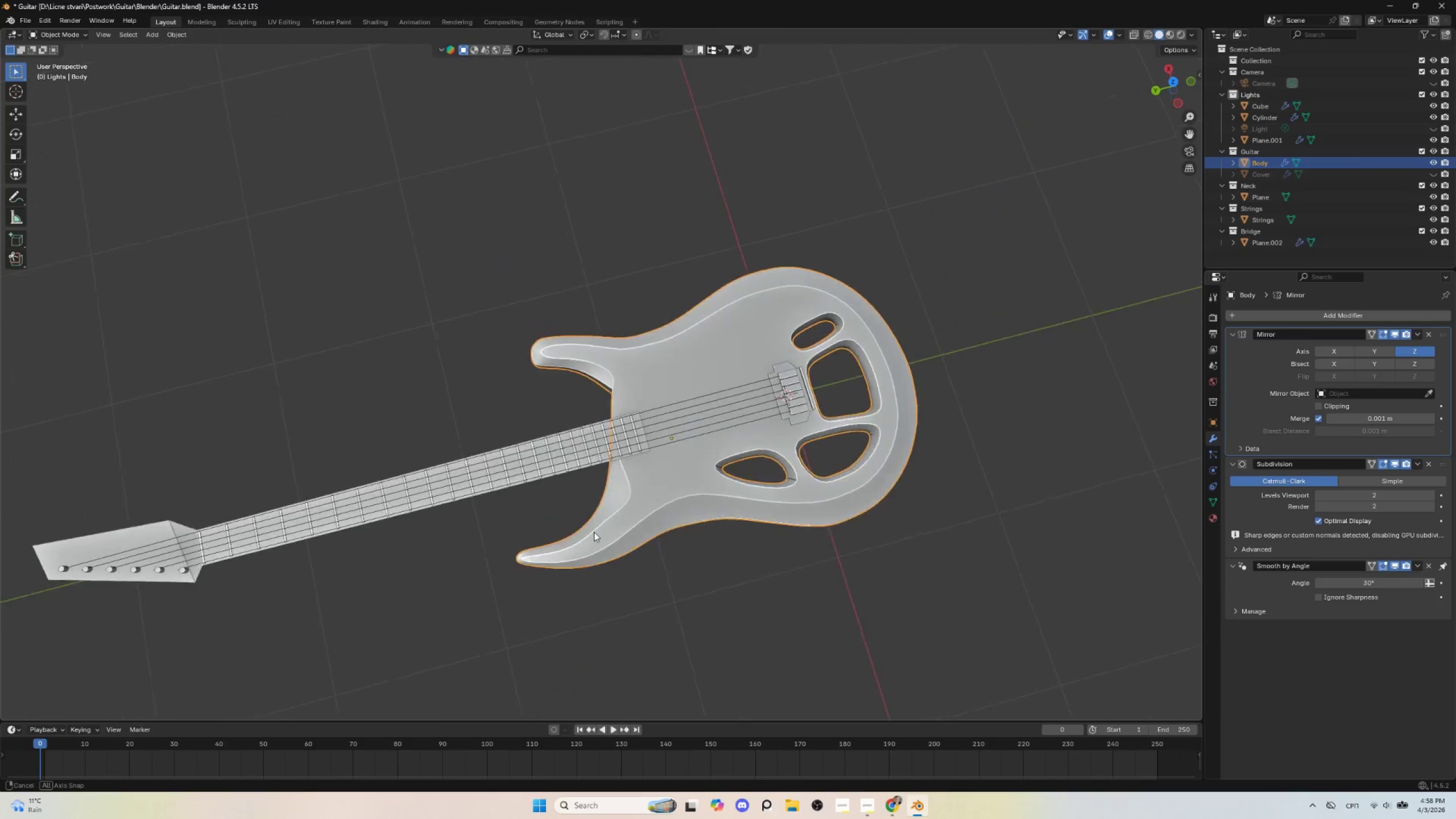 
hold_key(key=AltLeft, duration=0.31)
 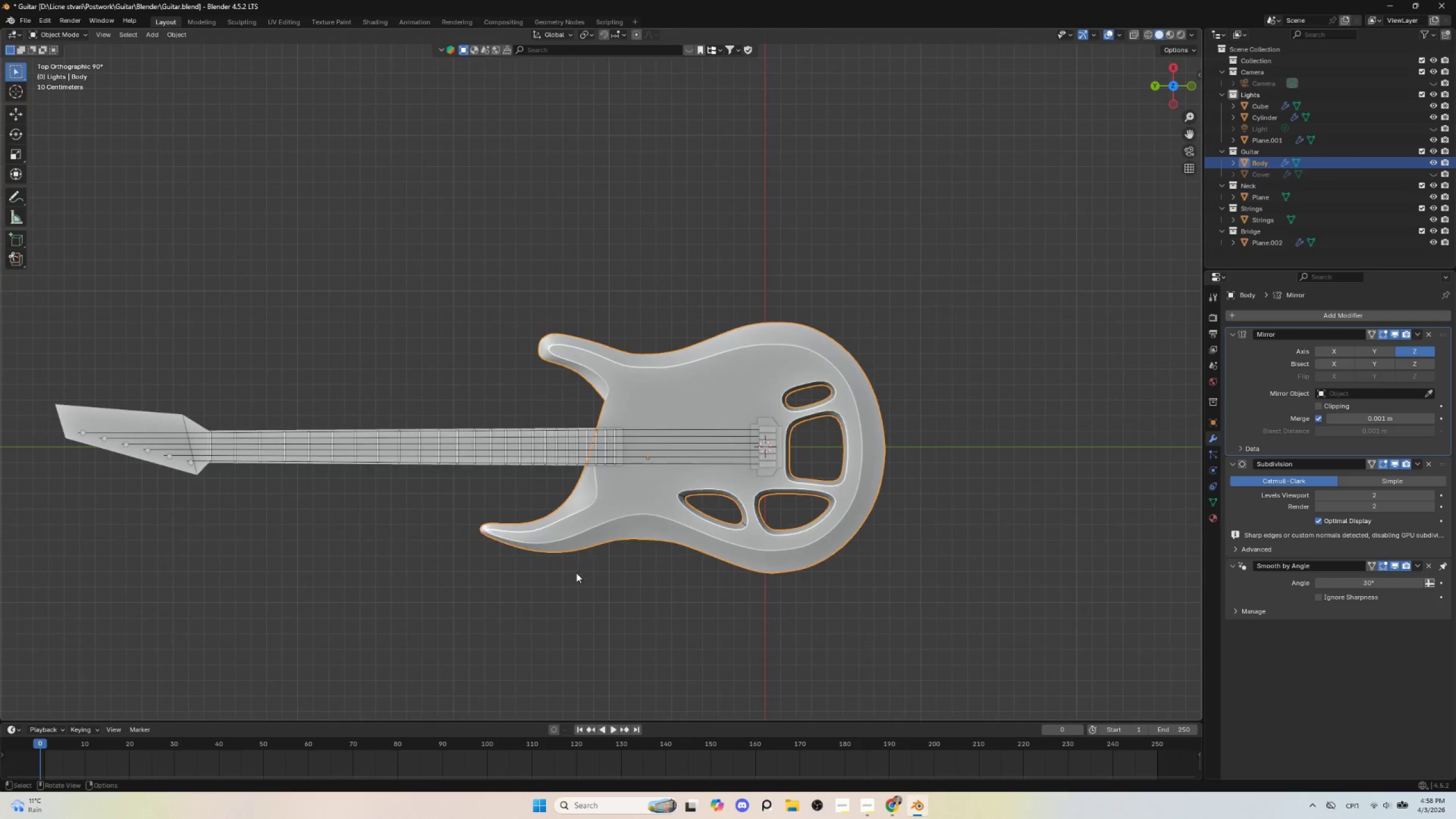 
hold_key(key=ShiftLeft, duration=0.52)
 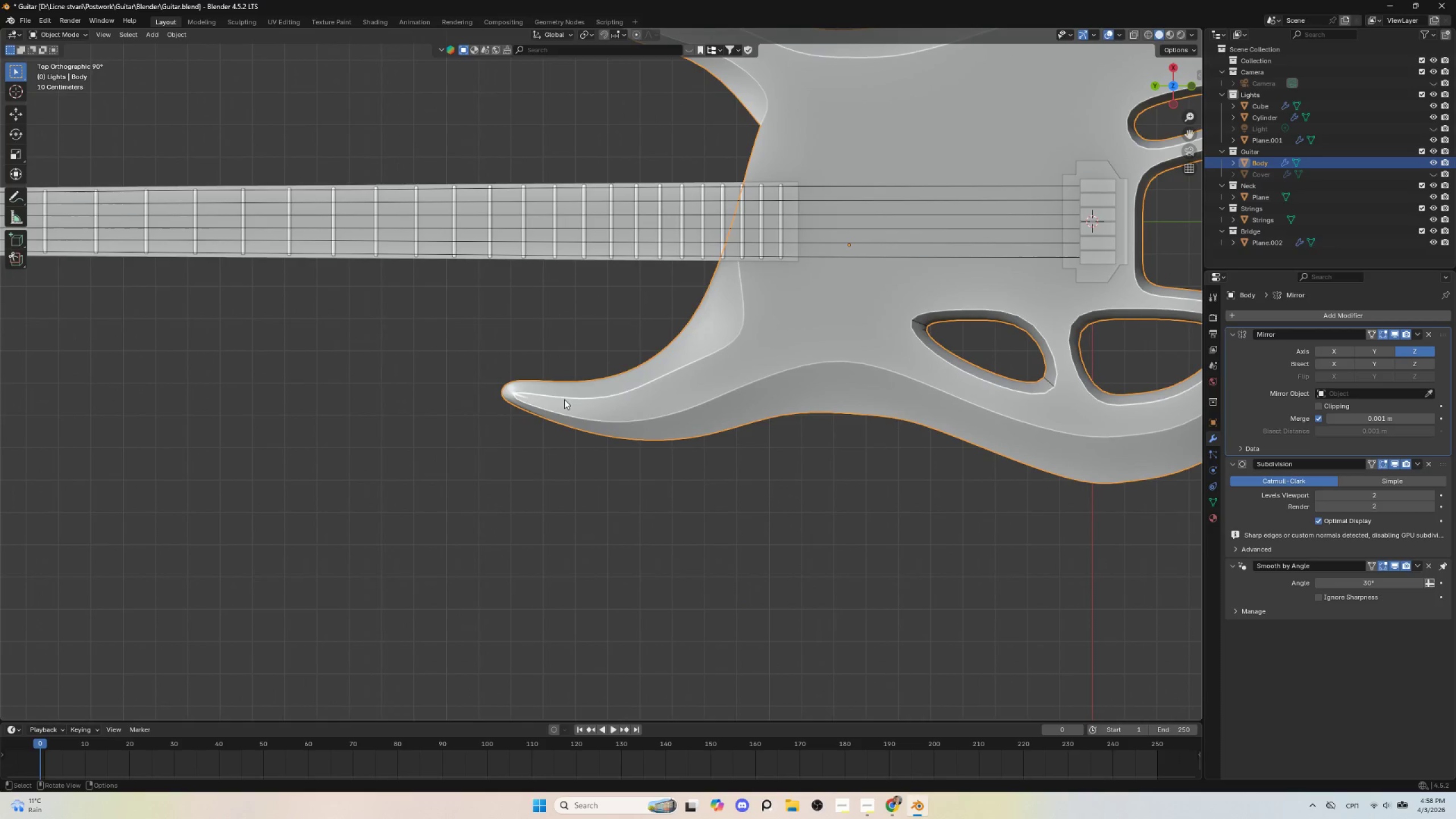 
scroll: coordinate [575, 569], scroll_direction: up, amount: 4.0
 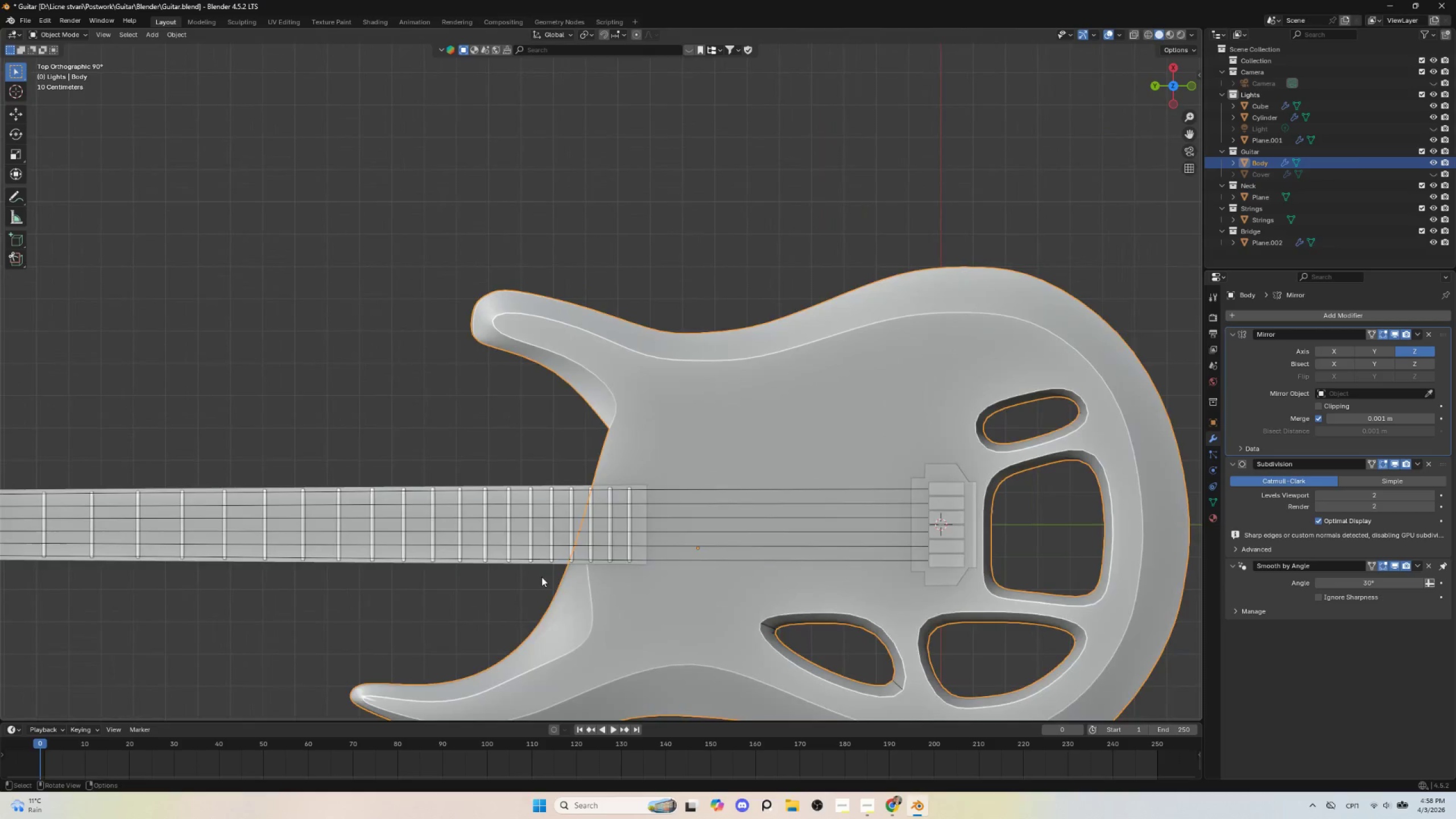 
left_click([552, 404])
 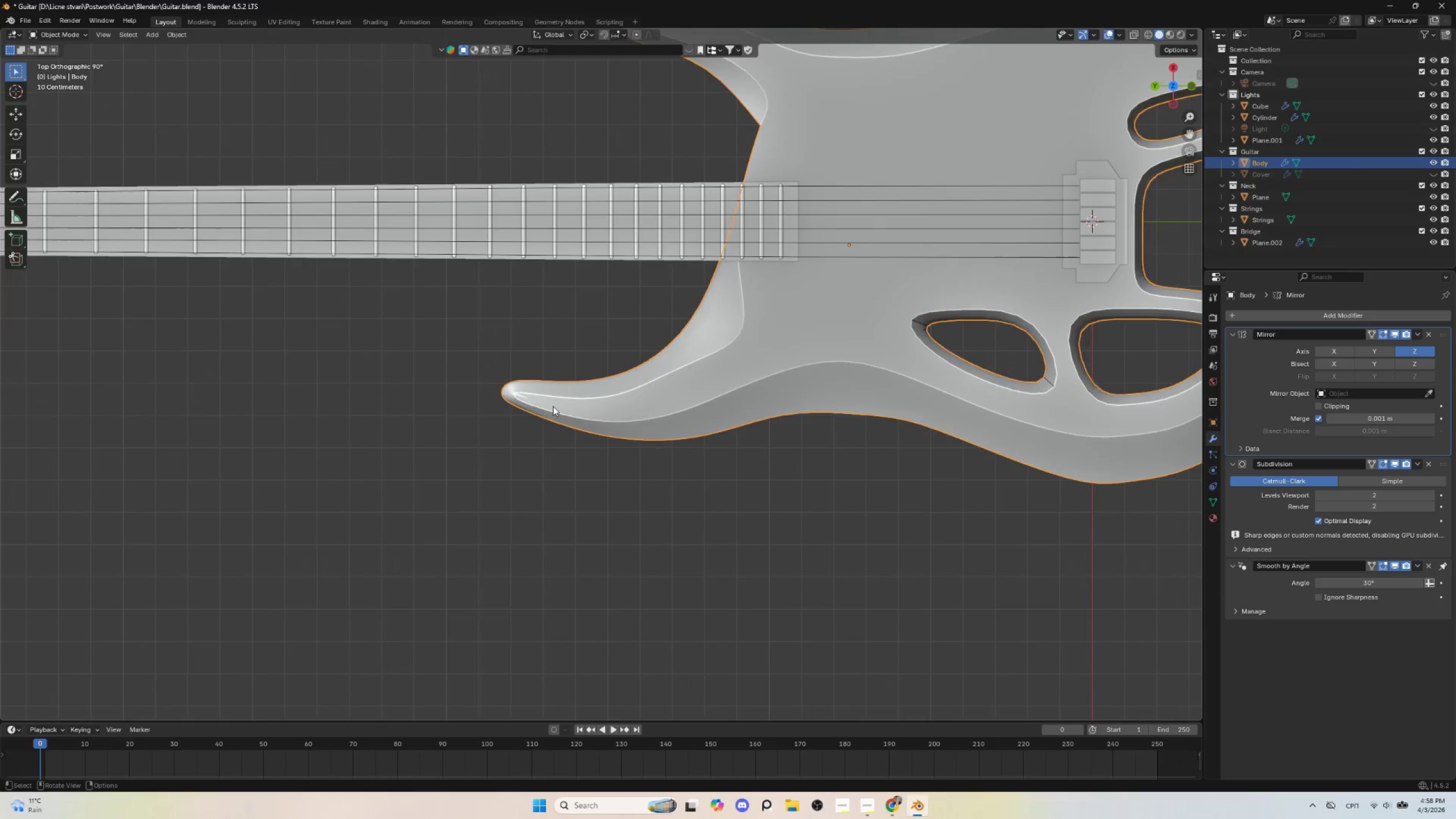 
key(Tab)
 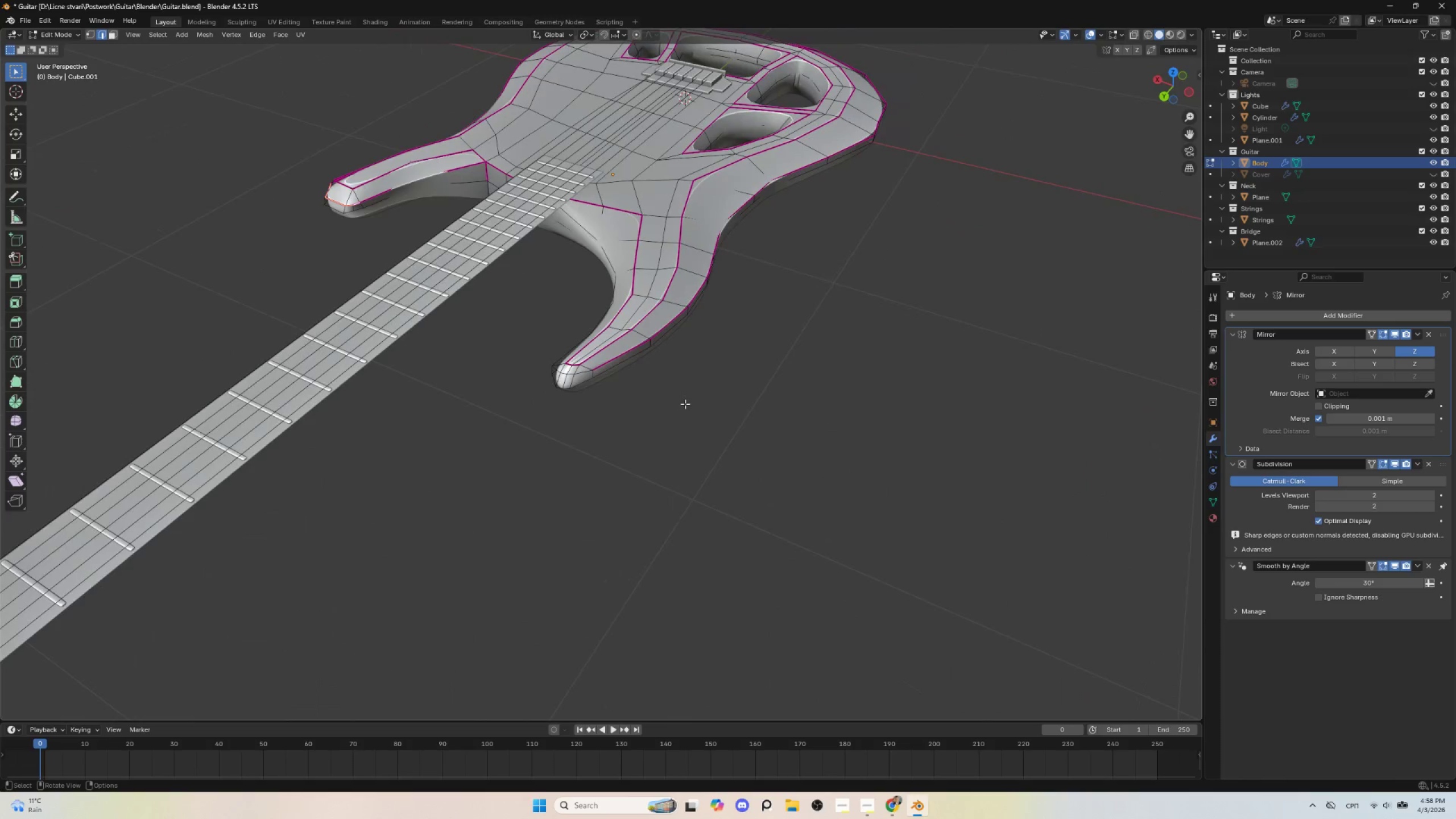 
scroll: coordinate [665, 407], scroll_direction: up, amount: 4.0
 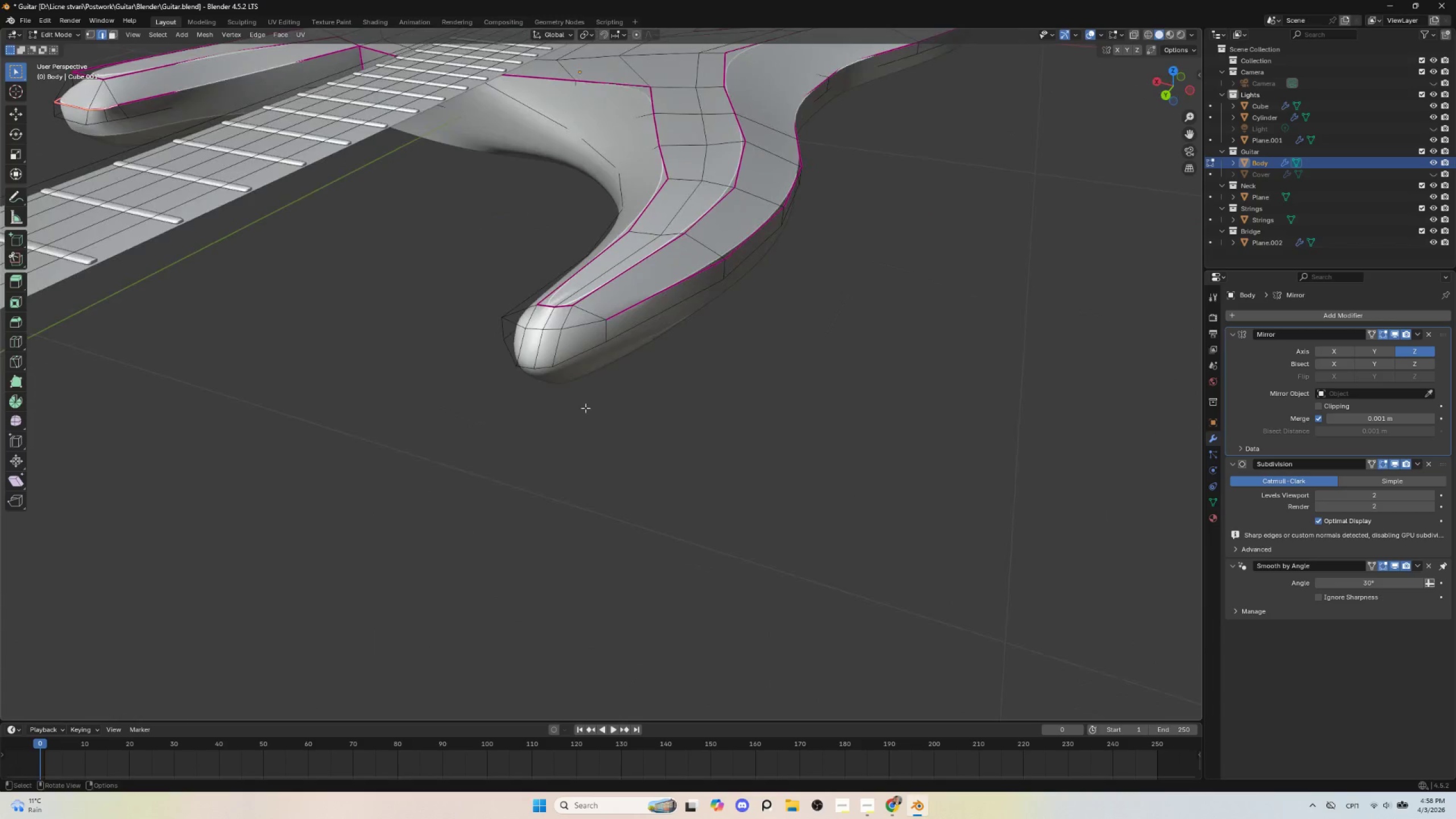 
key(Control+R)
 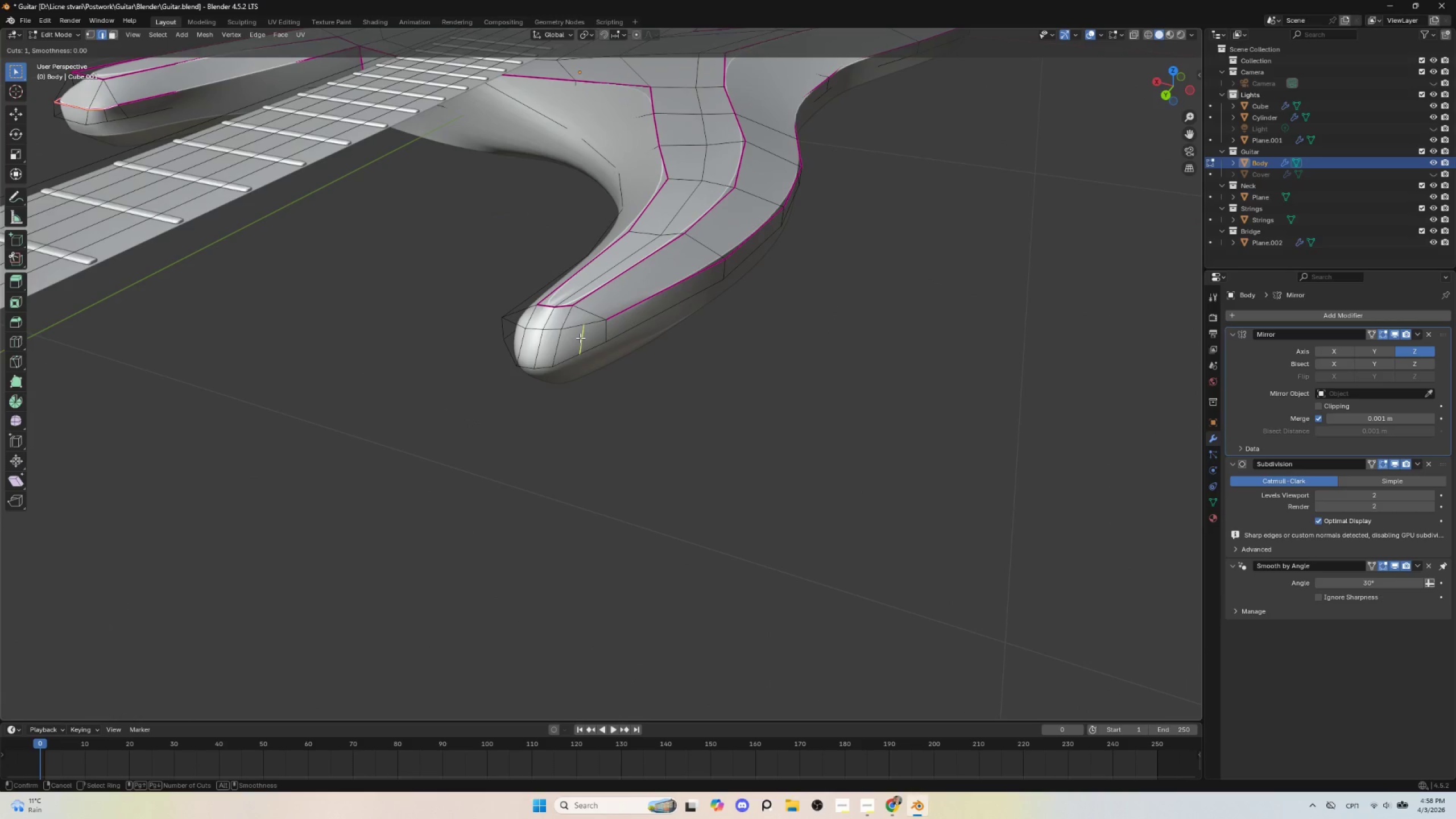 
left_click([580, 338])
 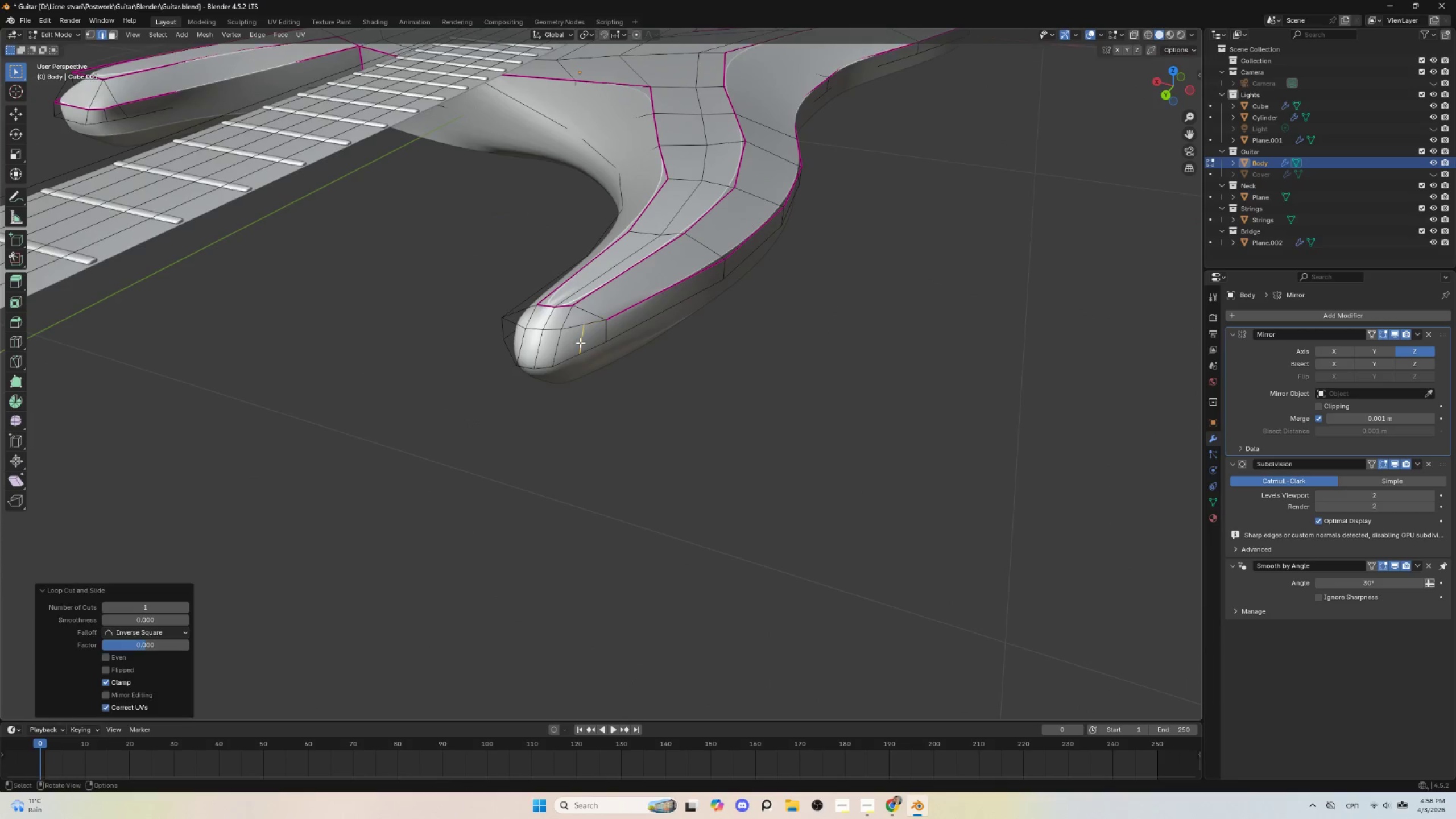 
key(Escape)
 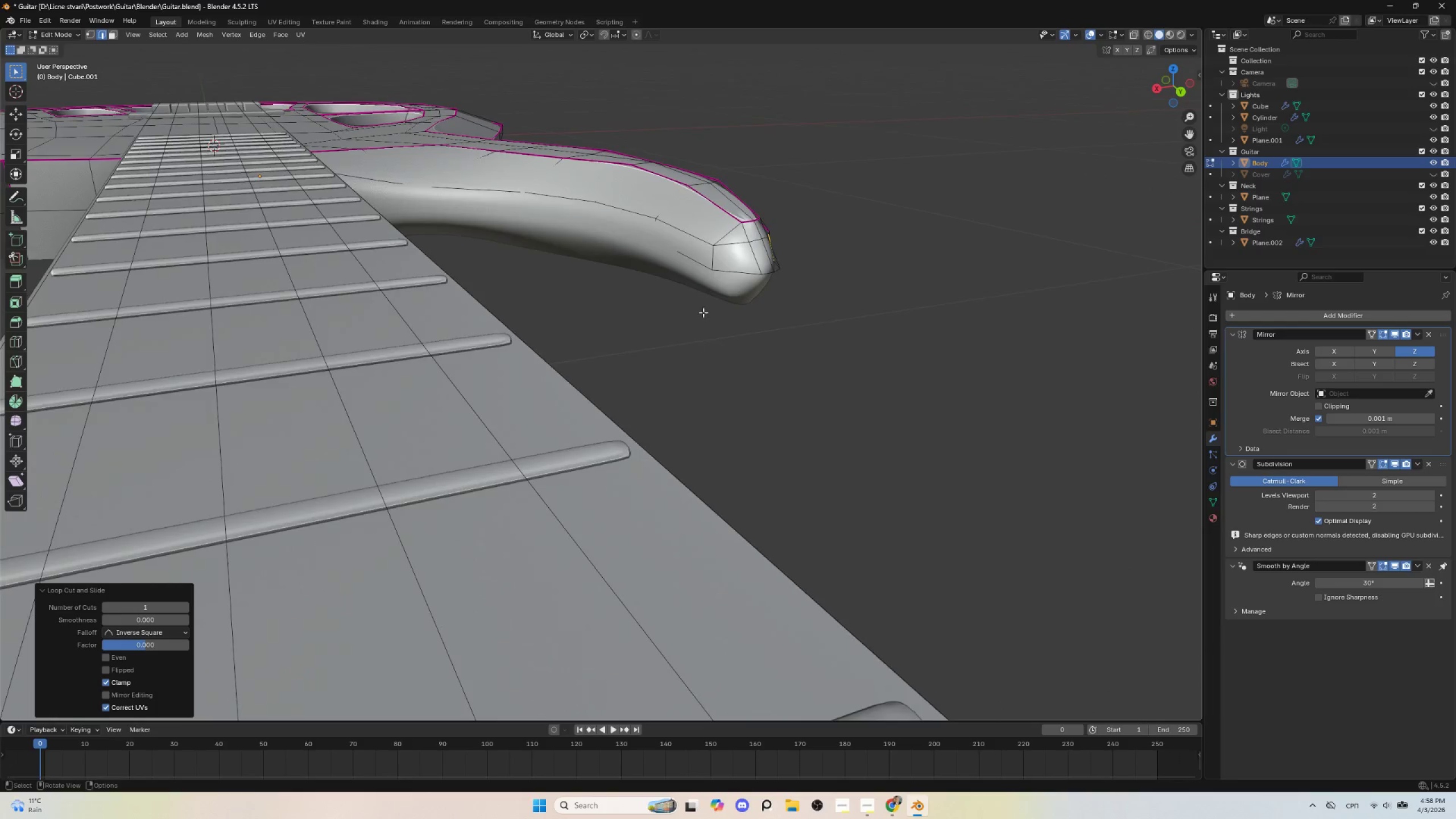 
key(Control+R)
 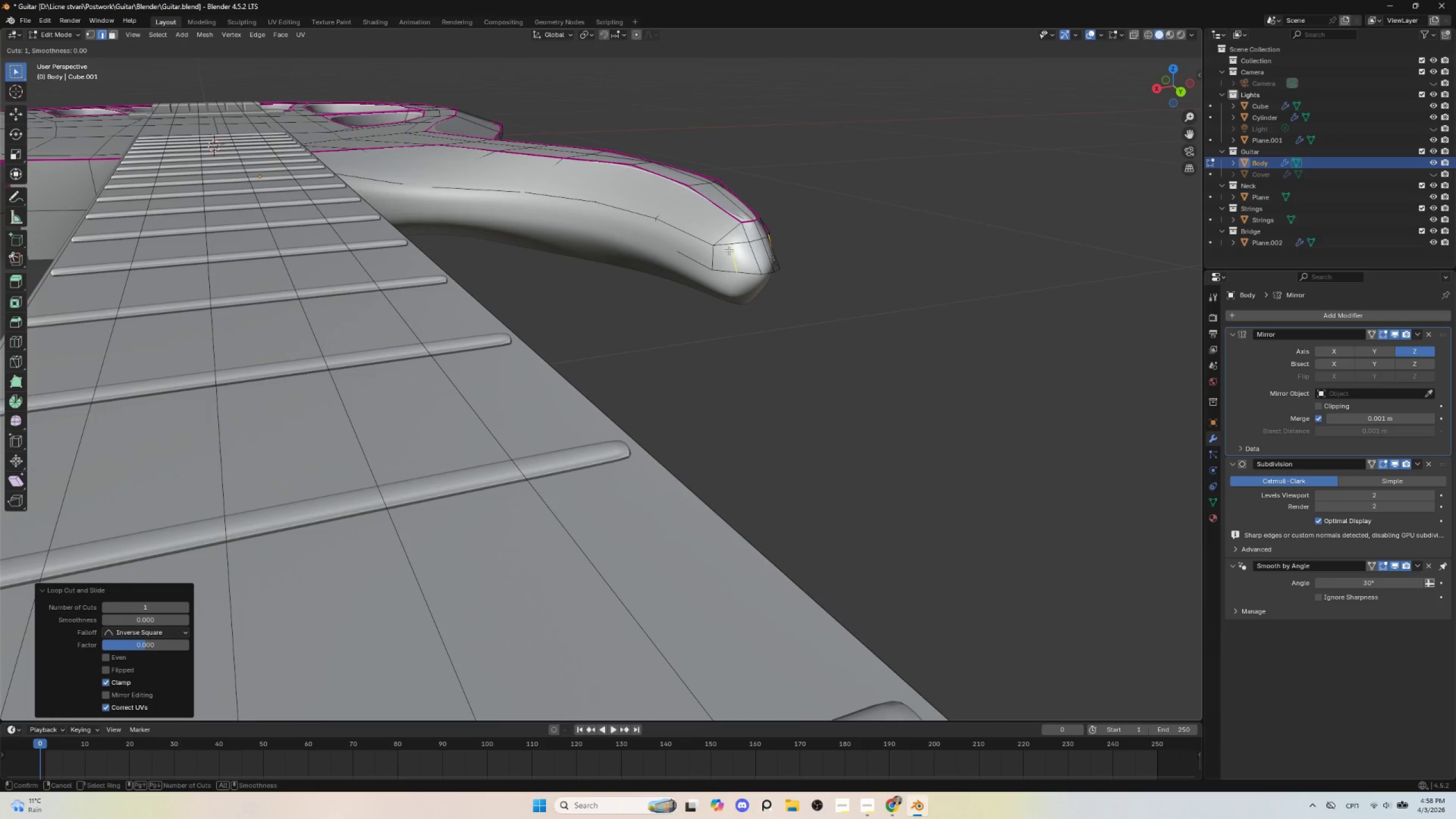 
left_click([729, 250])
 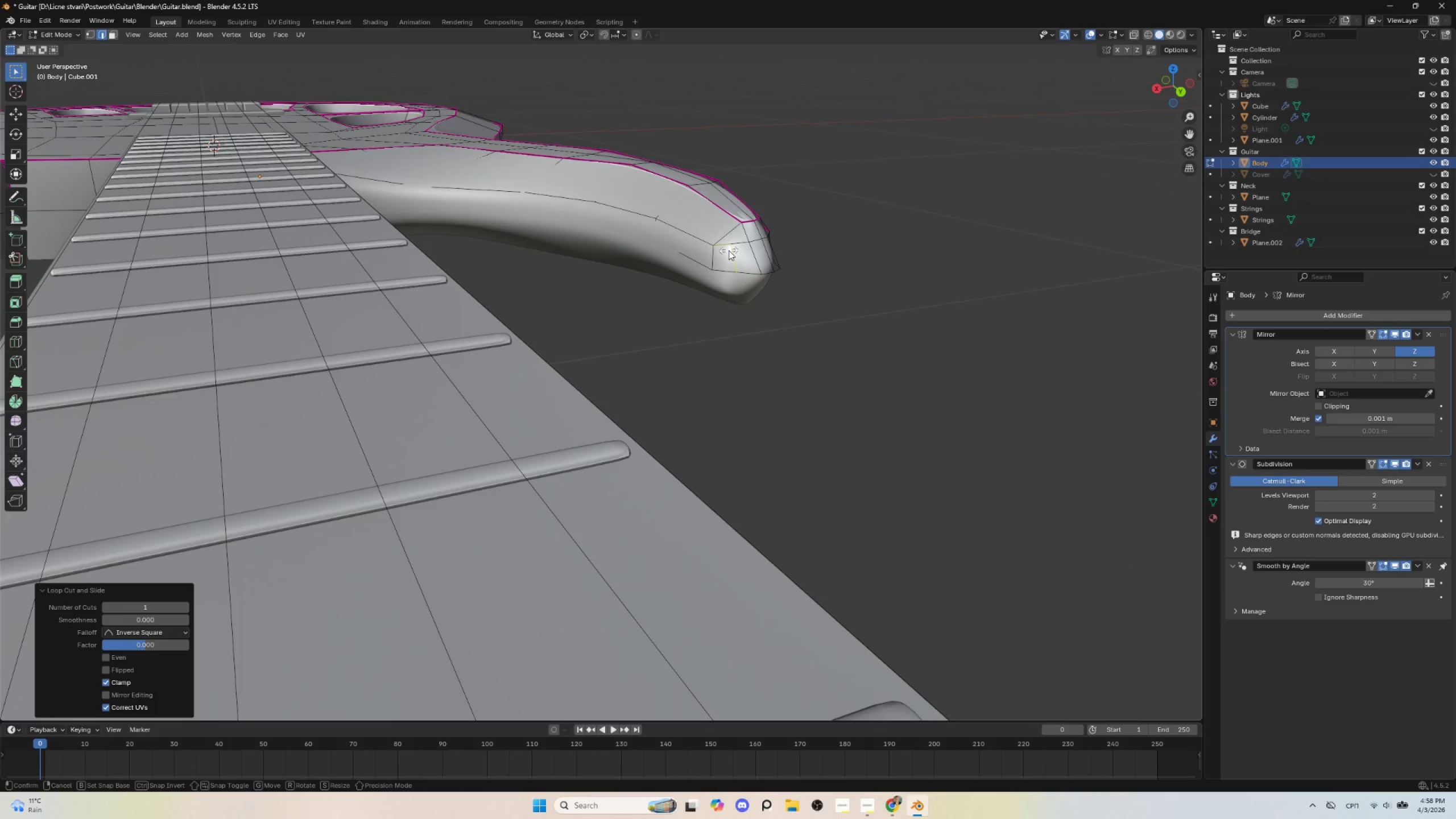 
key(Escape)
 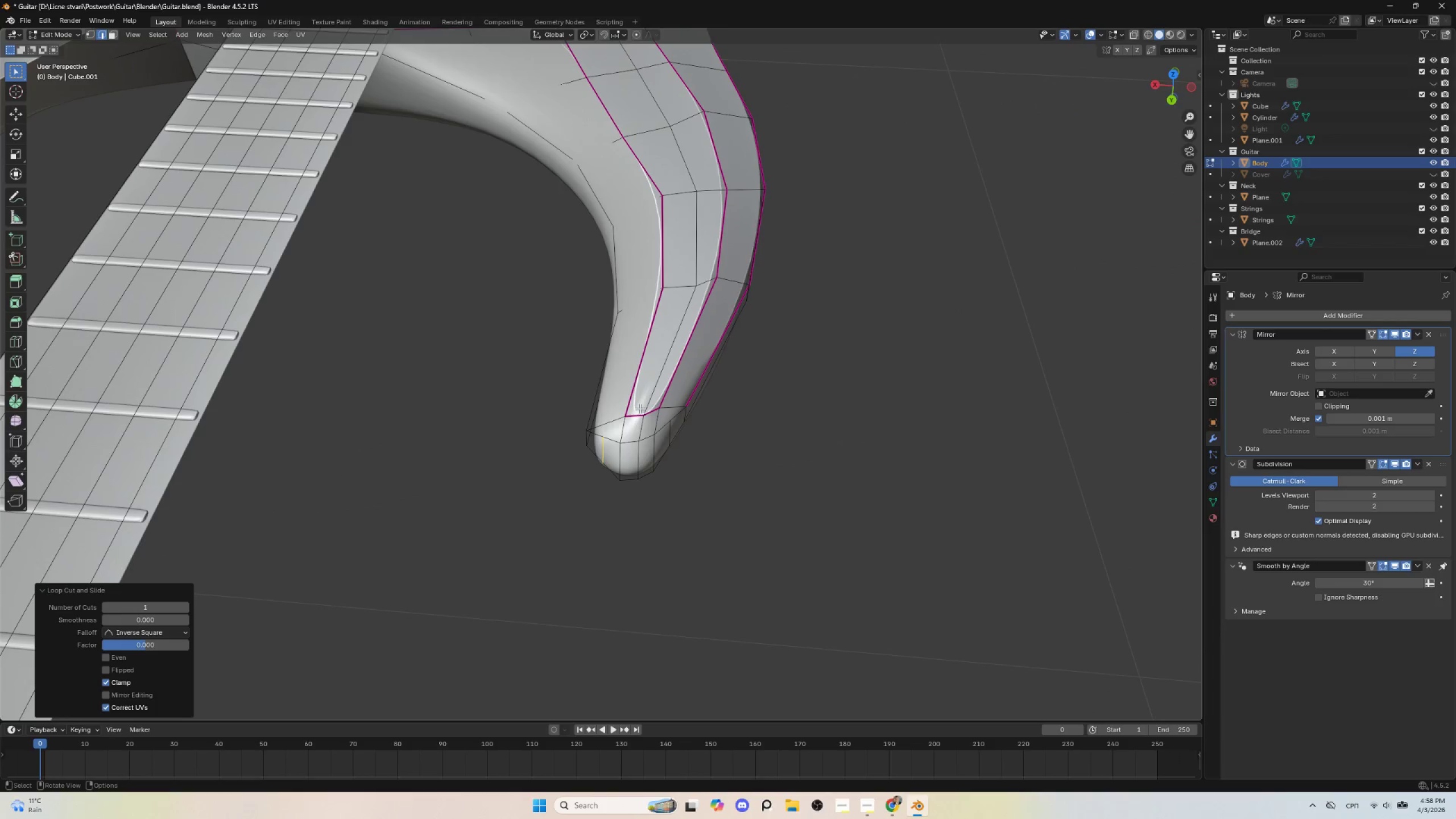 
left_click([636, 415])
 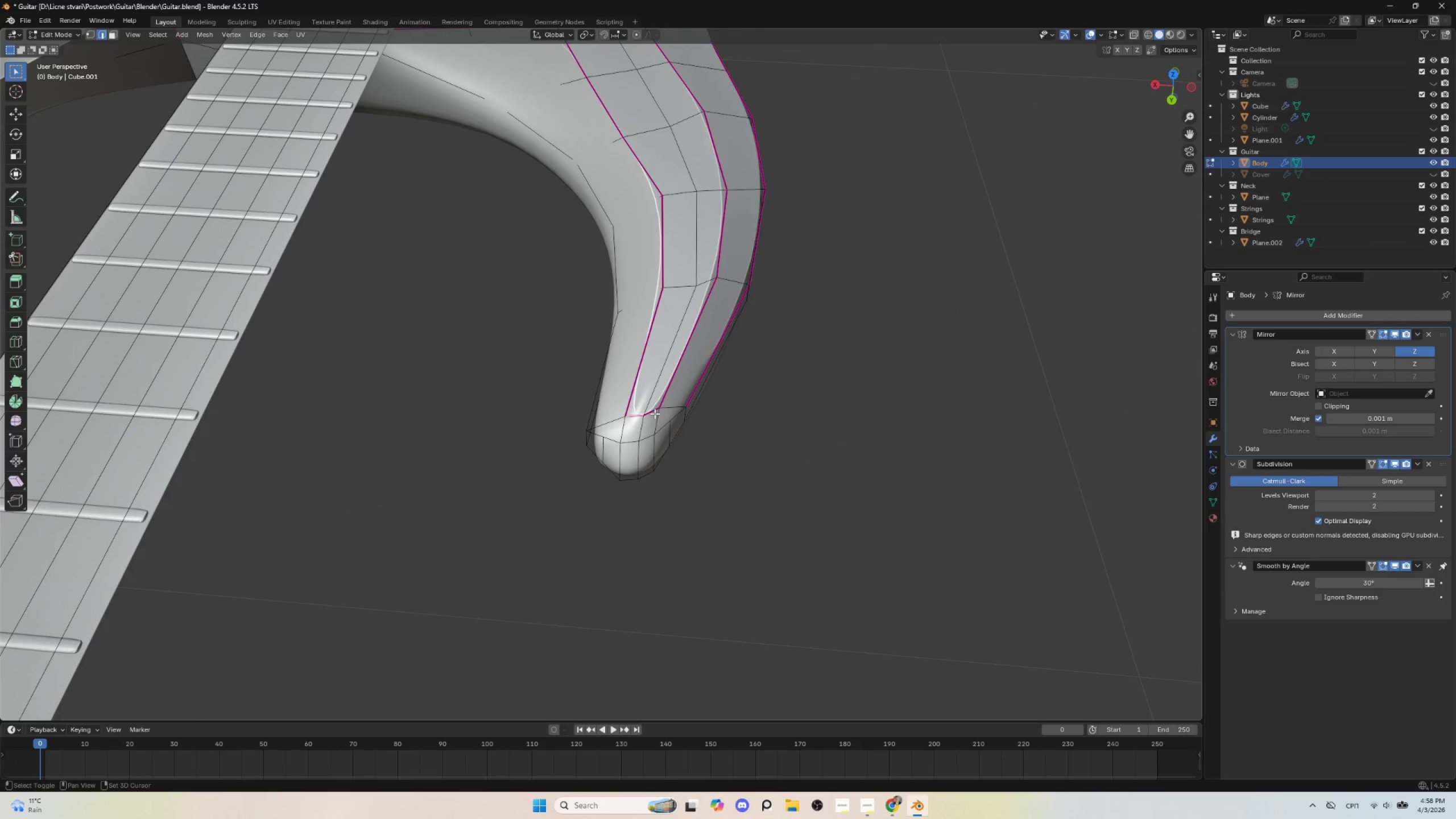 
hold_key(key=ShiftLeft, duration=0.7)
left_click([654, 410])
 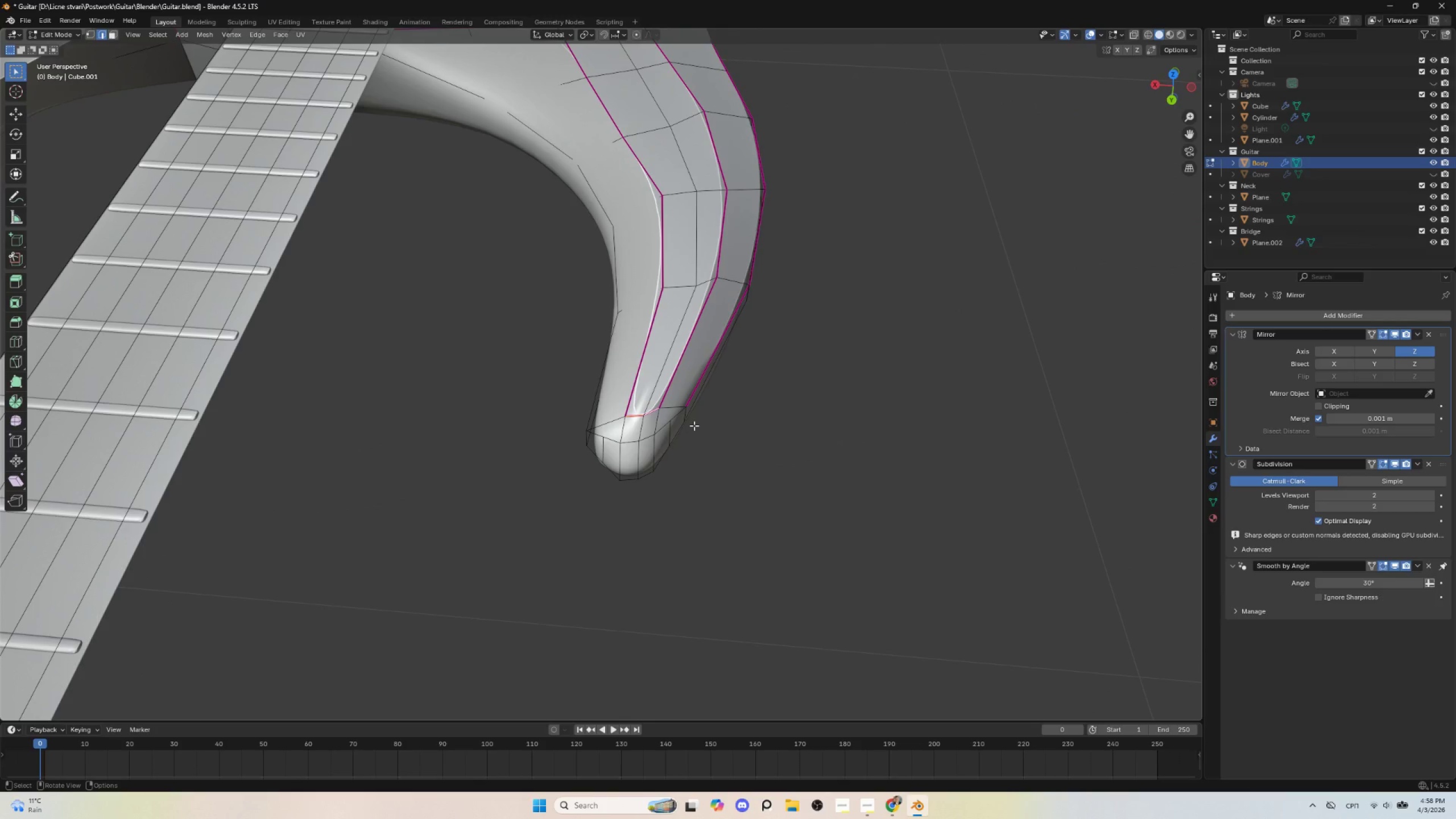 
type(gz)
 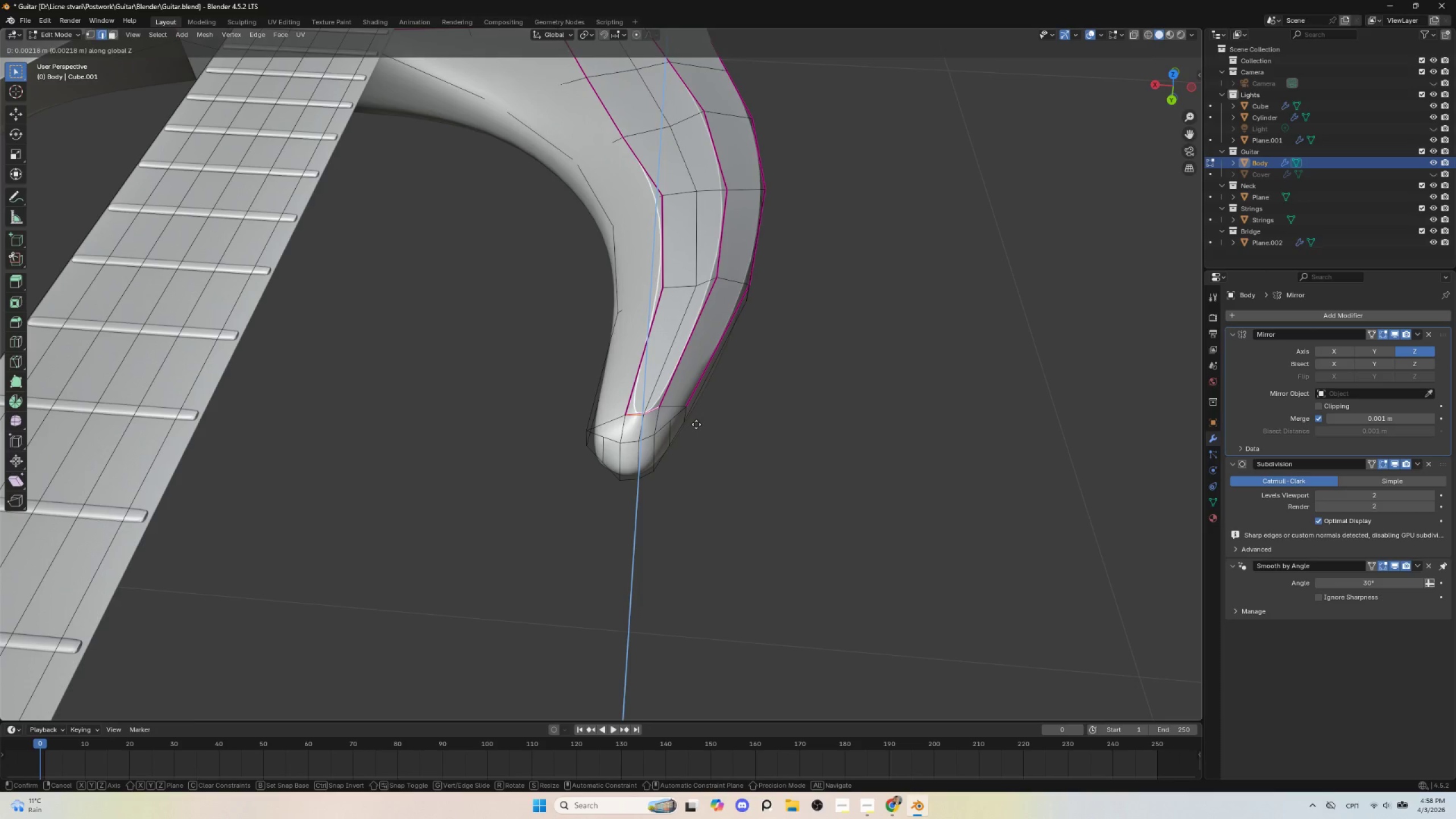 
left_click([696, 424])
 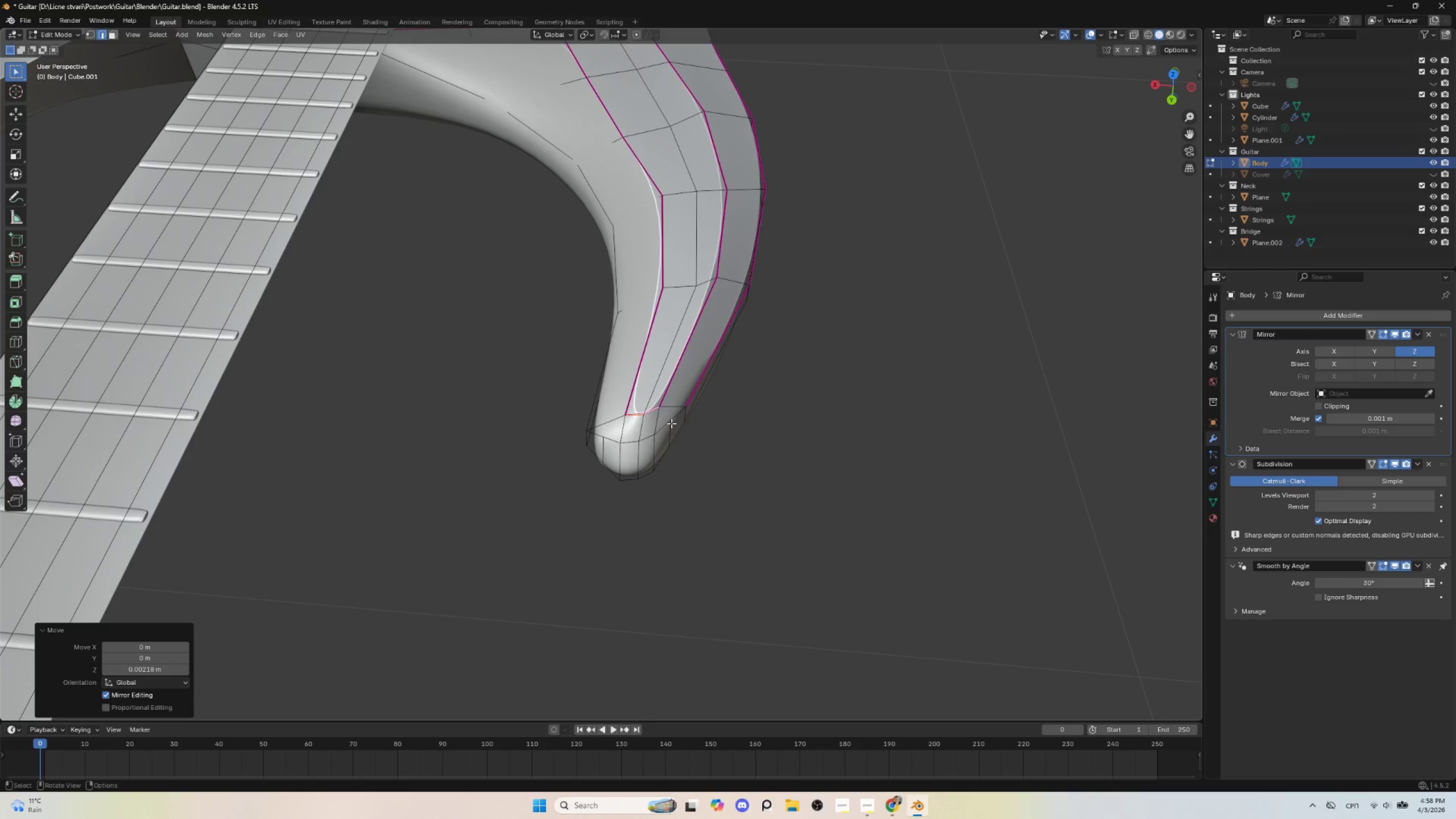 
left_click([675, 416])
 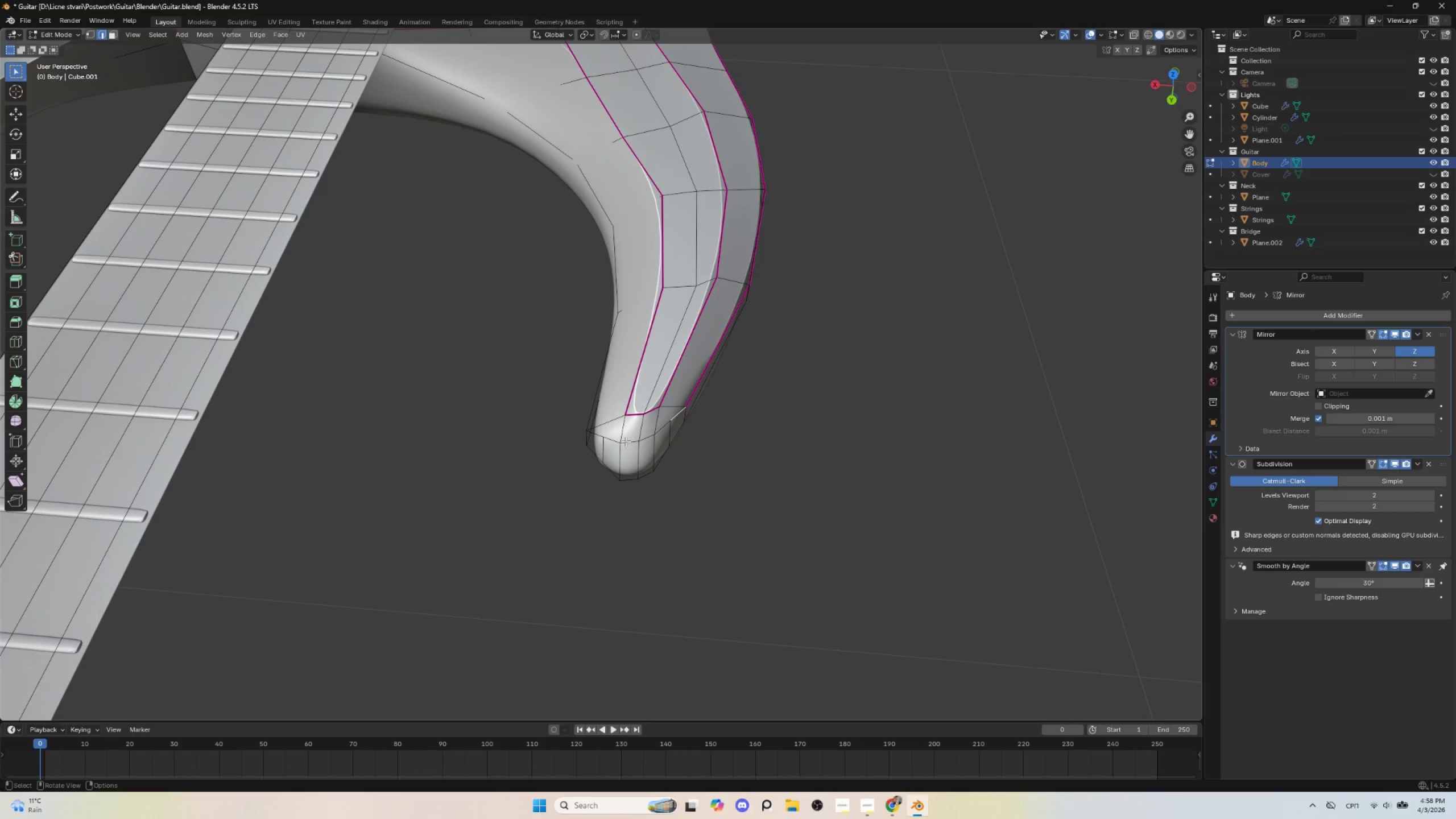 
hold_key(key=ControlLeft, duration=1.09)
left_click([593, 435])
 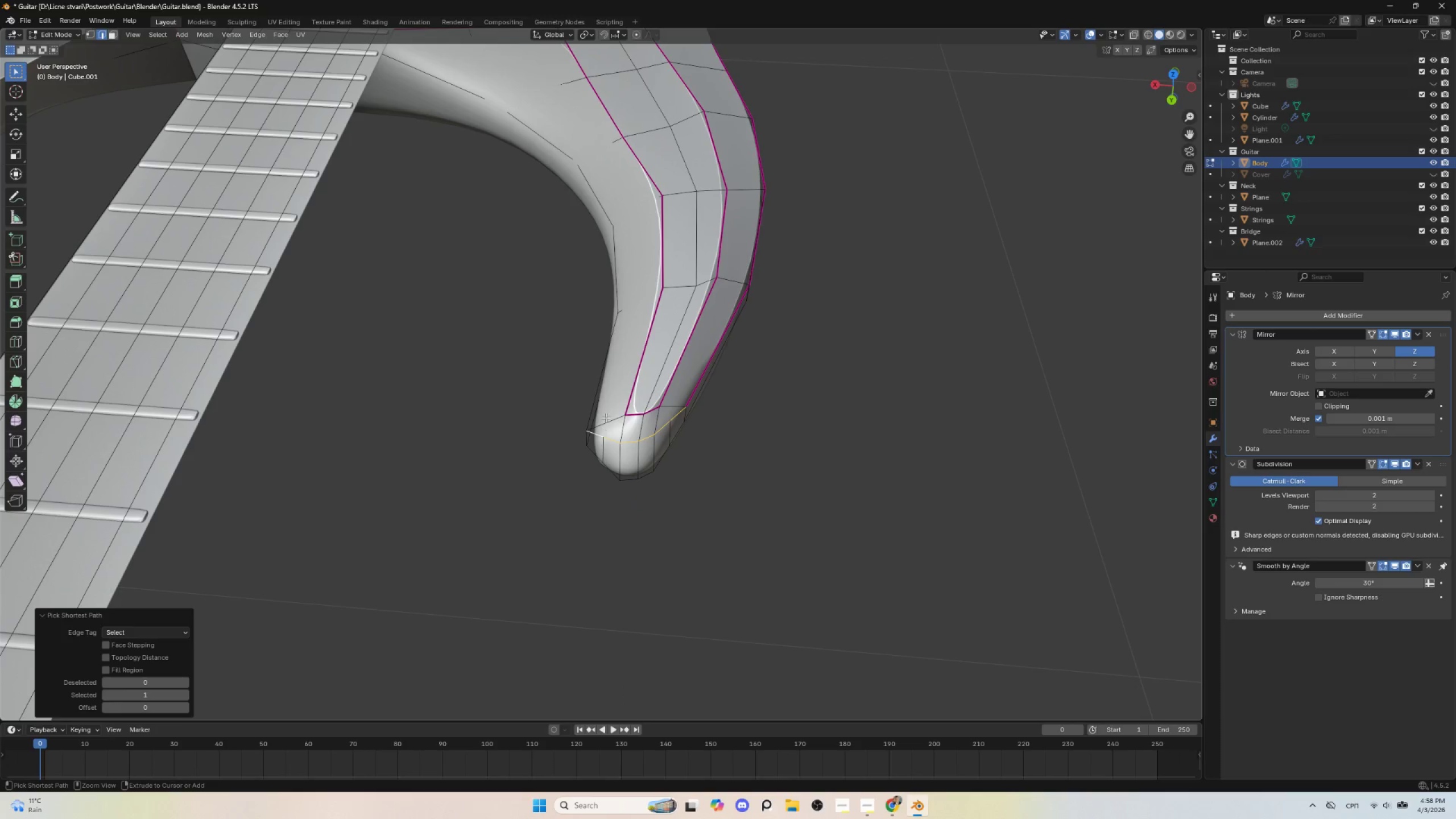 
hold_key(key=ControlLeft, duration=12.55)
hold_key(key=ShiftLeft, duration=0.88)
hold_key(key=AltLeft, duration=0.81)
left_click([667, 318])
 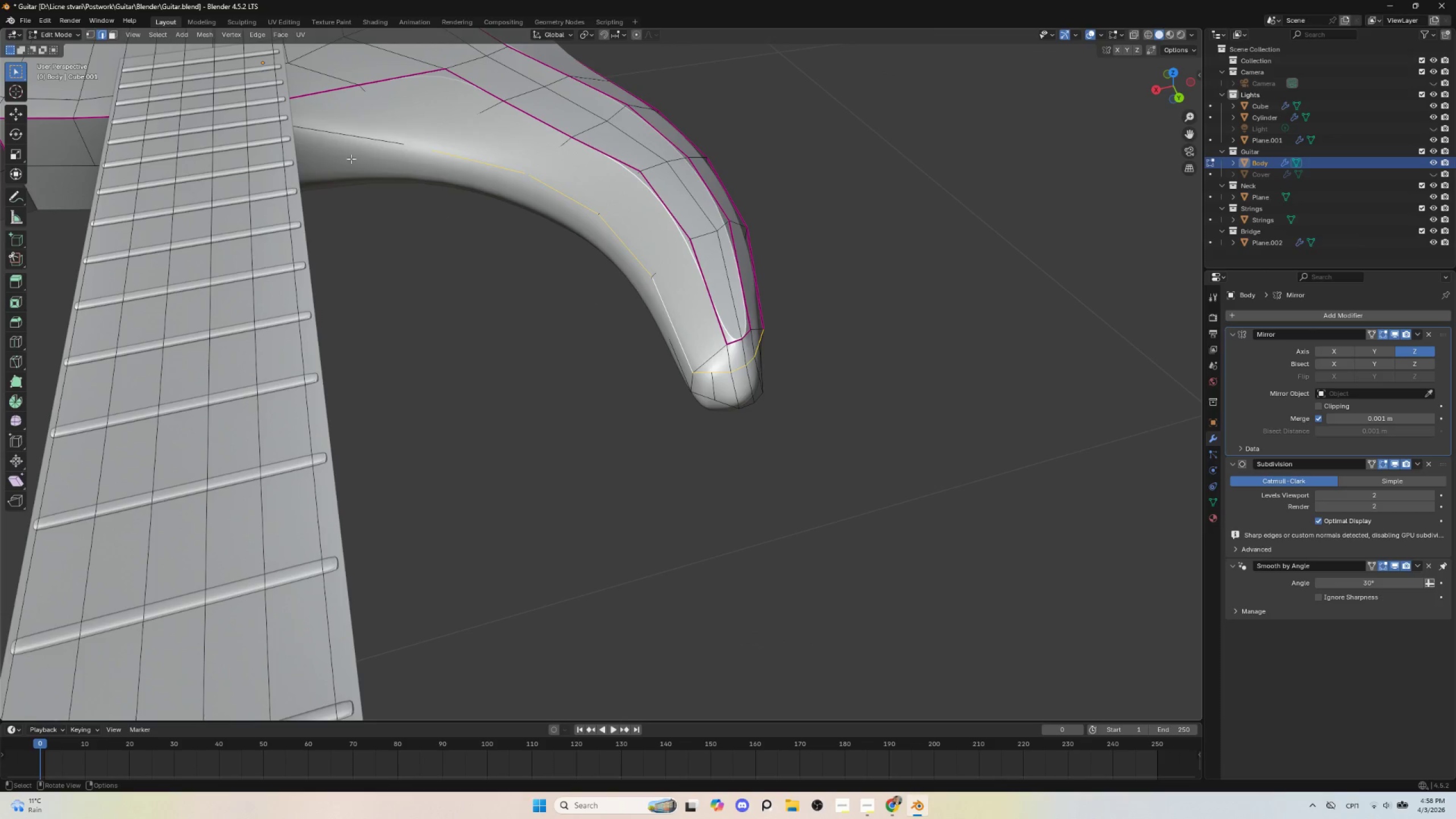 
hold_key(key=ShiftLeft, duration=0.52)
hold_key(key=AltLeft, duration=0.48)
left_click([345, 140])
 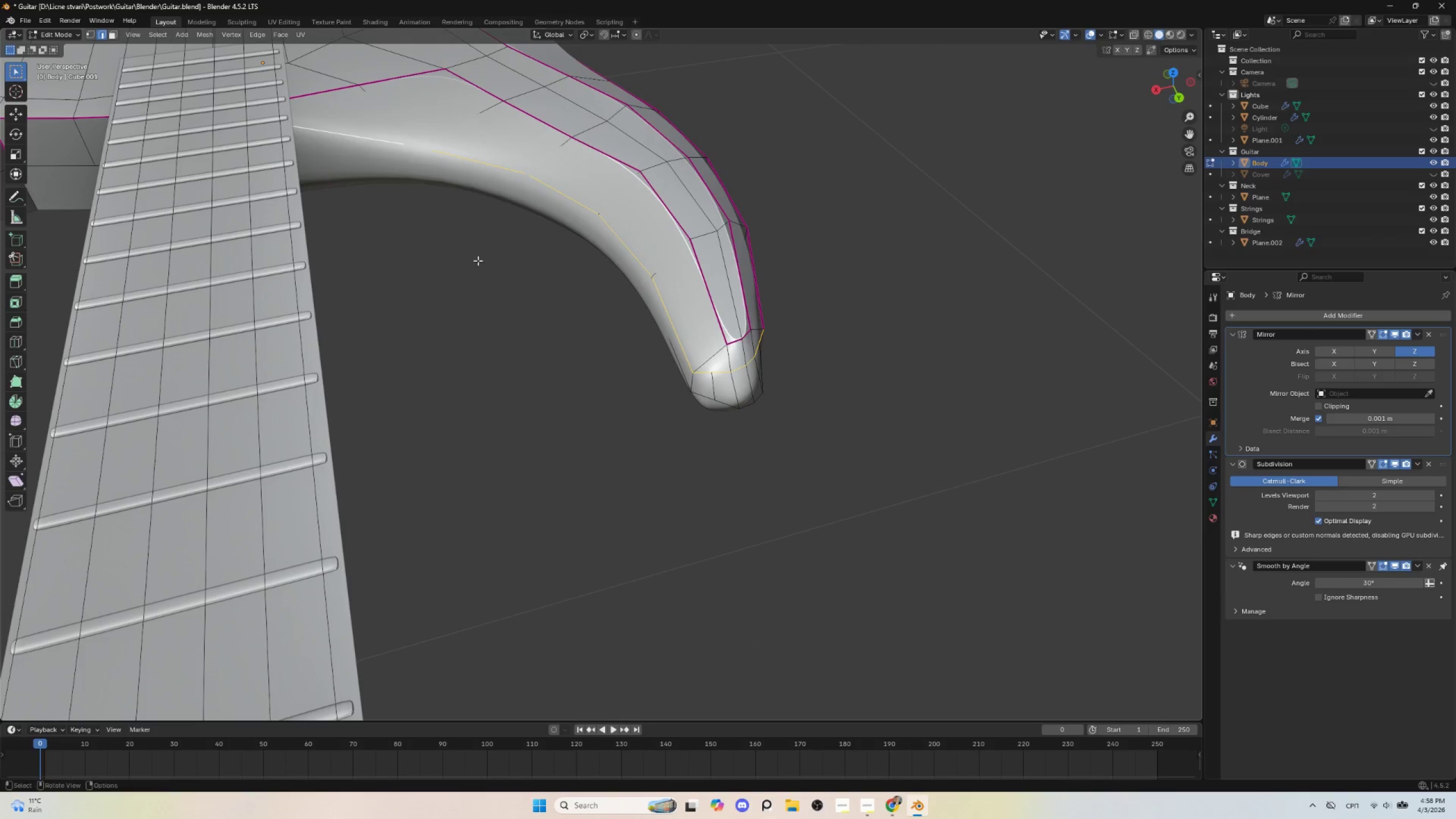 
key(Shift+E)
 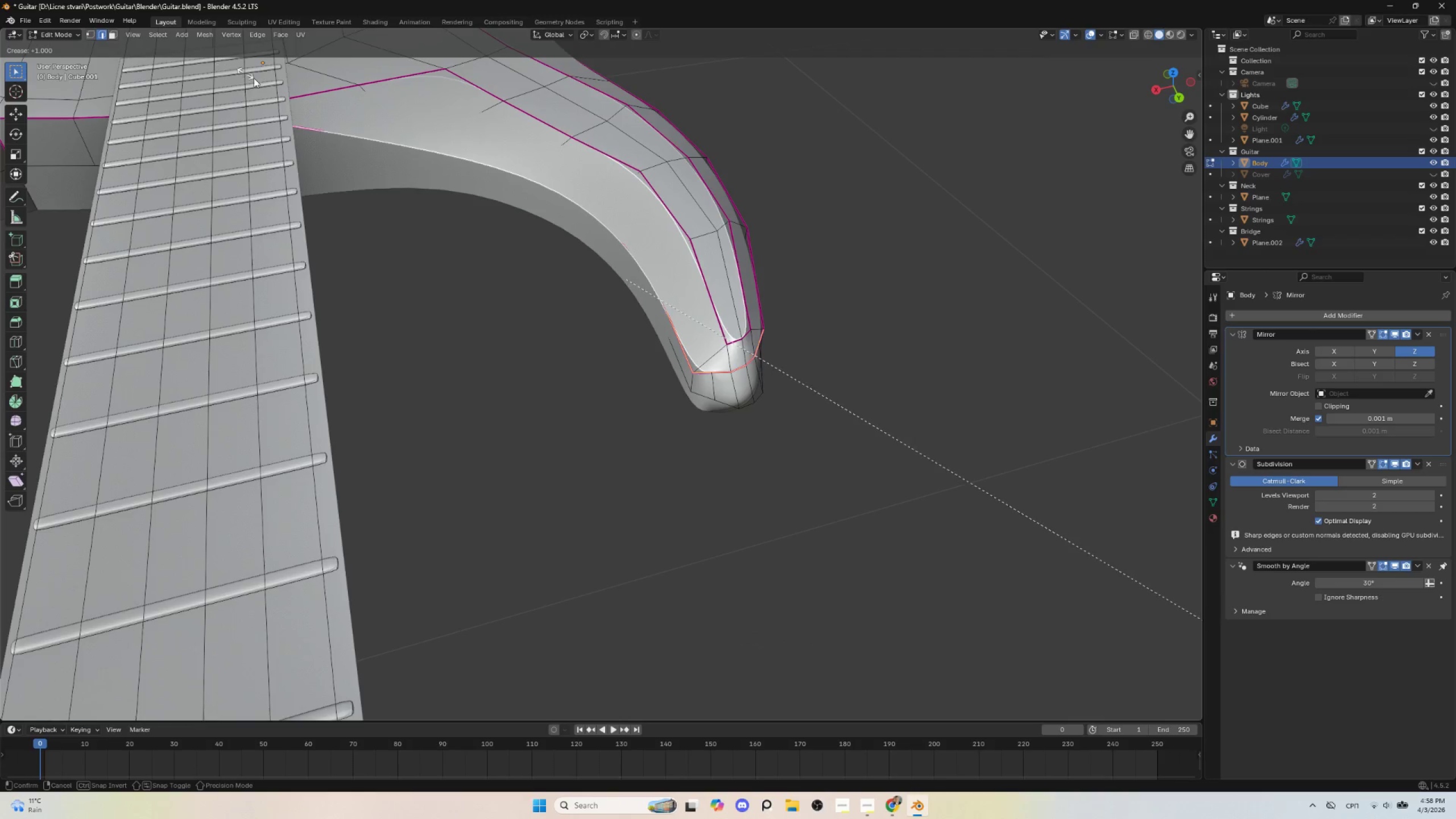 
left_click([448, 201])
 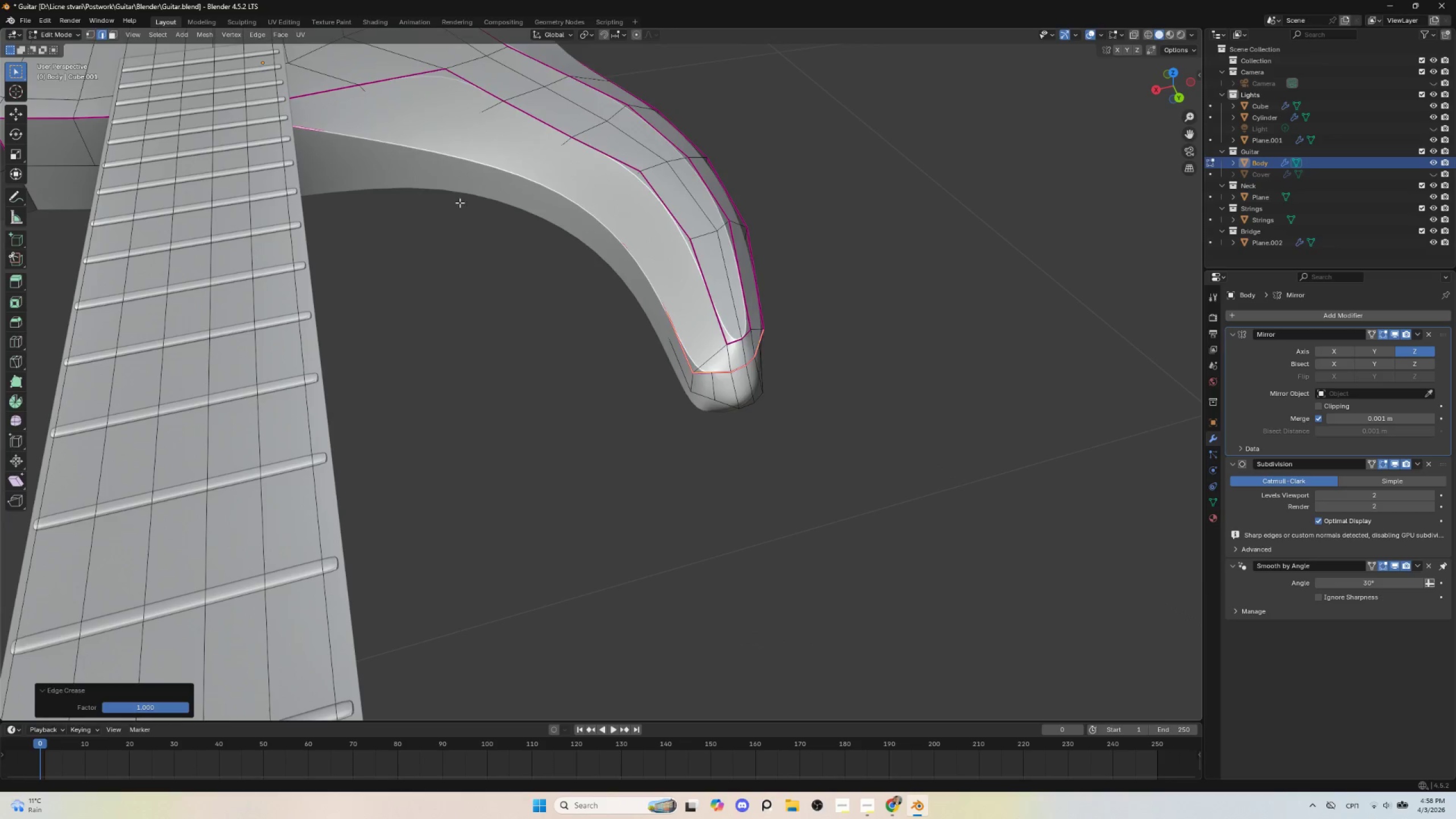 
key(Tab)
 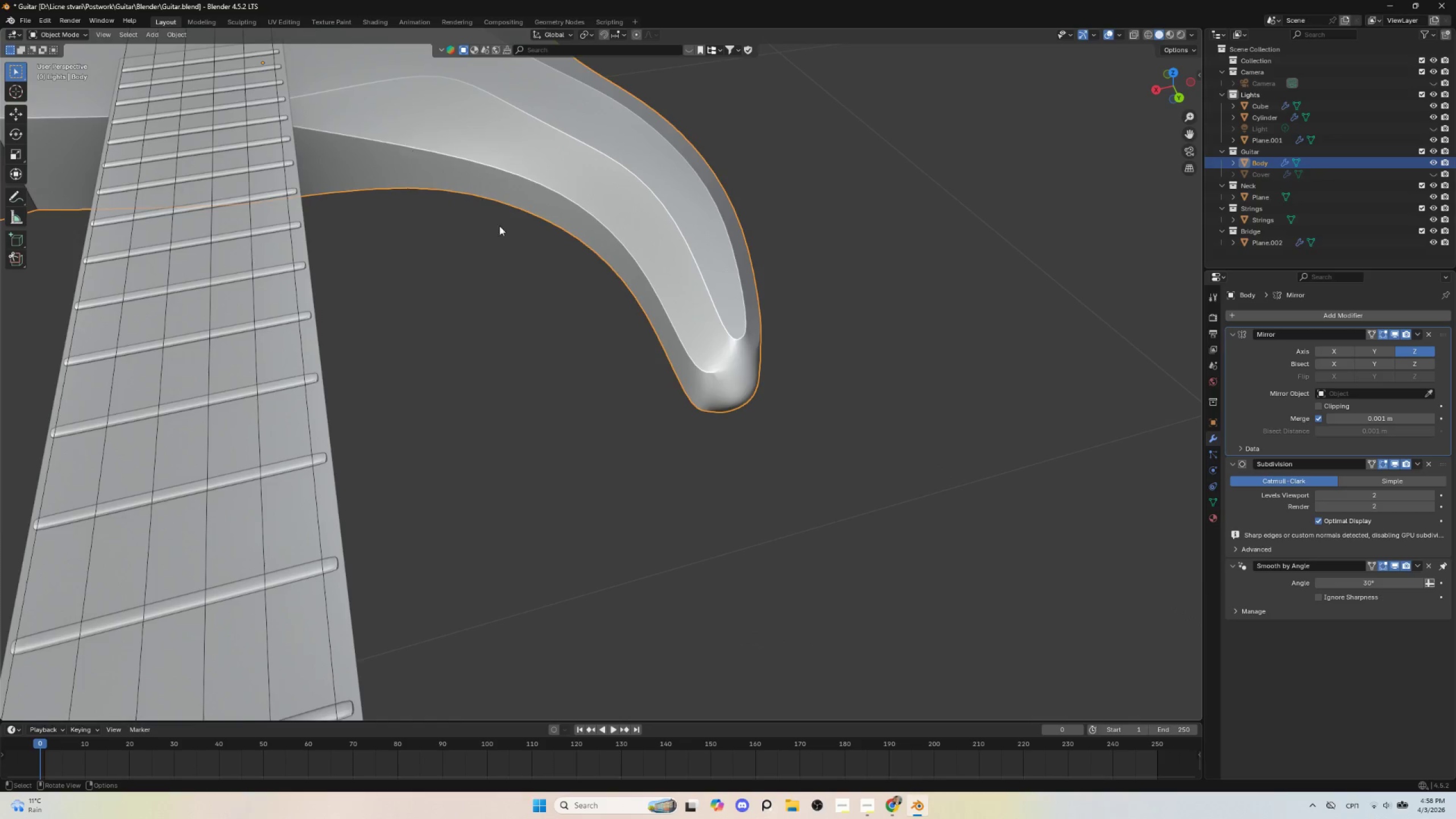 
scroll: coordinate [584, 287], scroll_direction: down, amount: 4.0
 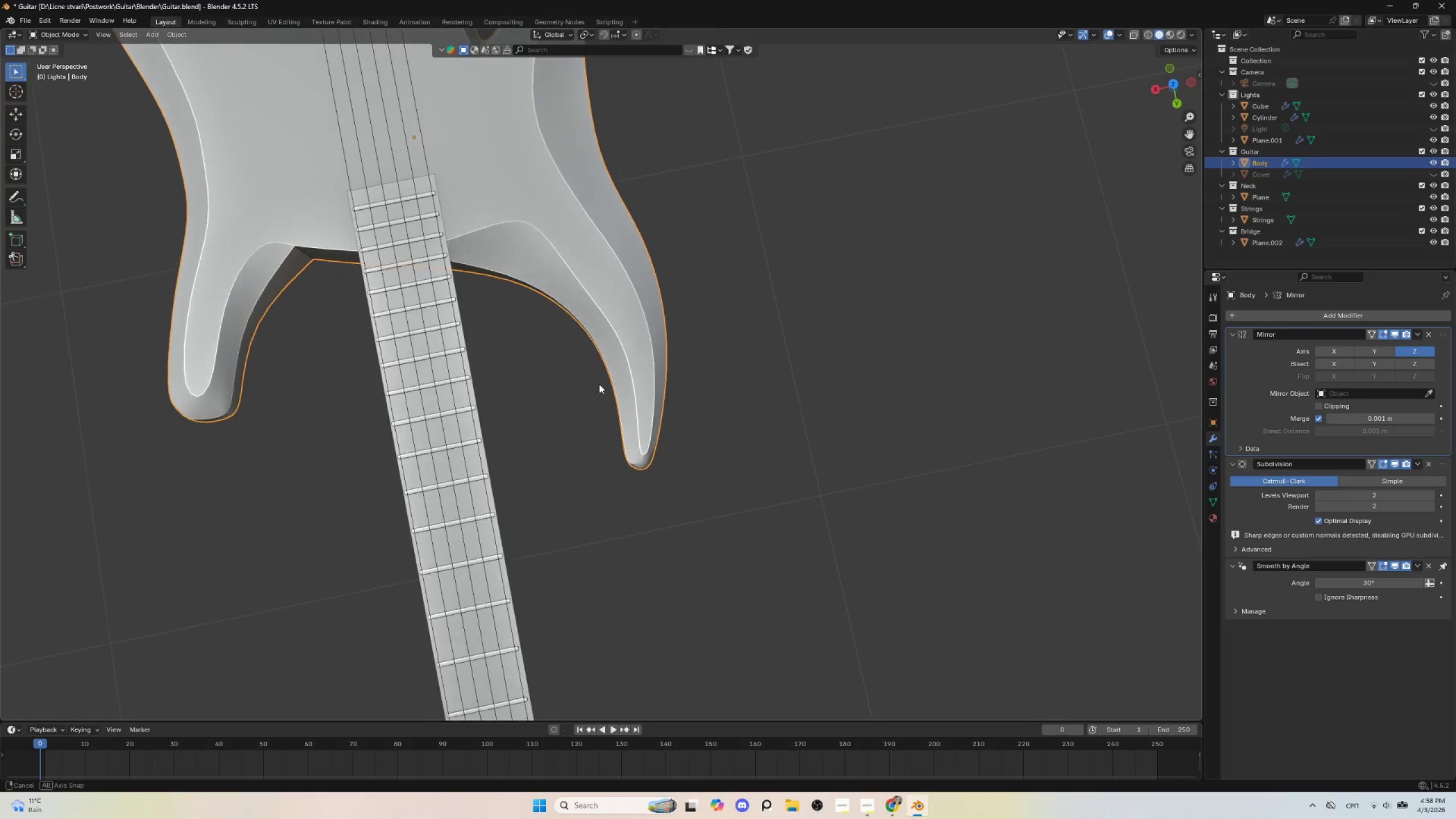 
hold_key(key=AltLeft, duration=0.39)
 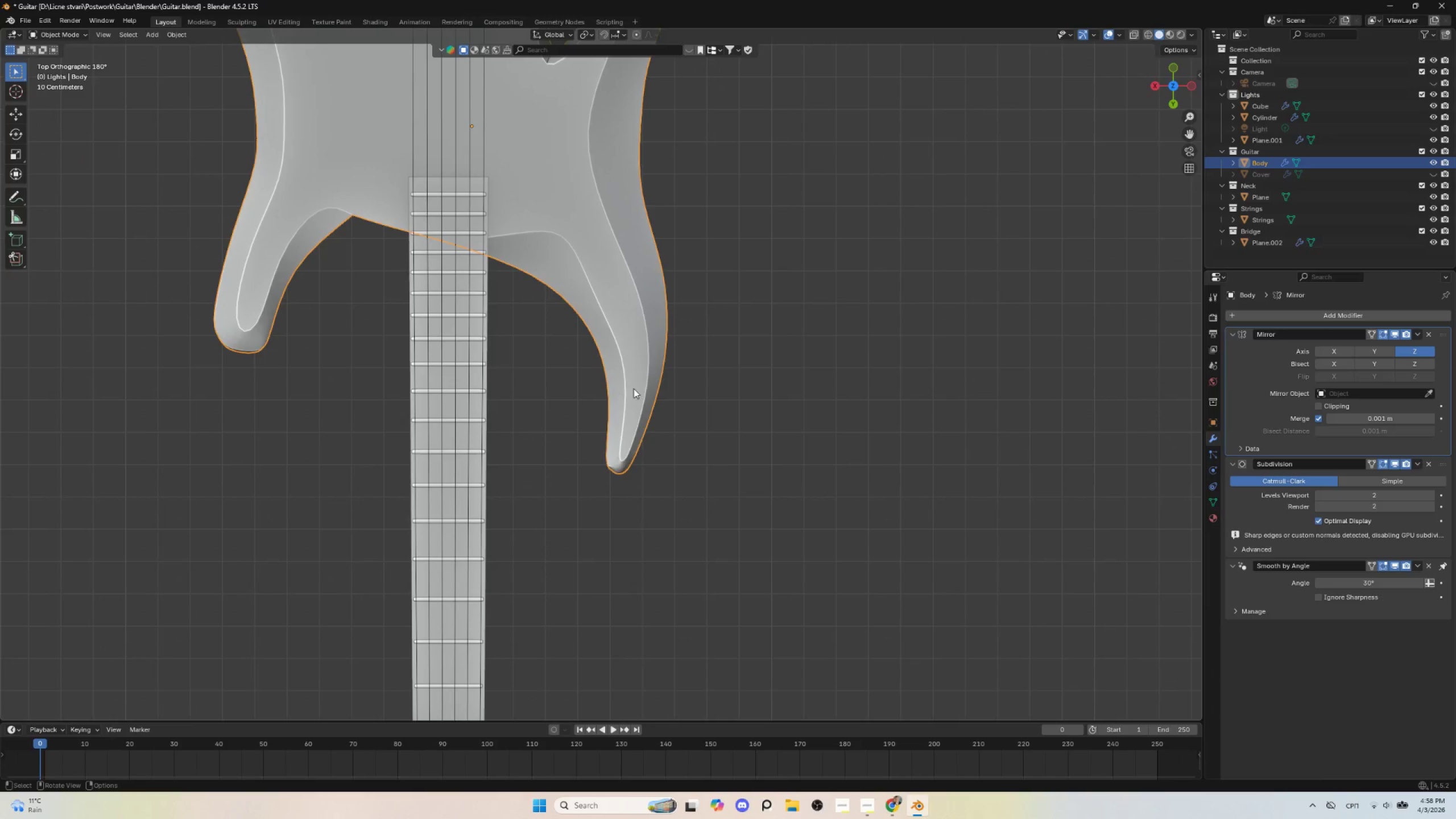 
hold_key(key=ShiftLeft, duration=0.45)
 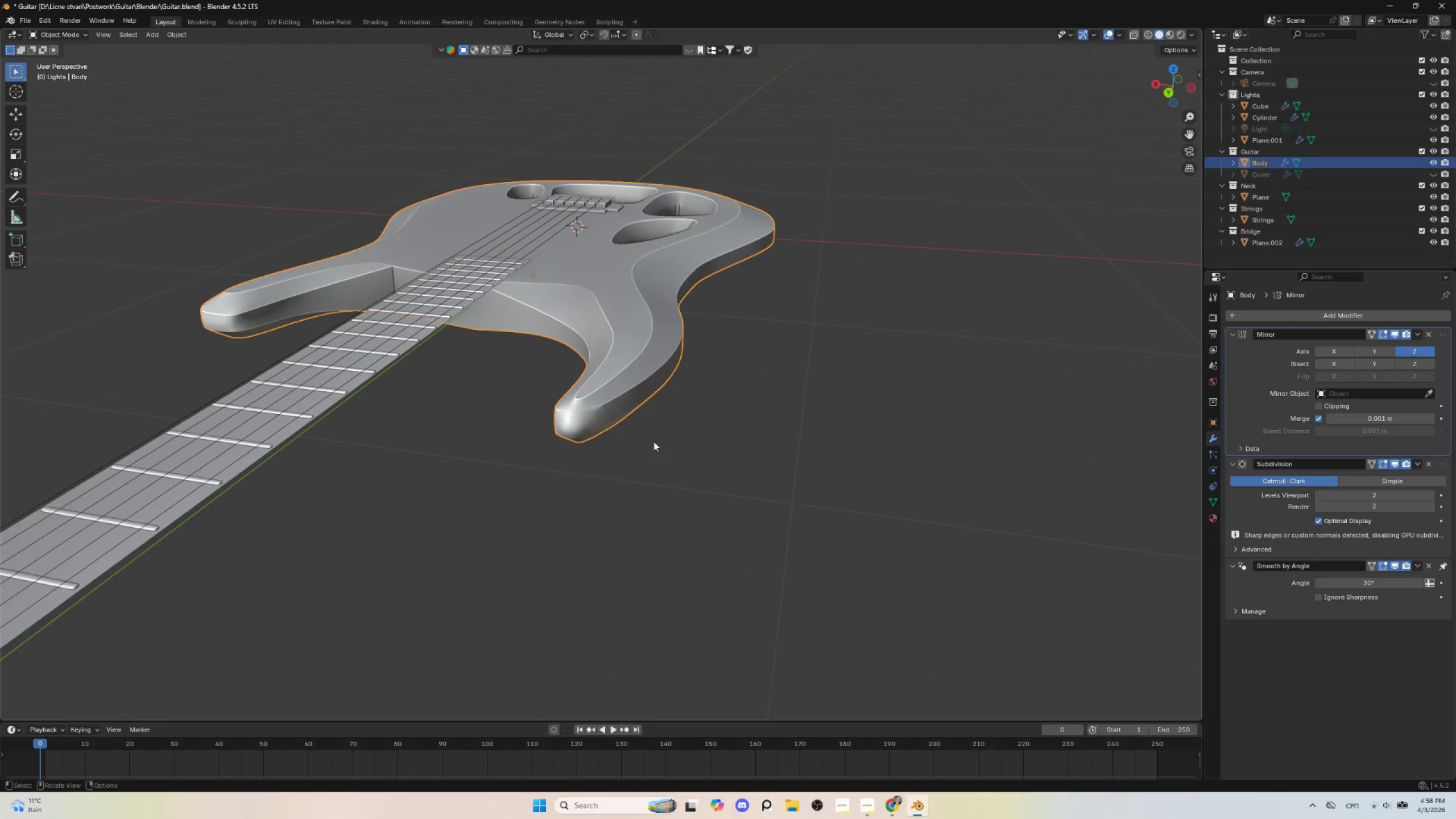 
key(Tab)
 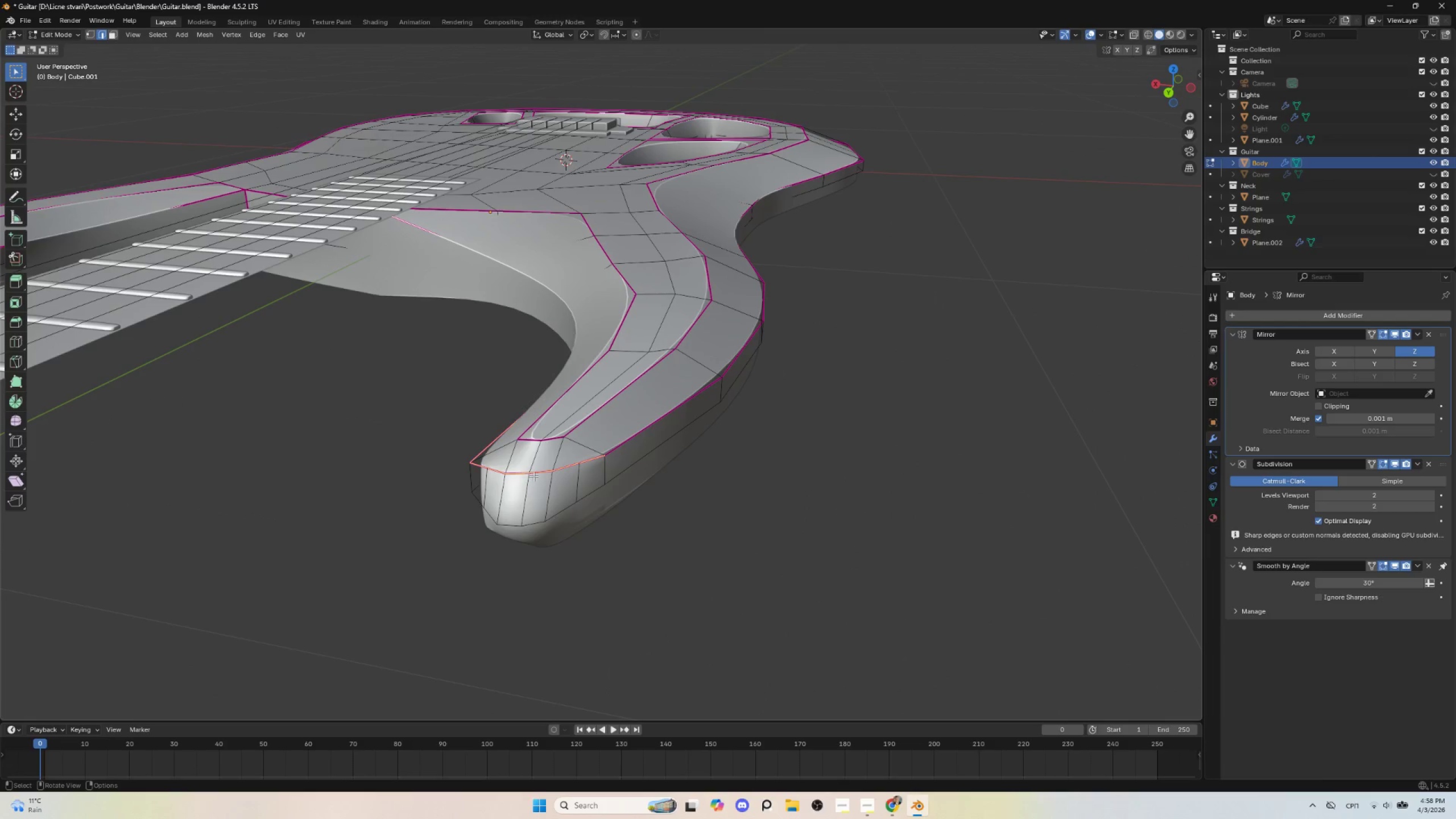 
scroll: coordinate [536, 477], scroll_direction: up, amount: 4.0
 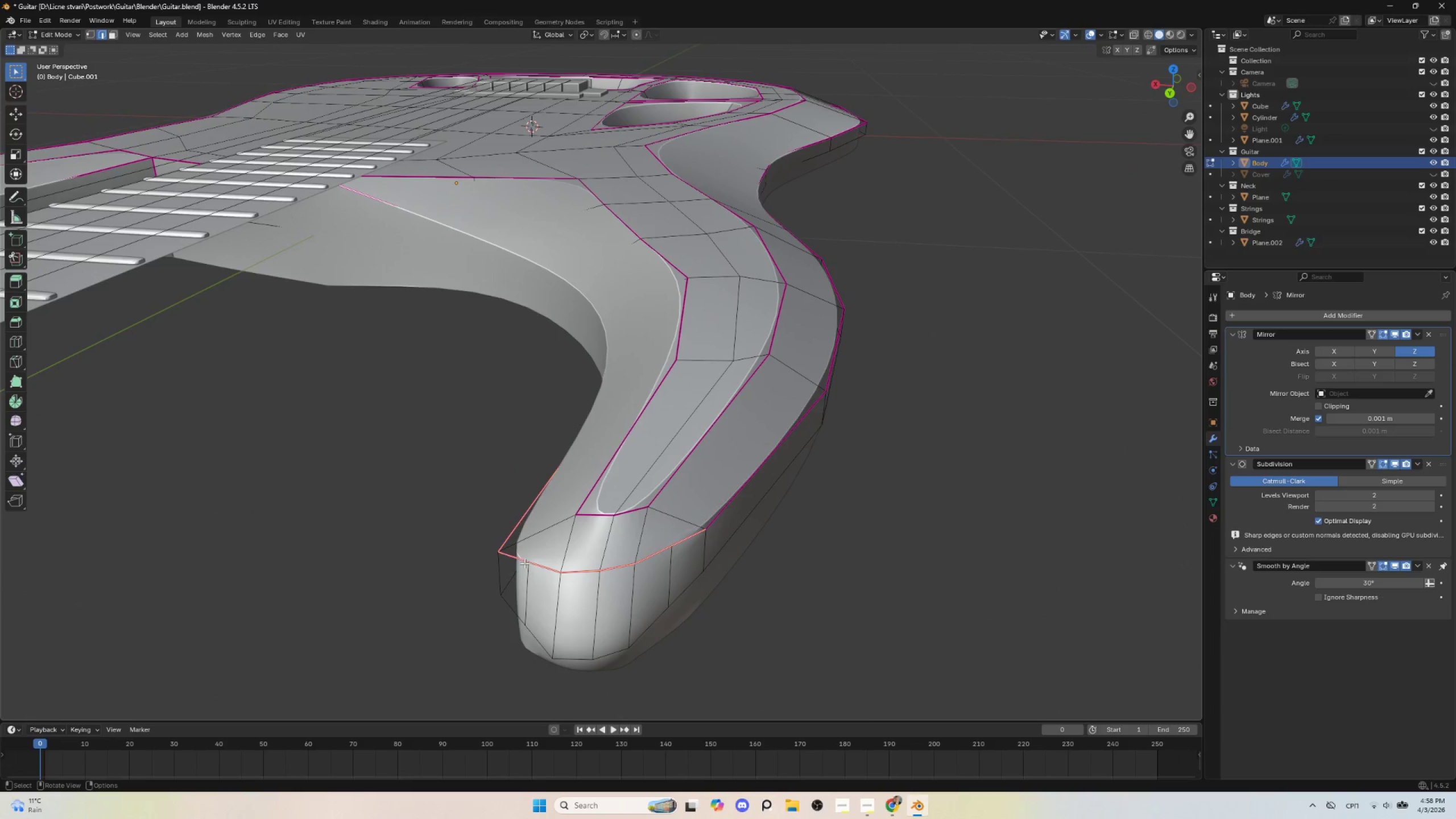 
left_click([524, 562])
 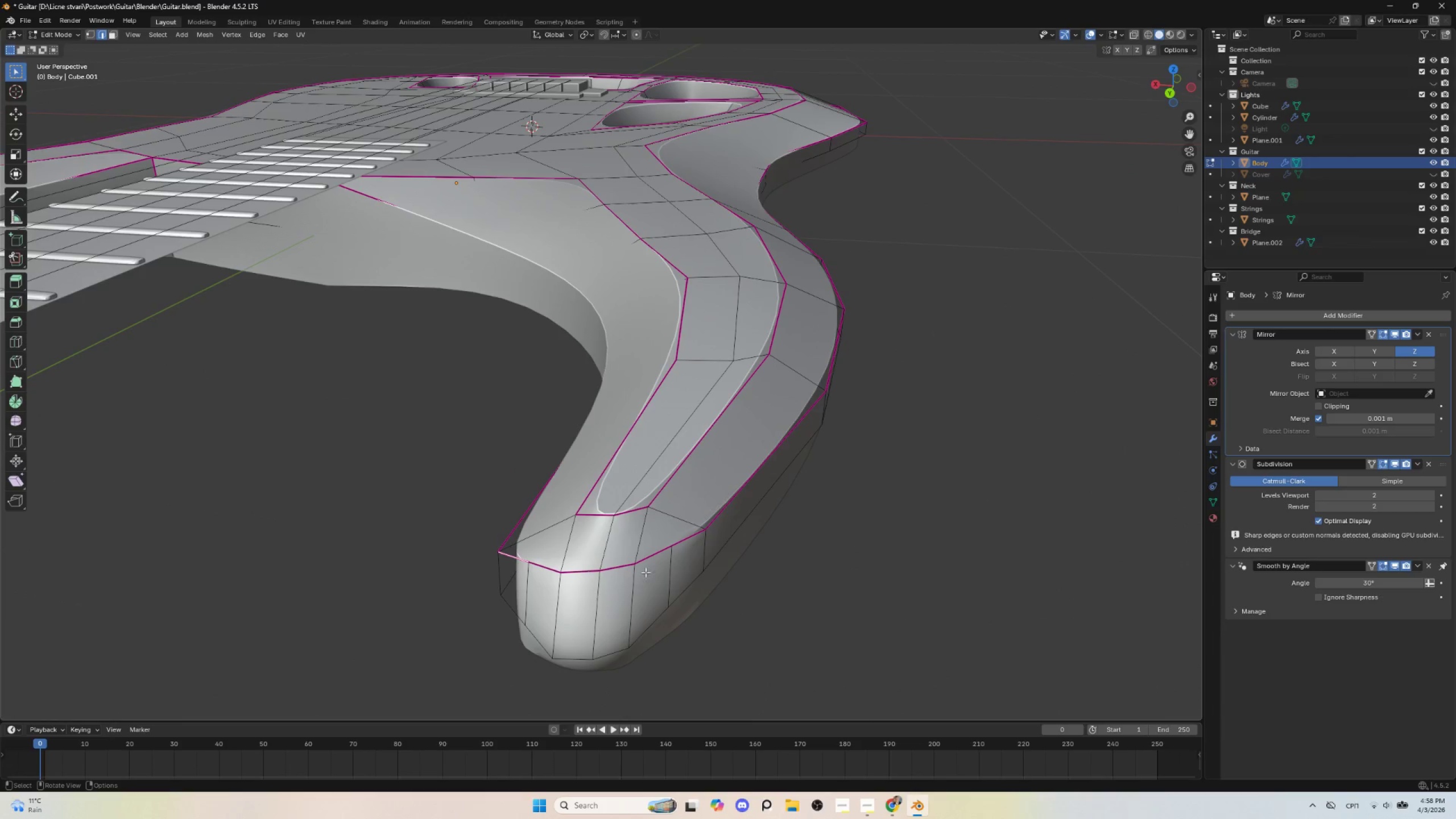 
hold_key(key=ControlLeft, duration=0.78)
left_click([688, 538])
 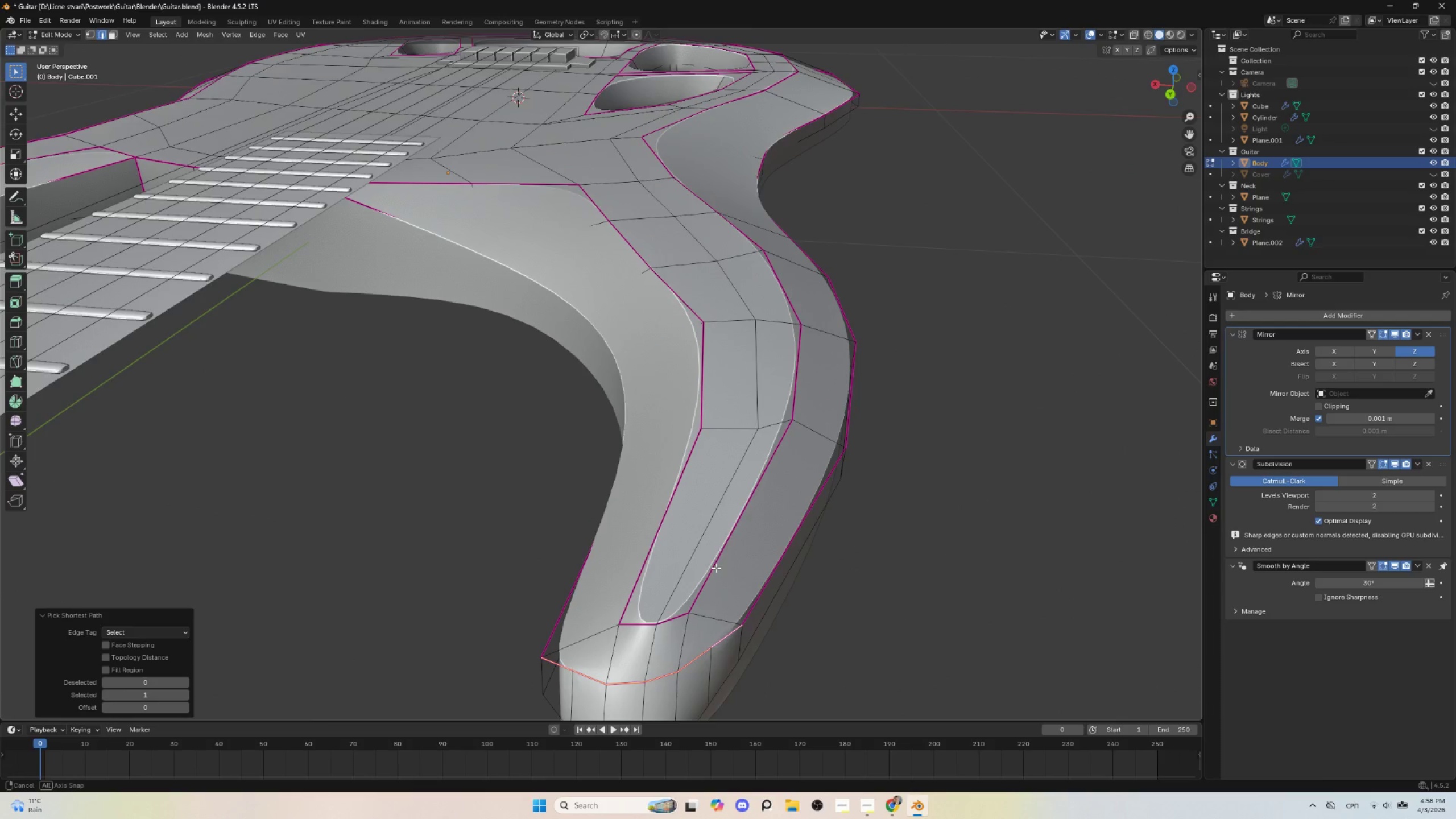 
hold_key(key=AltLeft, duration=0.77)
 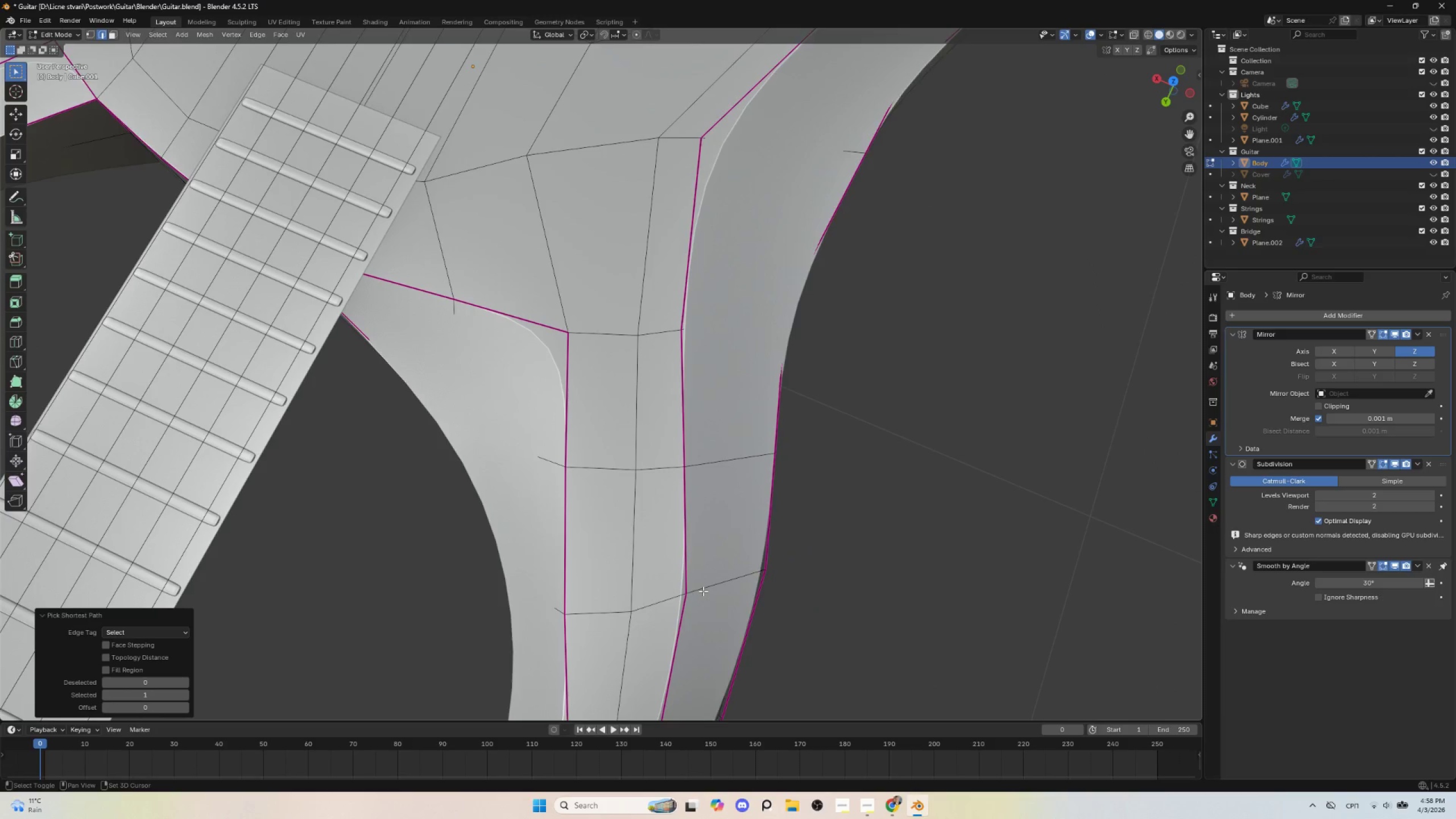 
hold_key(key=ShiftLeft, duration=0.42)
 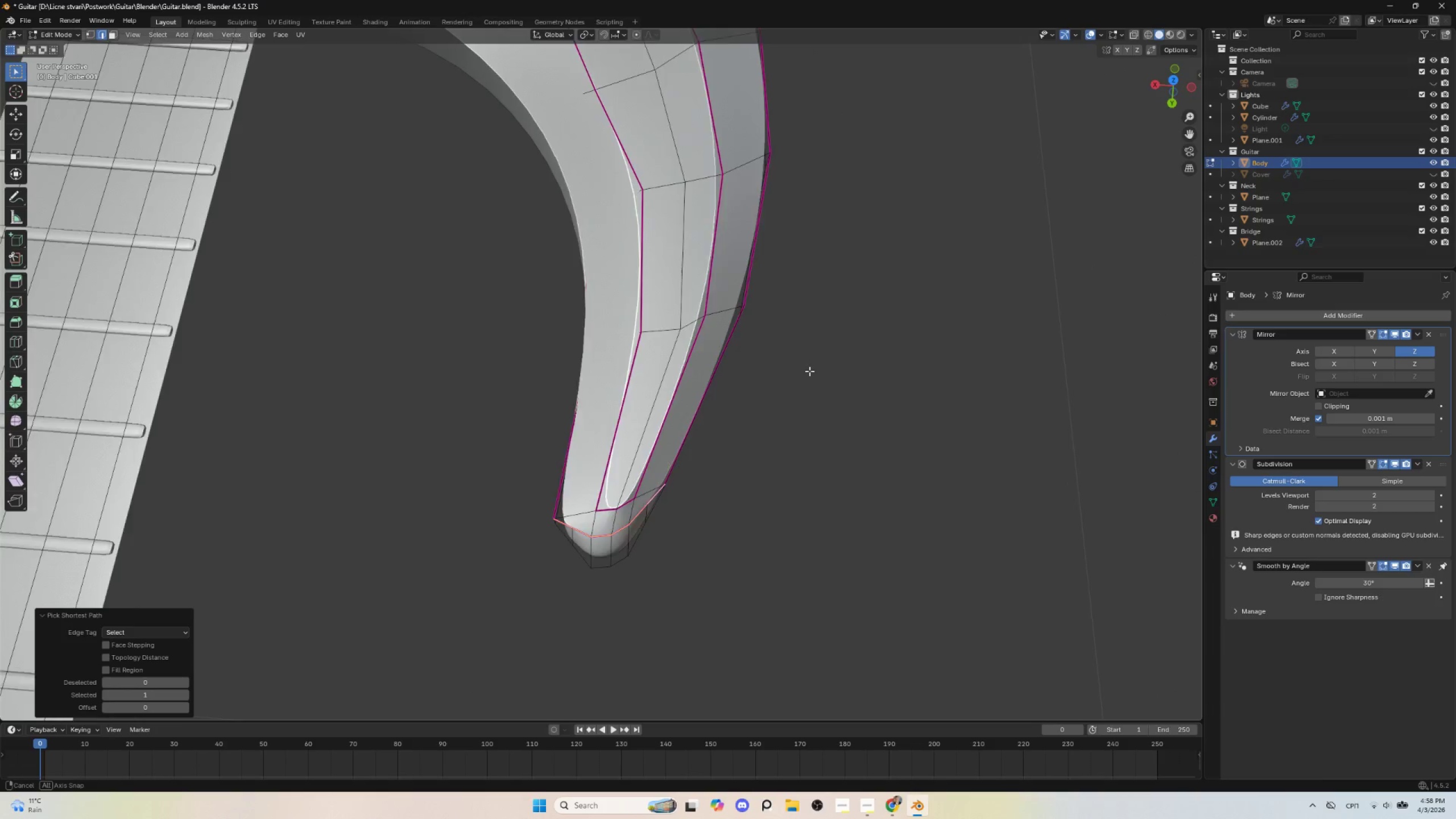 
hold_key(key=AltLeft, duration=0.86)
 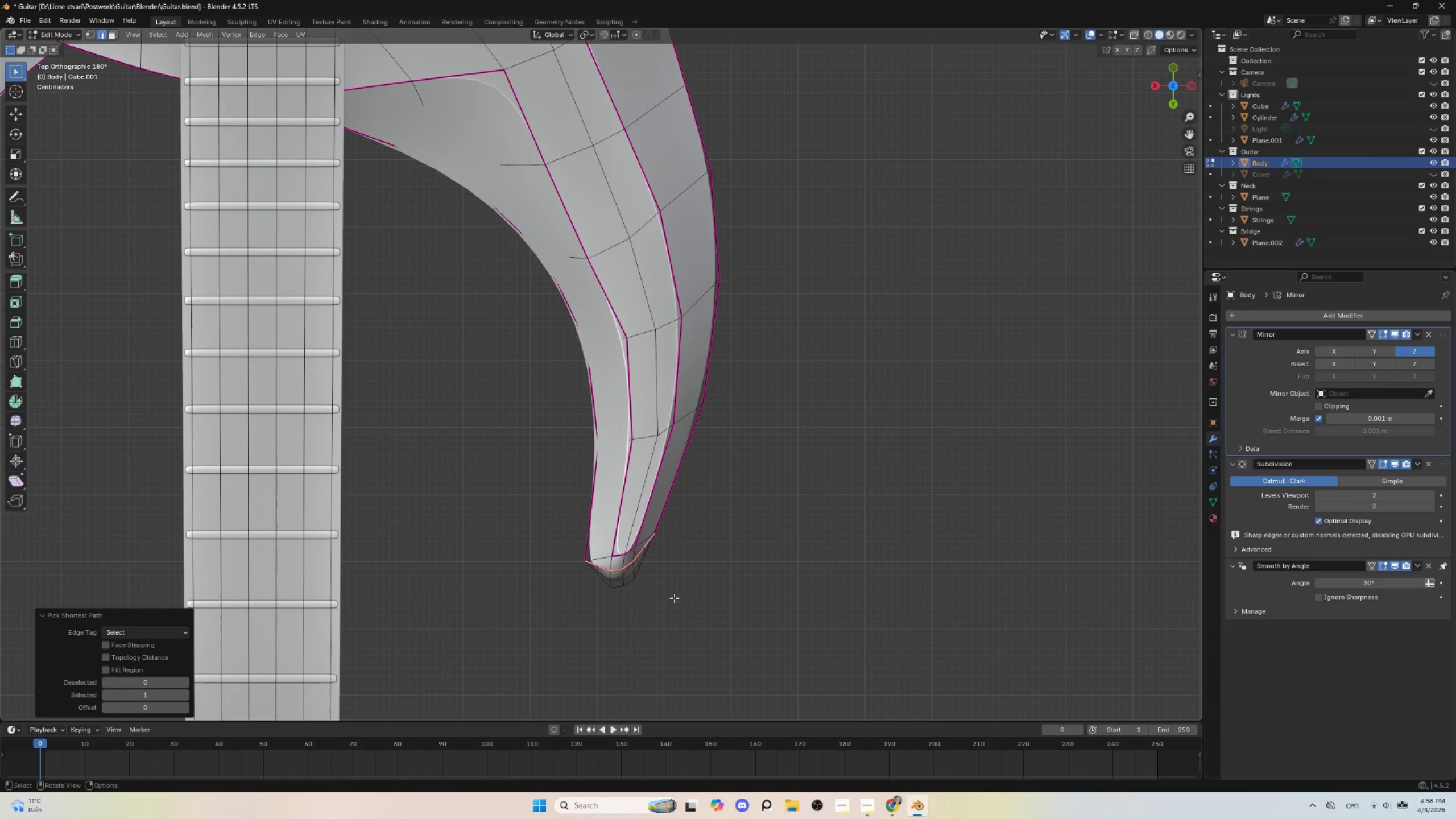 
key(G)
 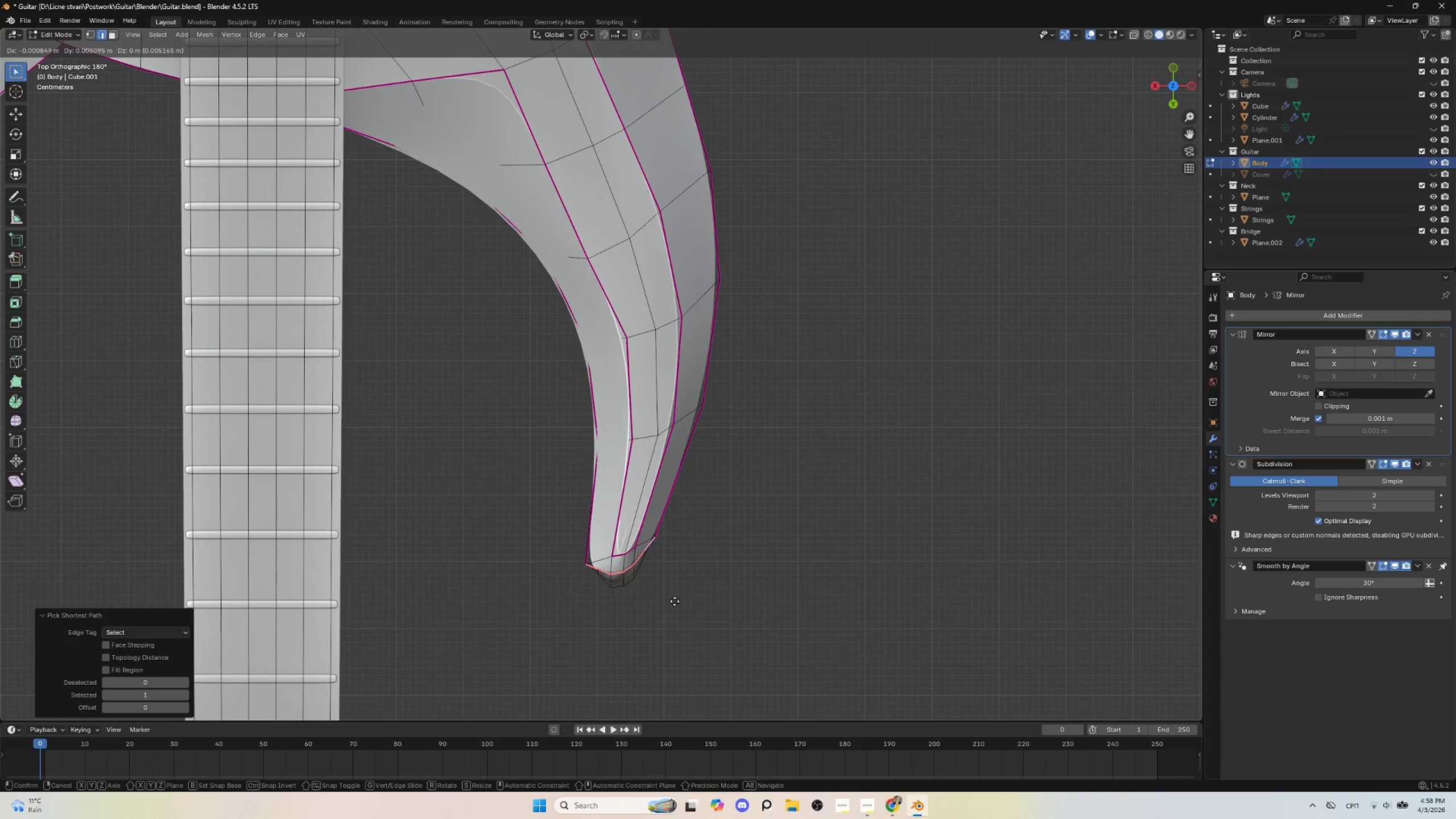 
key(Escape)
 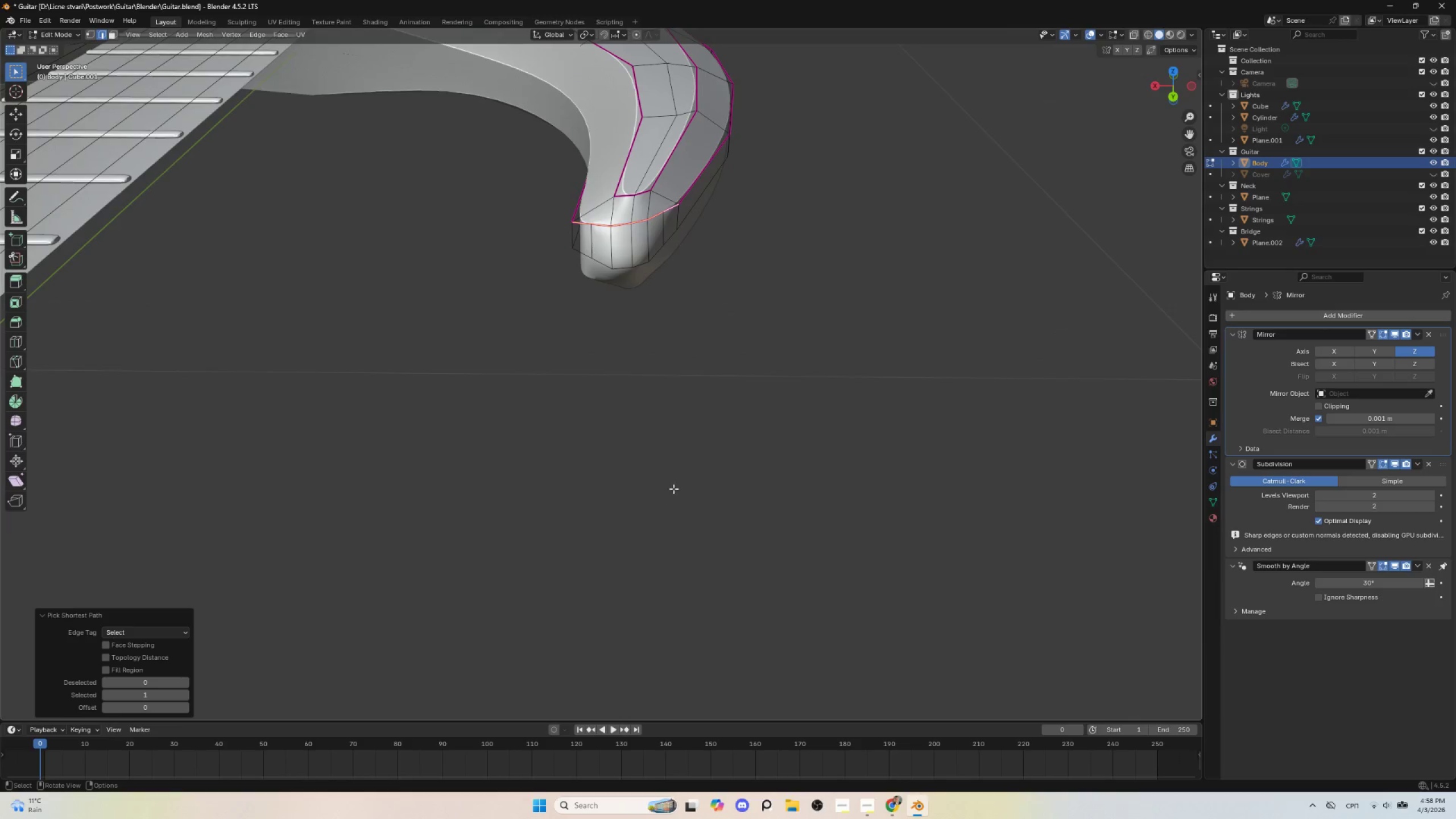 
key(Shift+E)
 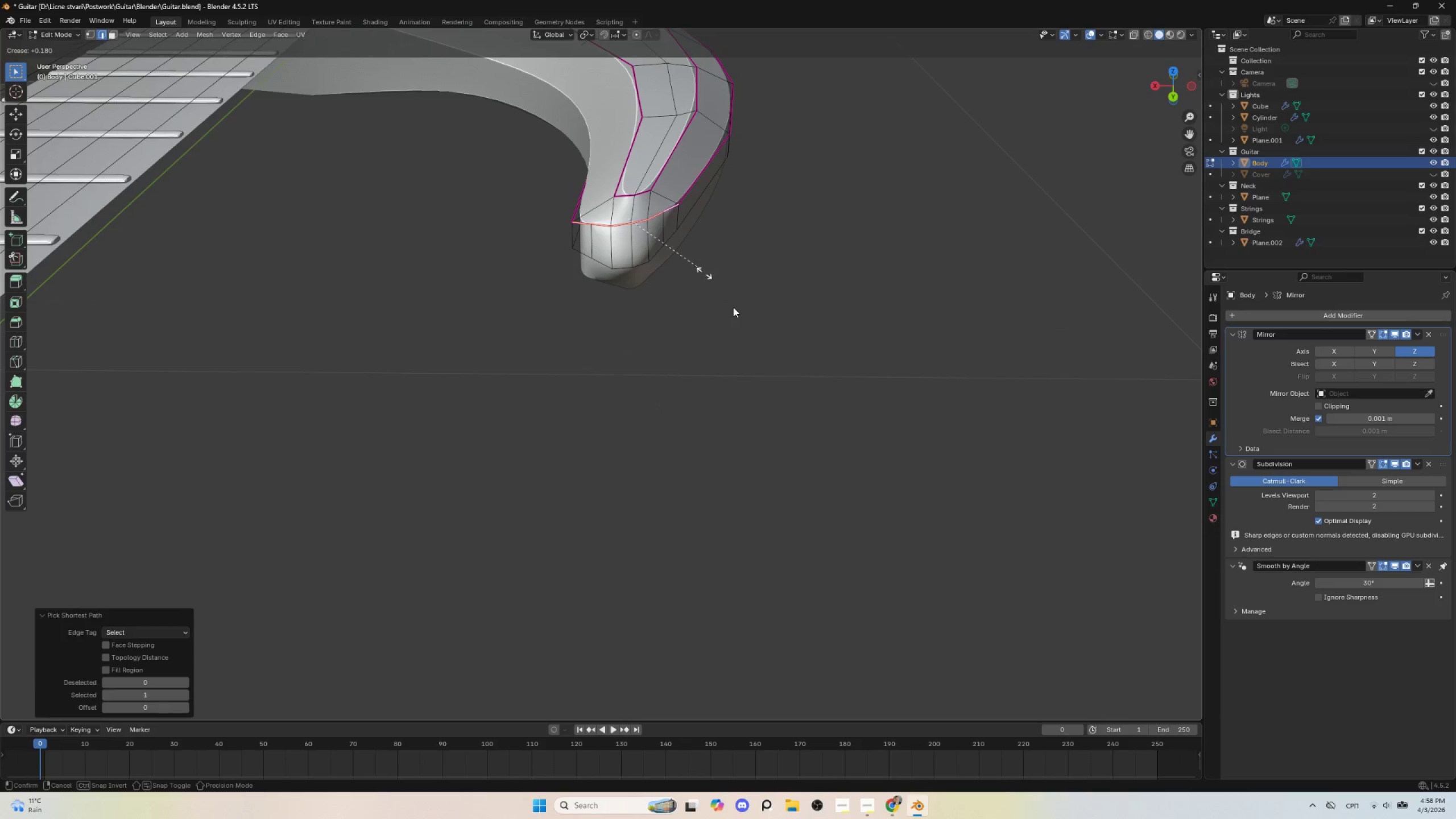 
left_click([883, 455])
 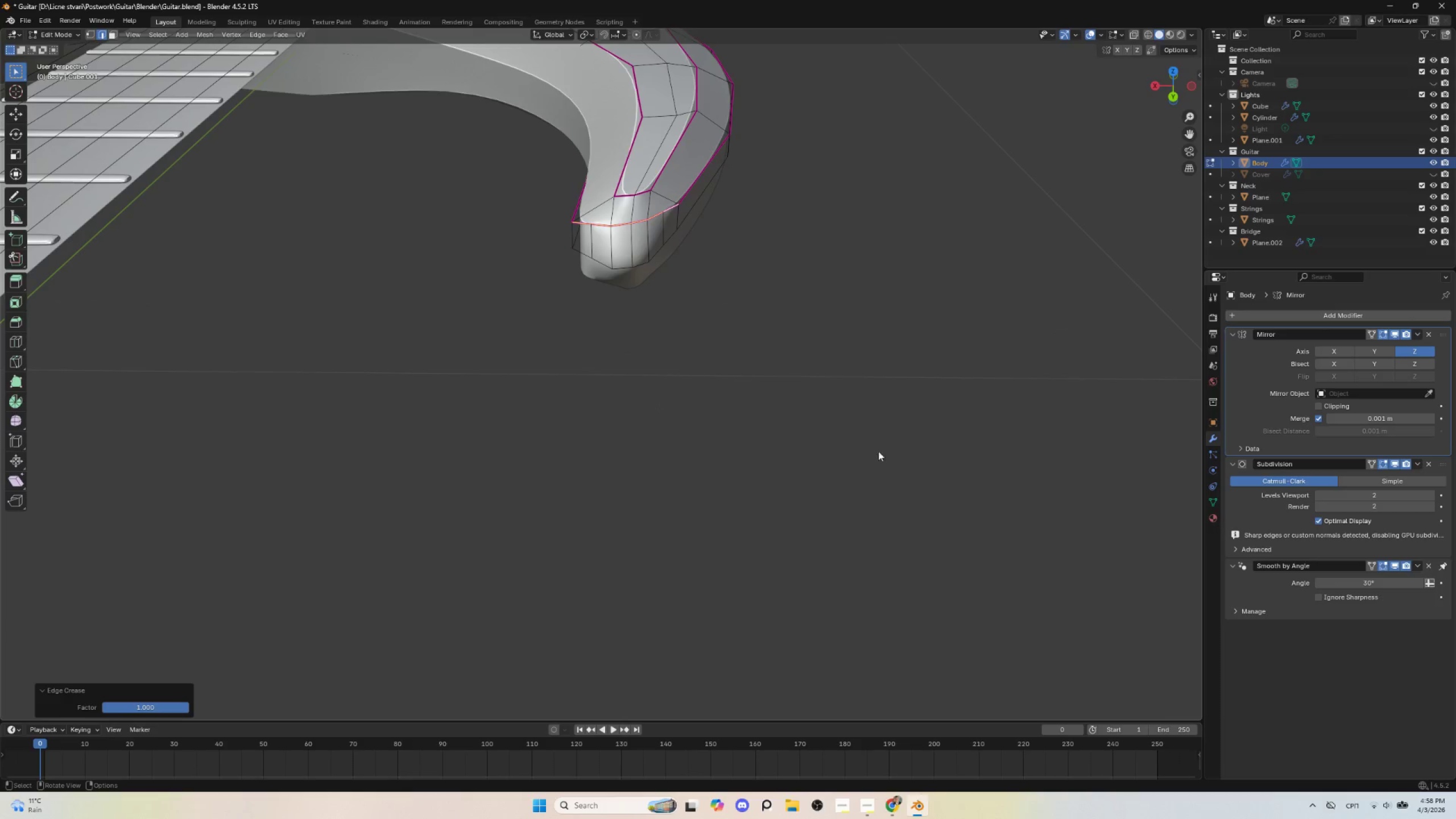 
key(Tab)
 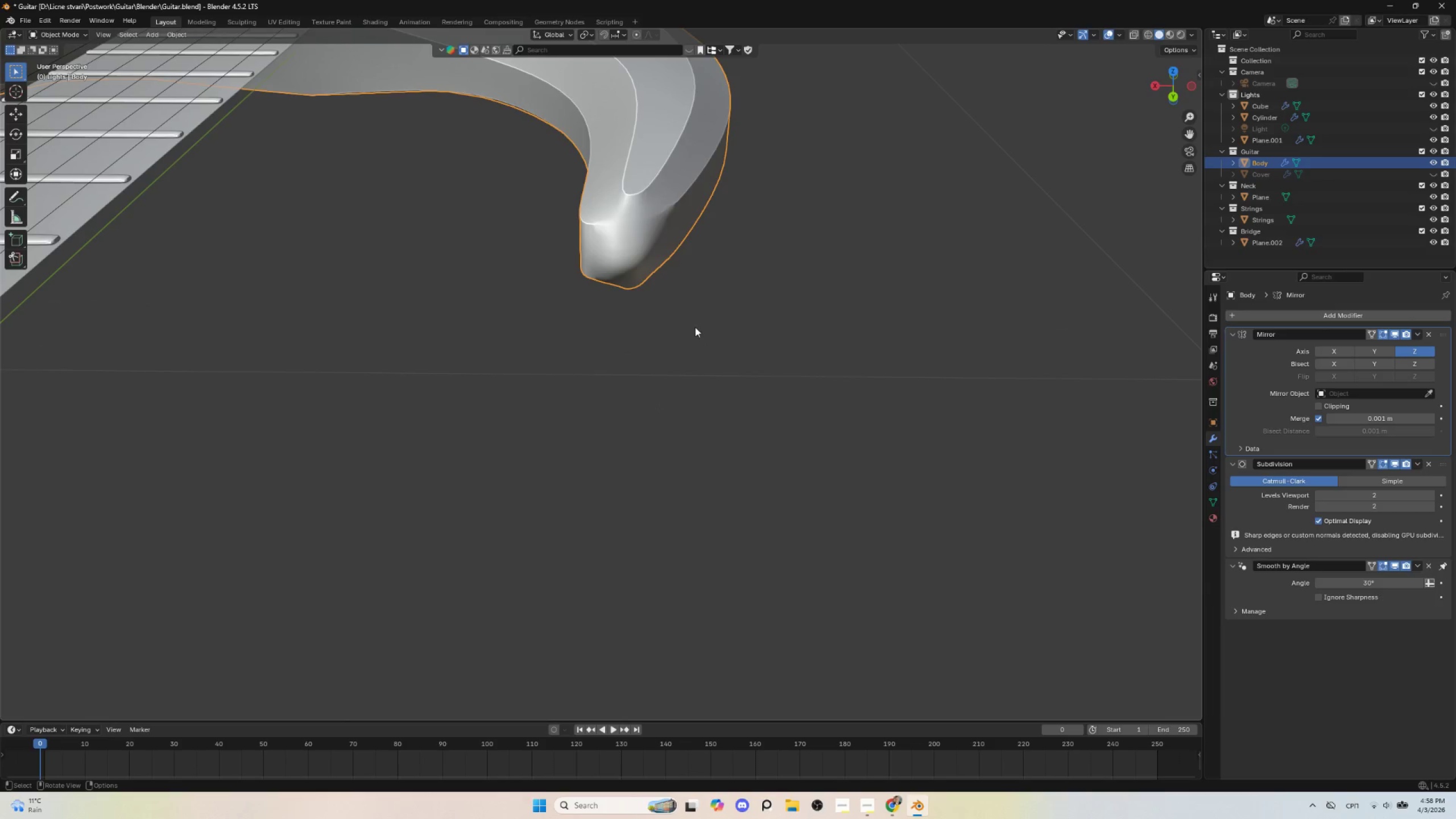 
key(Tab)
 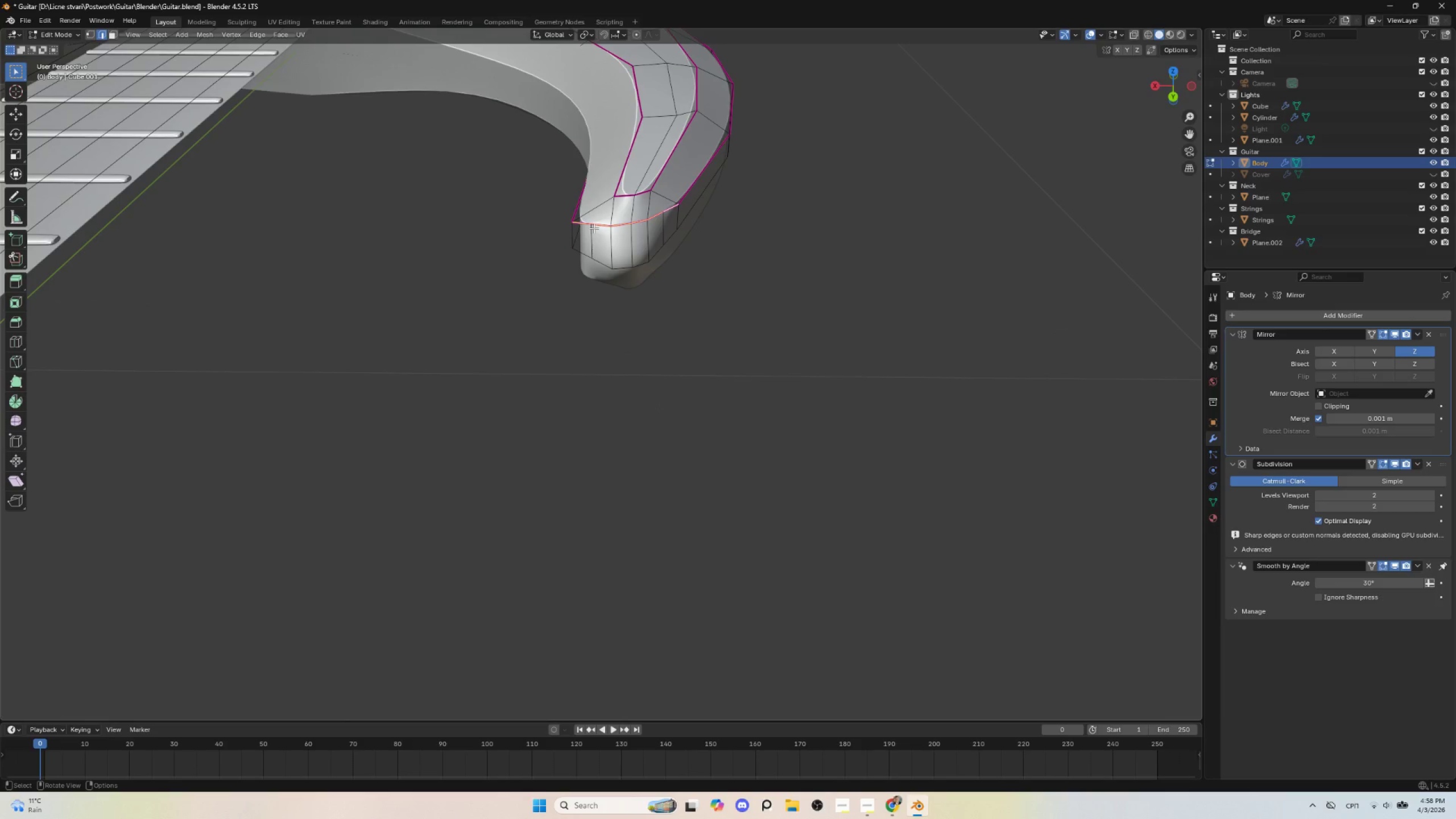 
left_click([601, 225])
 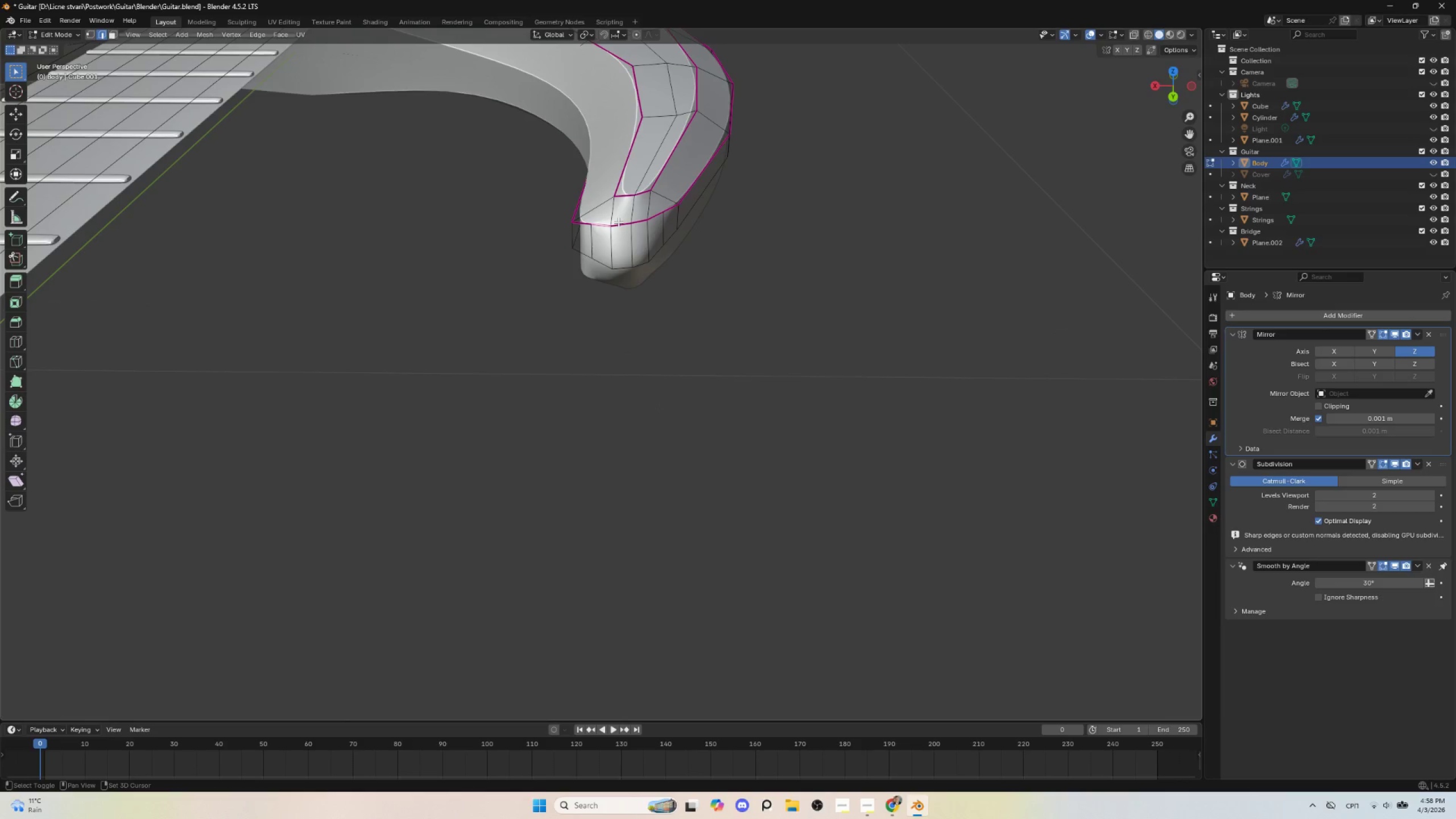 
hold_key(key=ShiftLeft, duration=1.5)
left_click([624, 226])
 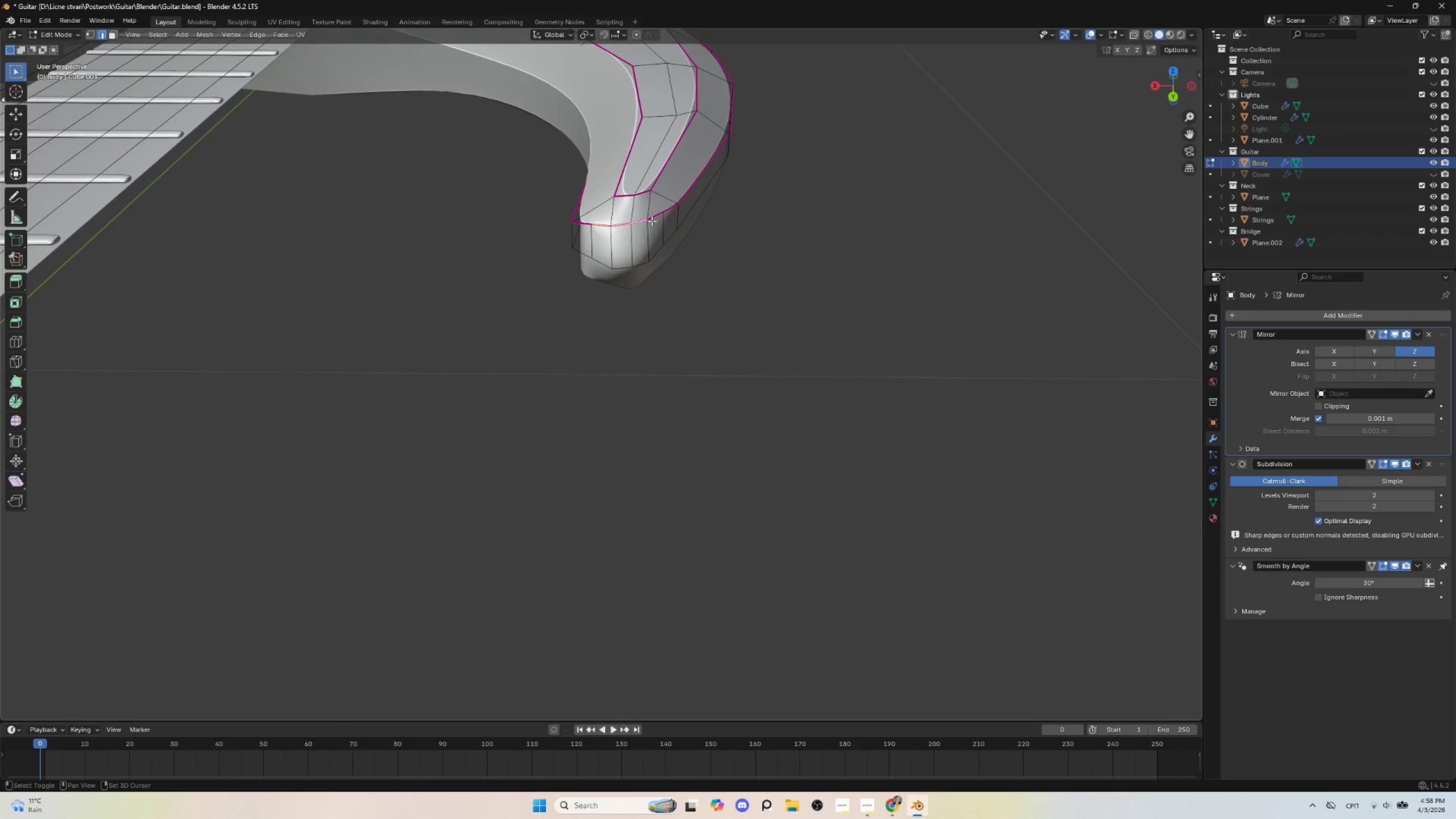 
hold_key(key=ShiftLeft, duration=0.55)
left_click([653, 216])
 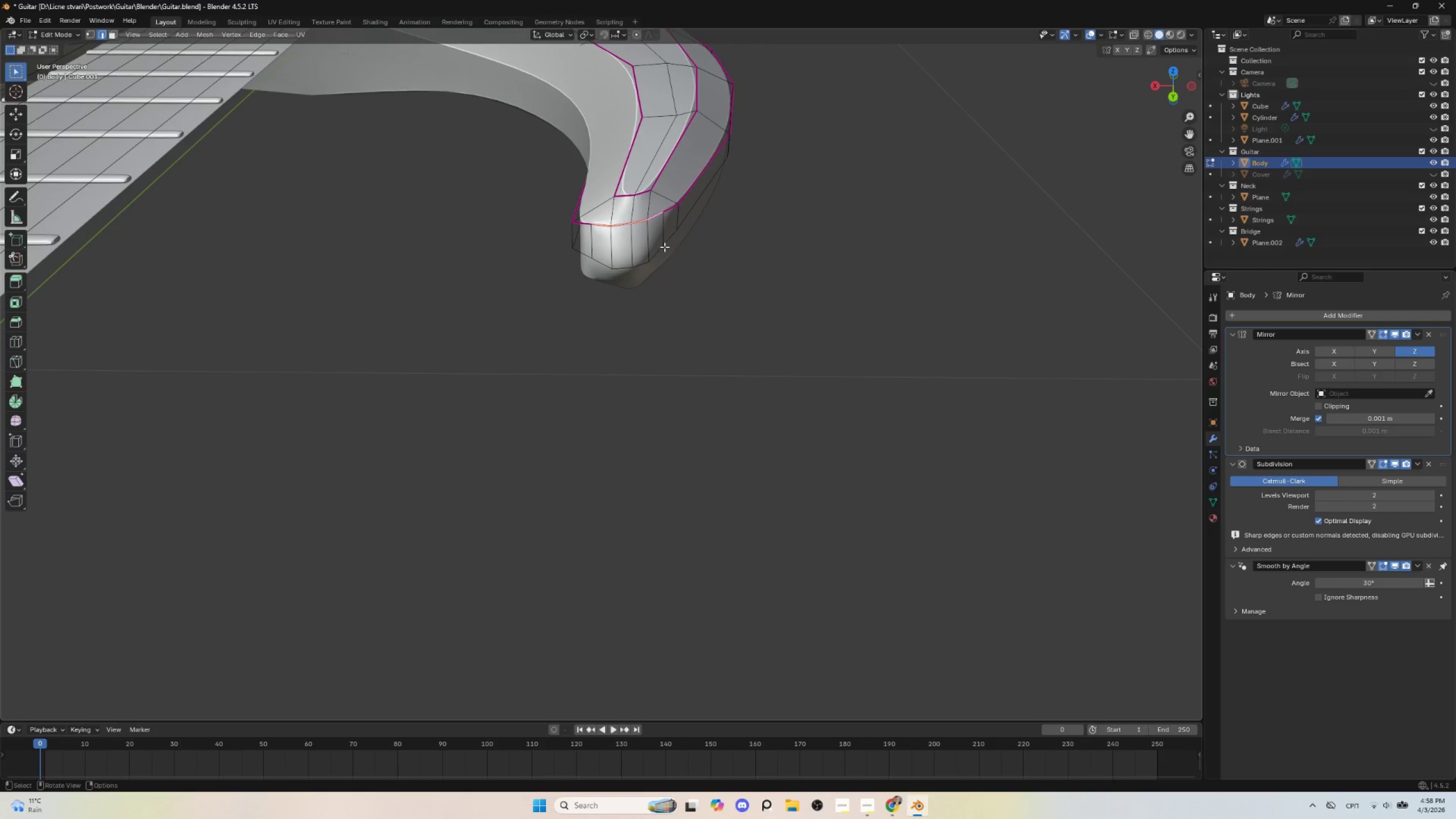 
key(G)
 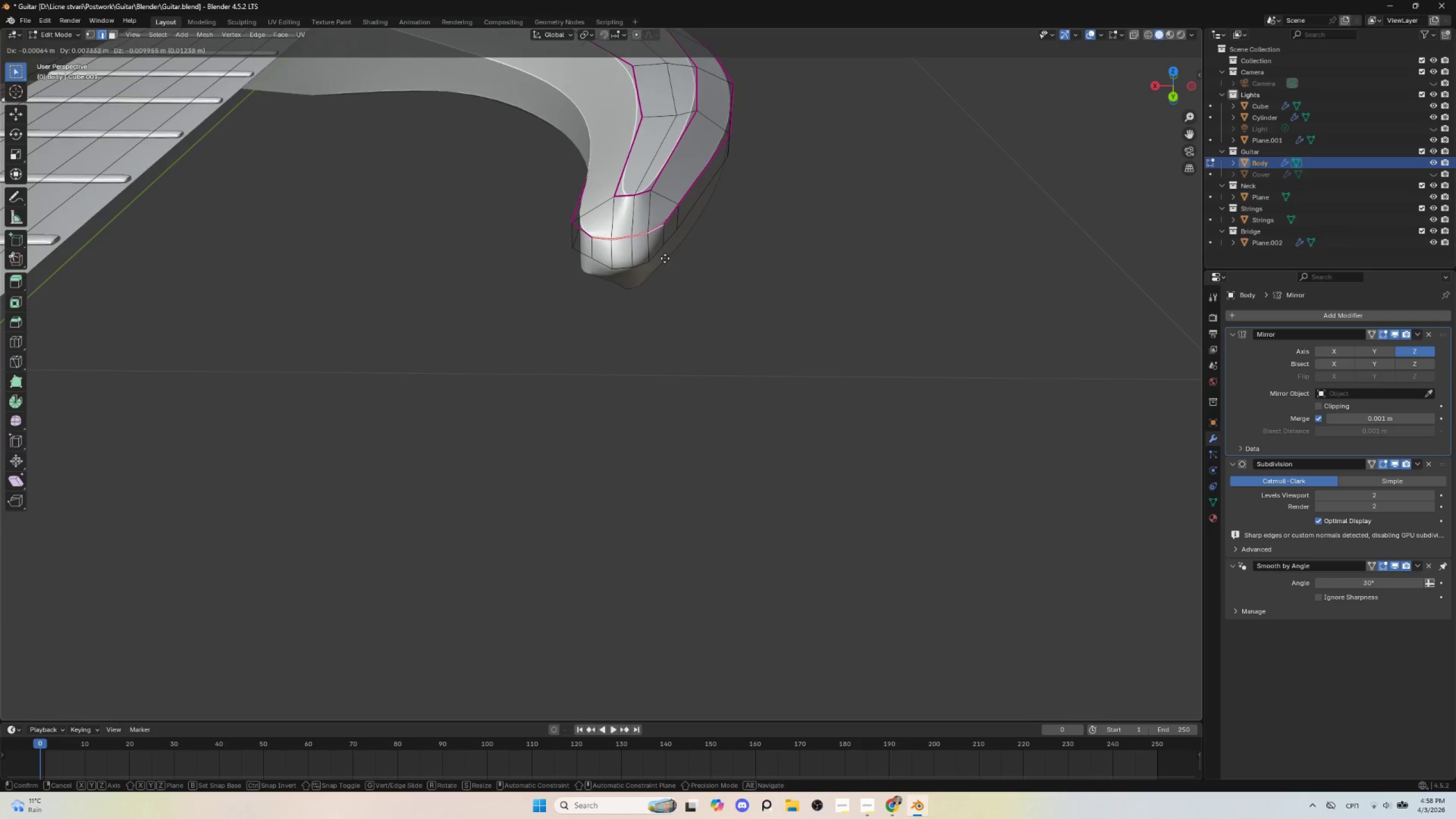 
left_click([665, 257])
 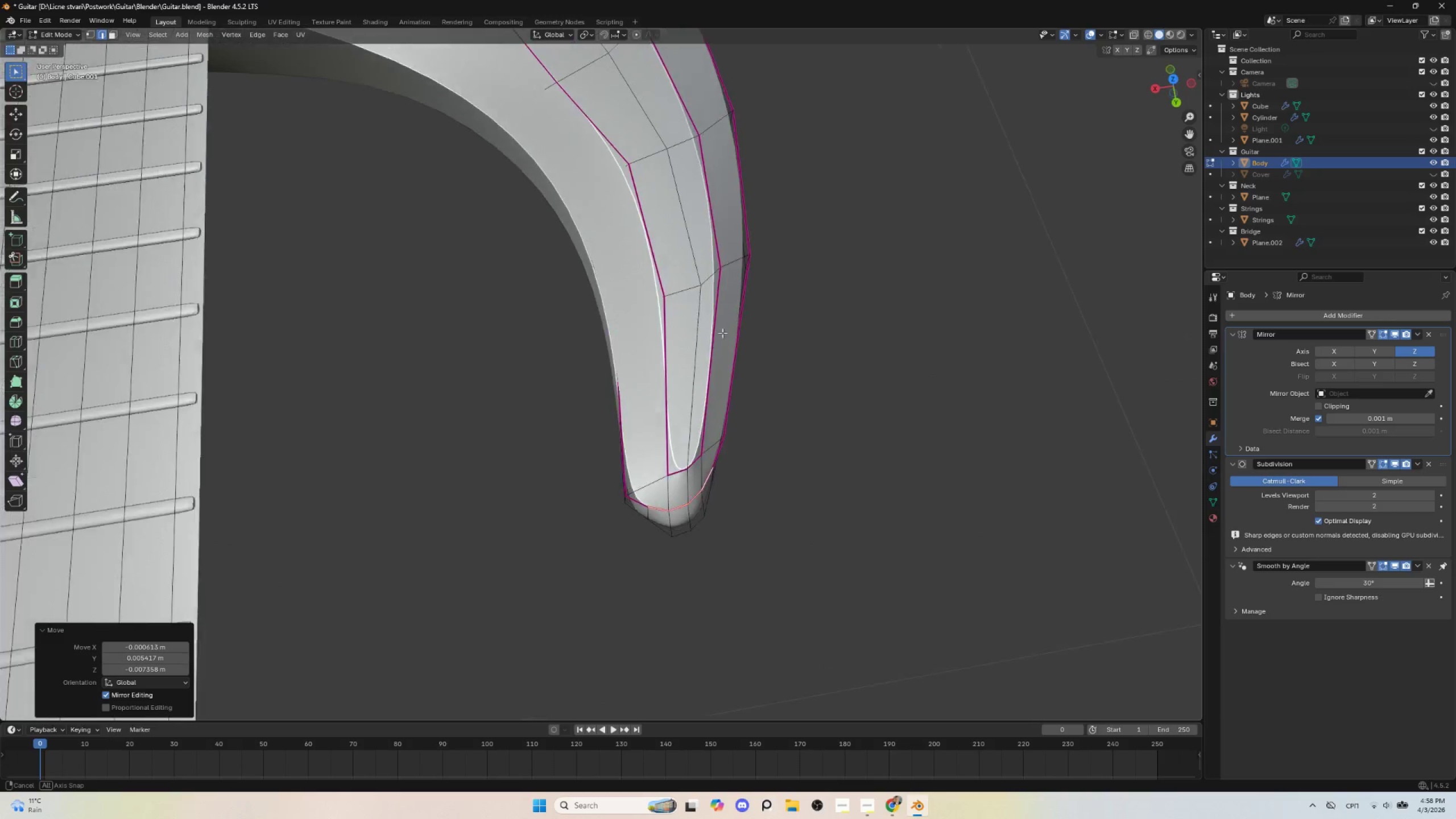 
hold_key(key=AltLeft, duration=0.48)
 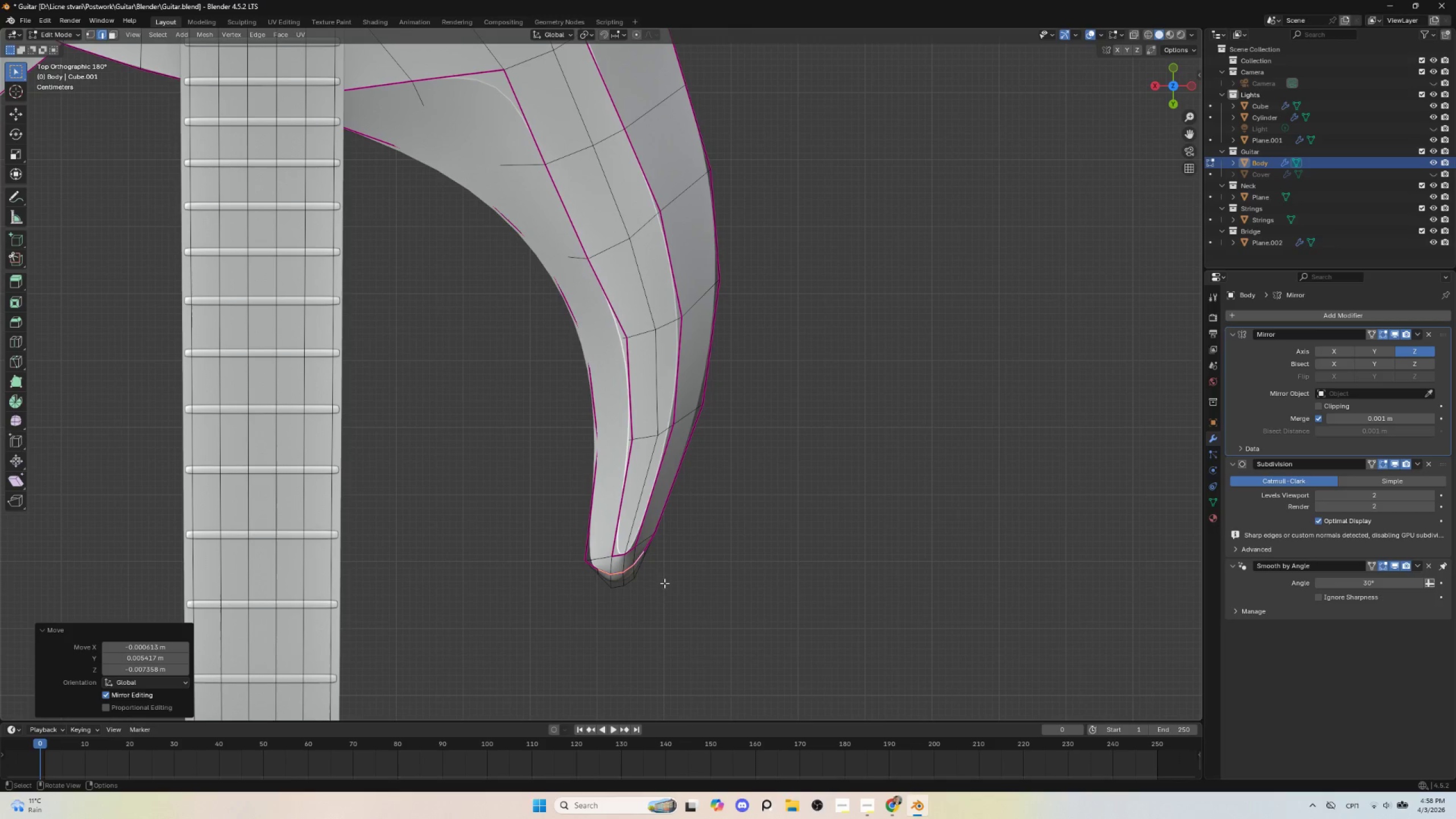 
key(G)
 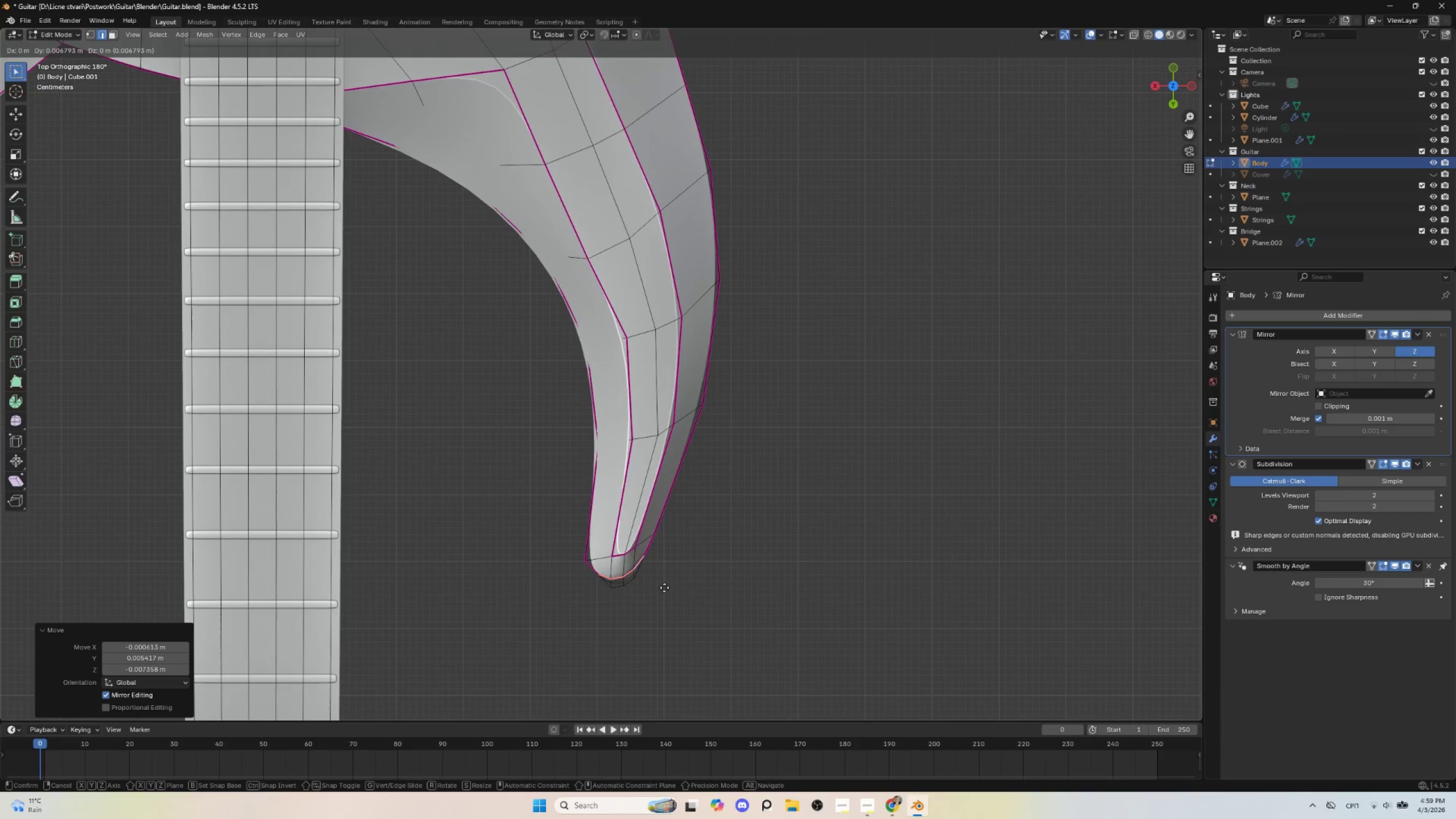 
wait(9.56)
 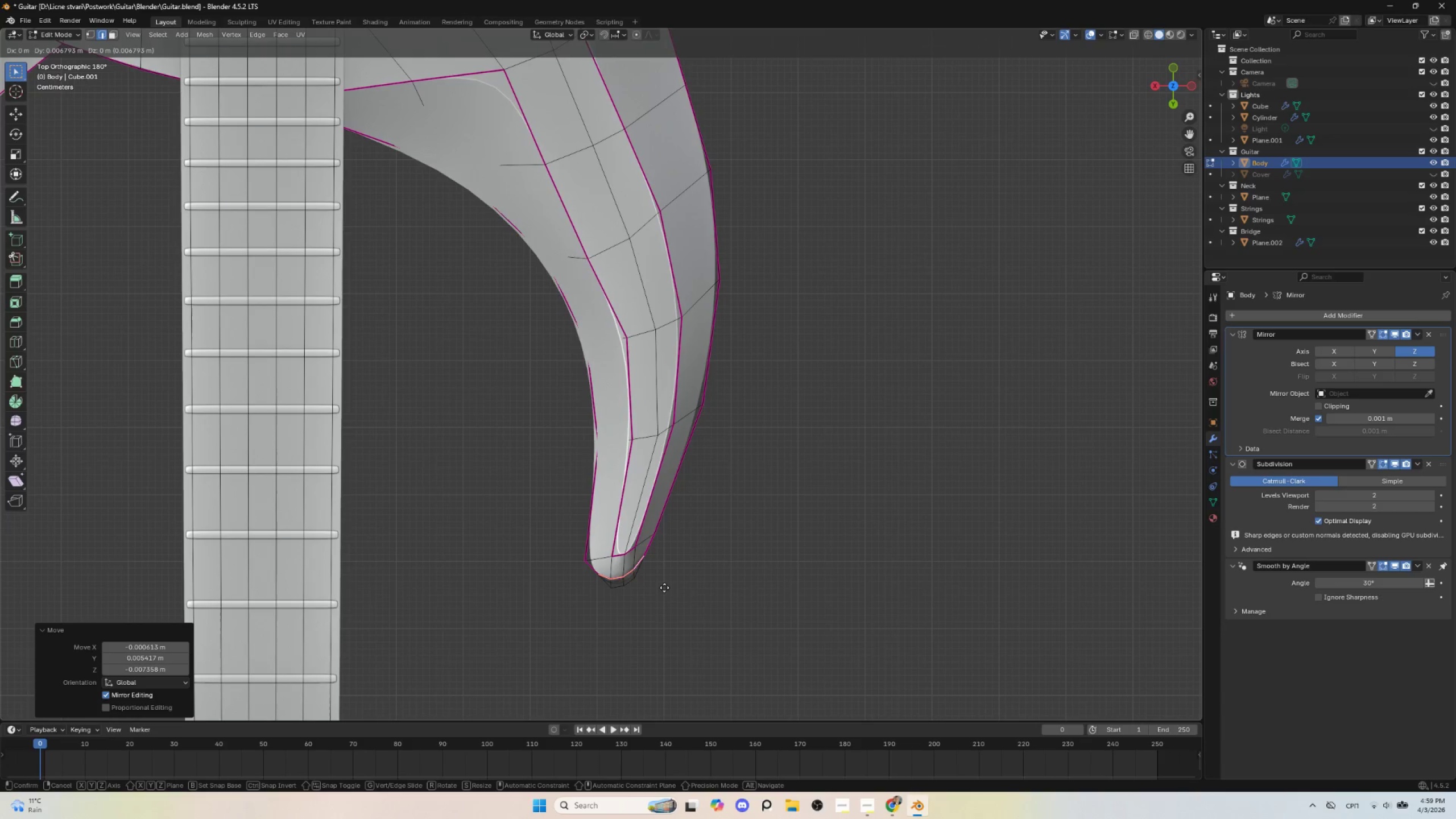 
left_click([668, 589])
 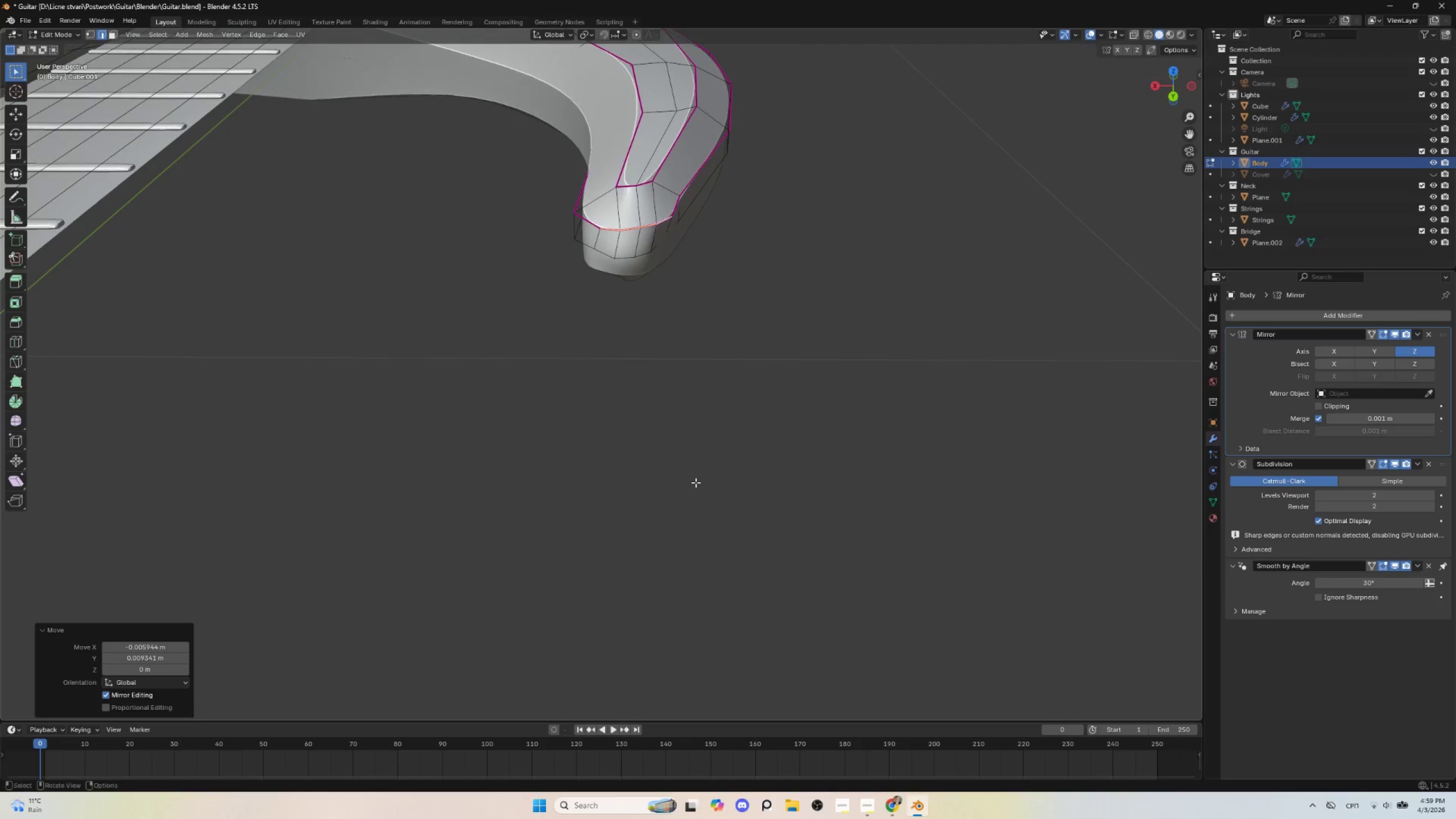 
hold_key(key=ShiftLeft, duration=0.5)
 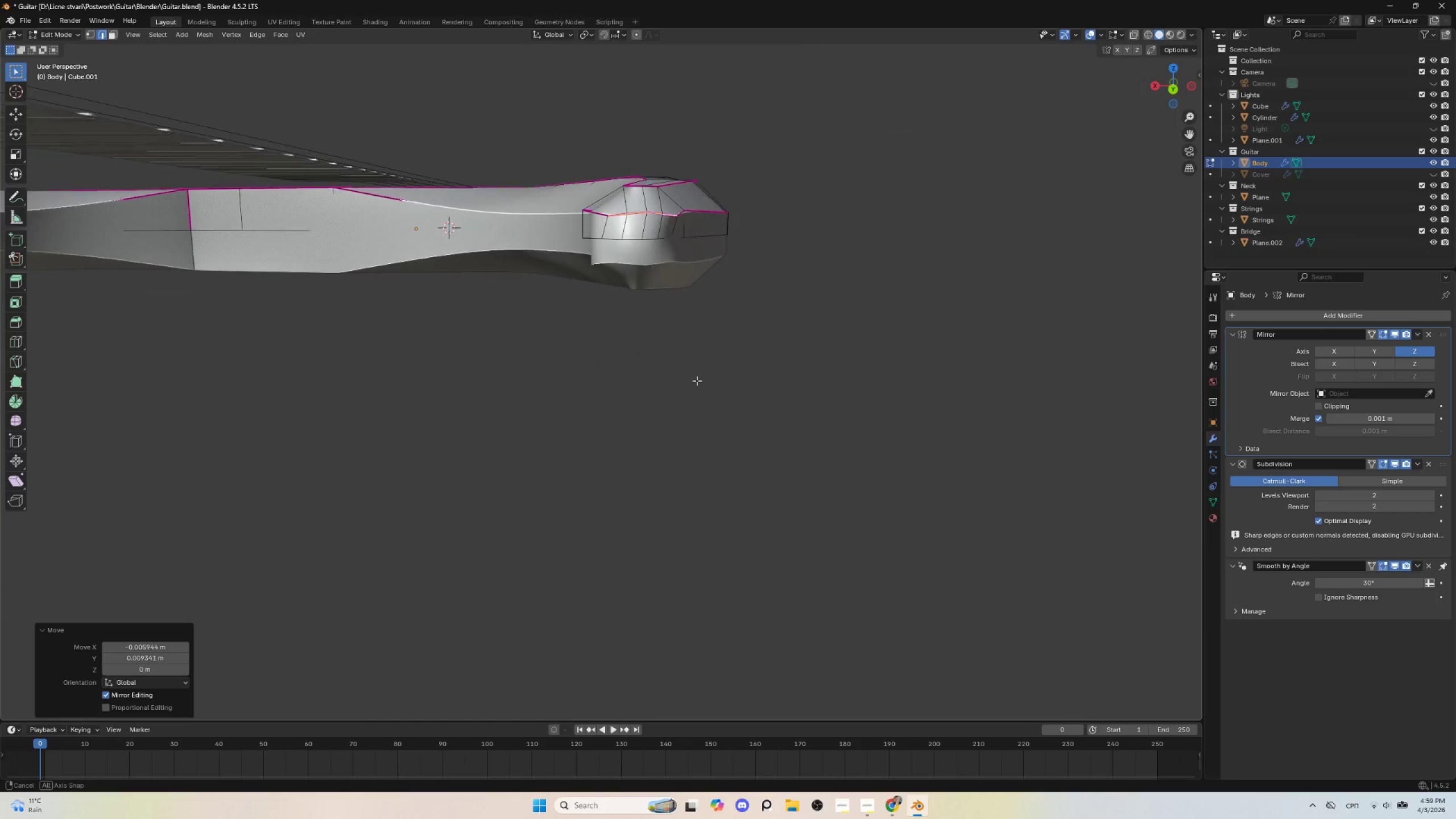 
hold_key(key=ShiftLeft, duration=2.42)
 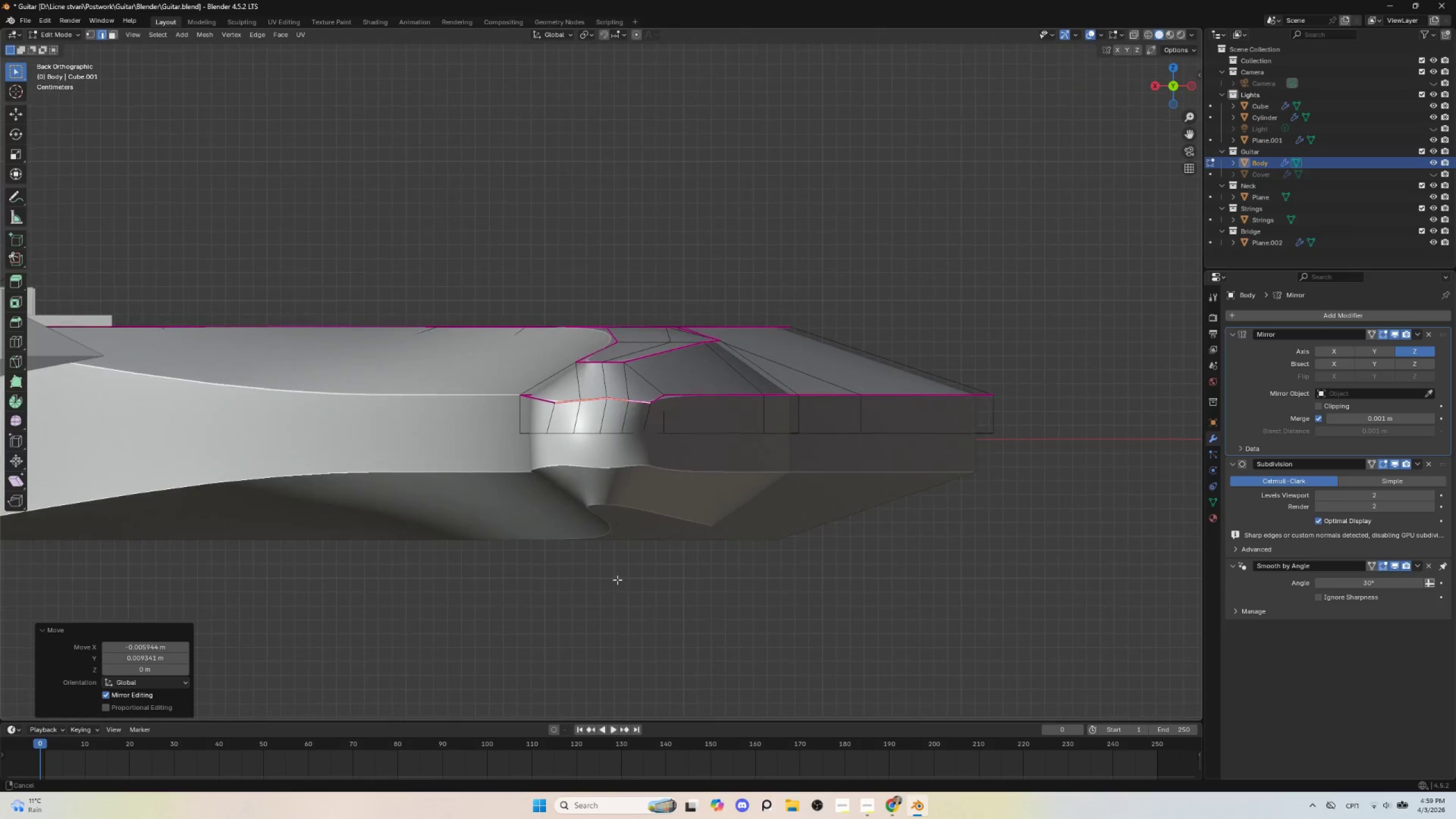 
hold_key(key=AltLeft, duration=0.38)
 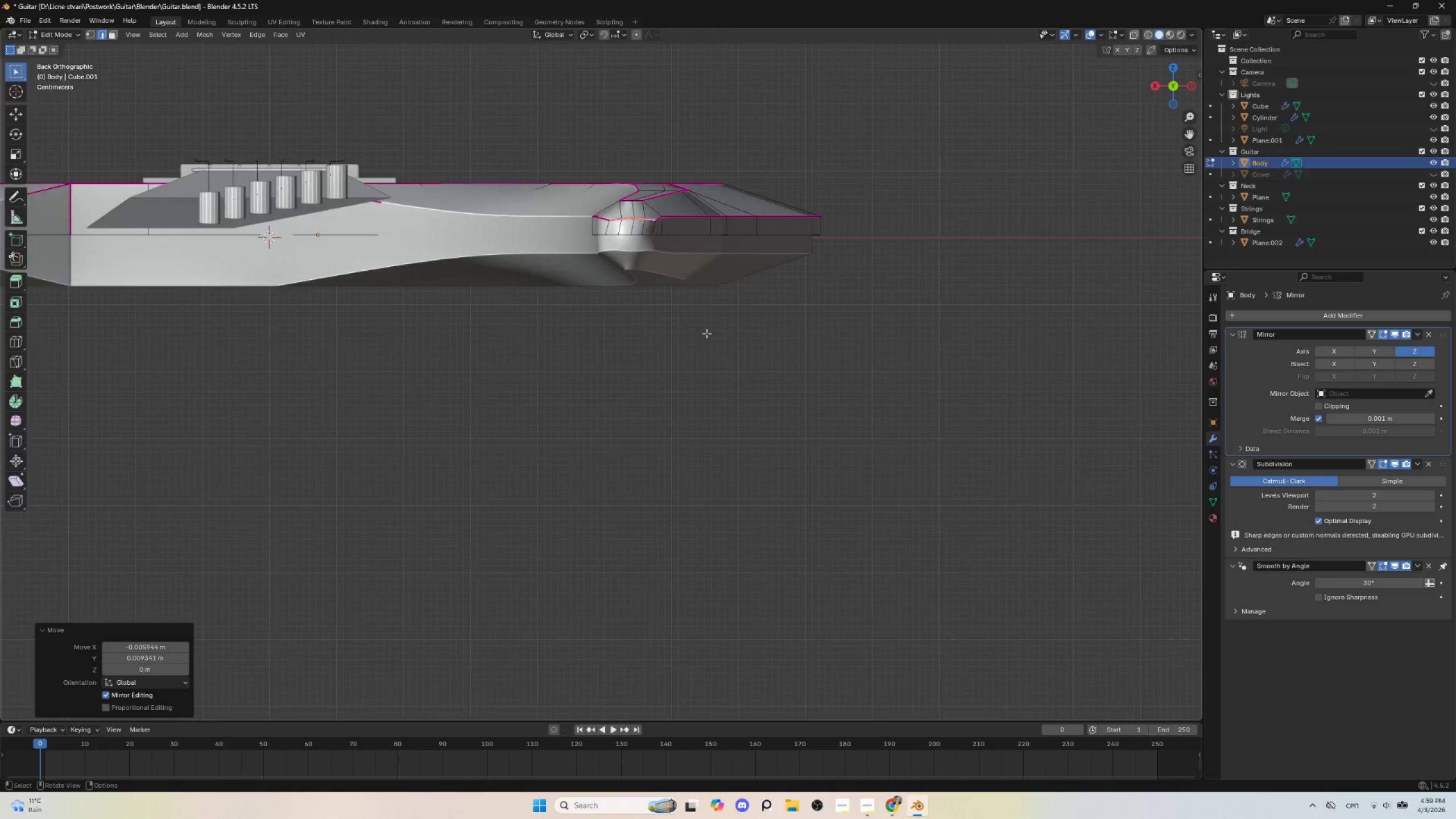 
hold_key(key=ShiftLeft, duration=0.59)
 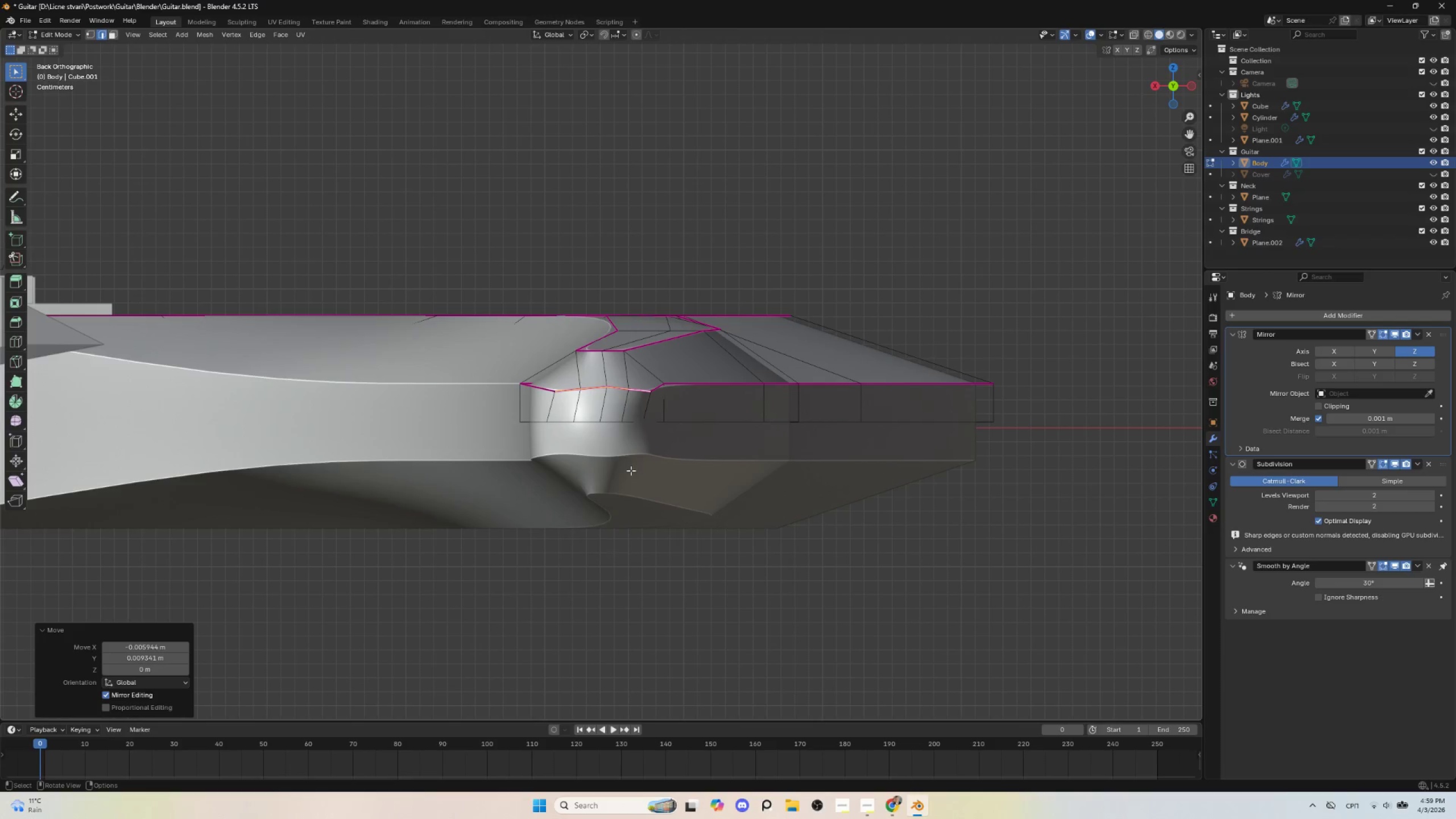 
scroll: coordinate [708, 328], scroll_direction: up, amount: 4.0
 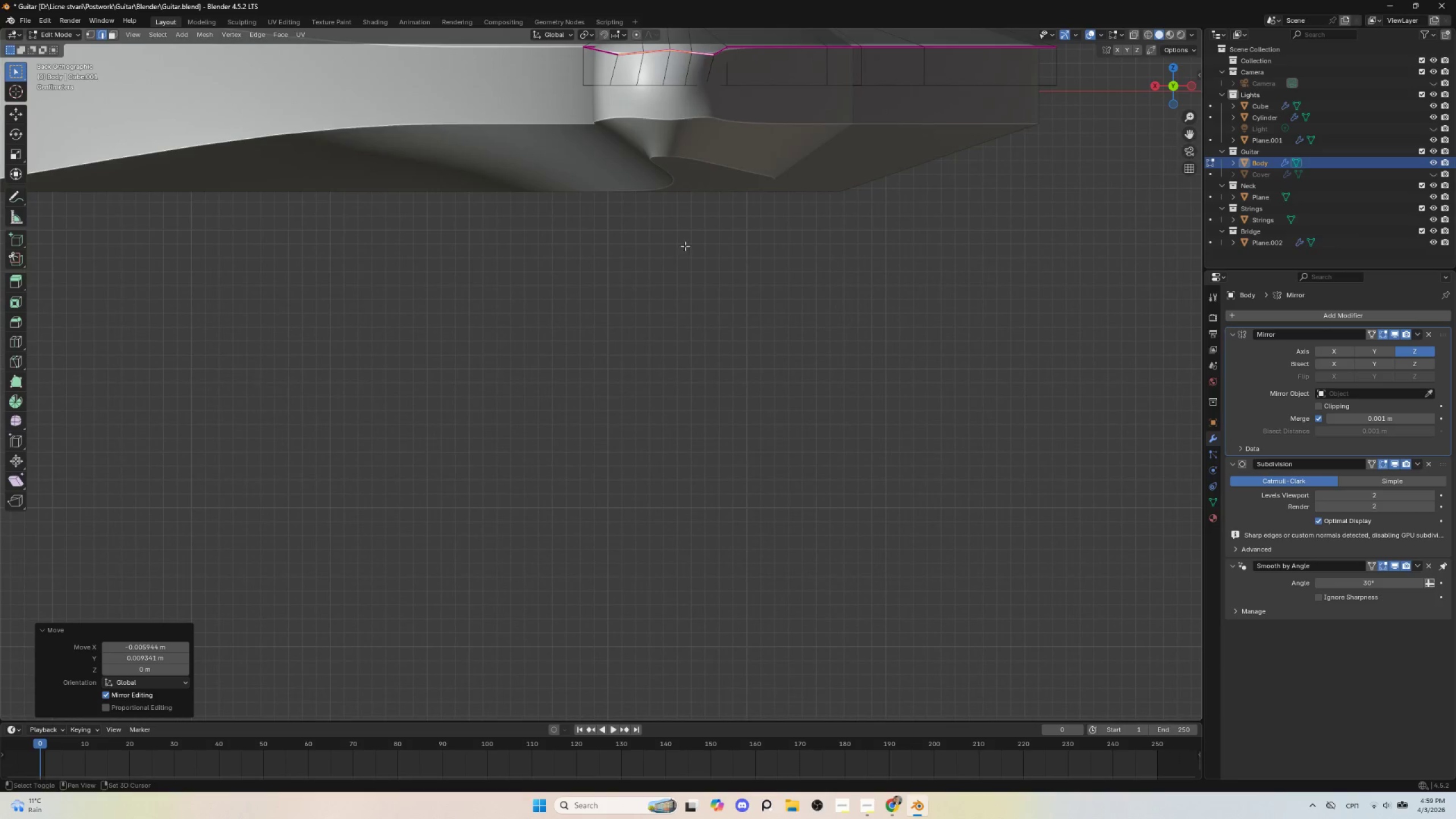 
hold_key(key=ShiftLeft, duration=20.41)
scroll: coordinate [623, 470], scroll_direction: up, amount: 2.0
 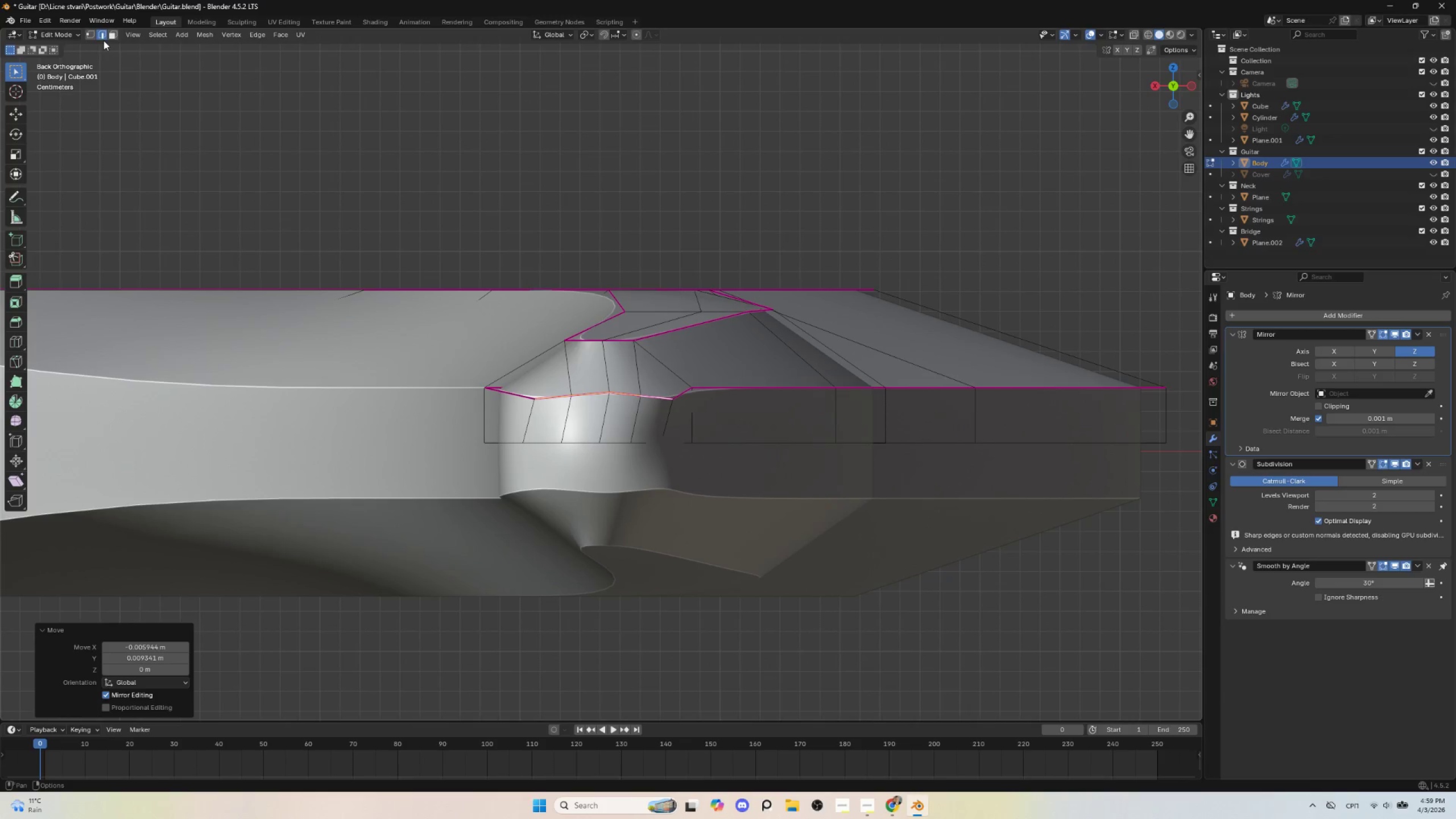 
left_click([95, 31])
 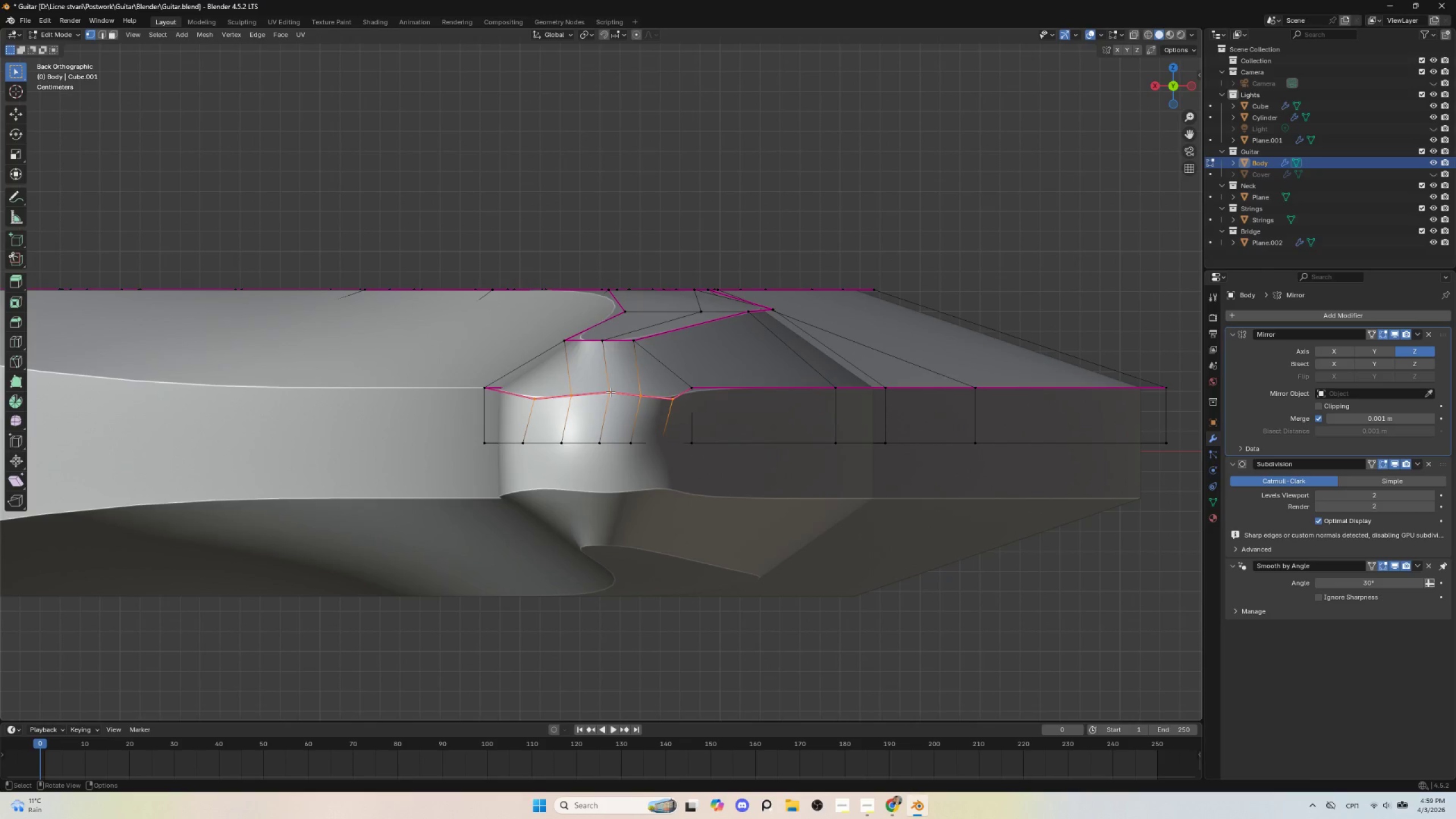 
left_click([611, 392])
 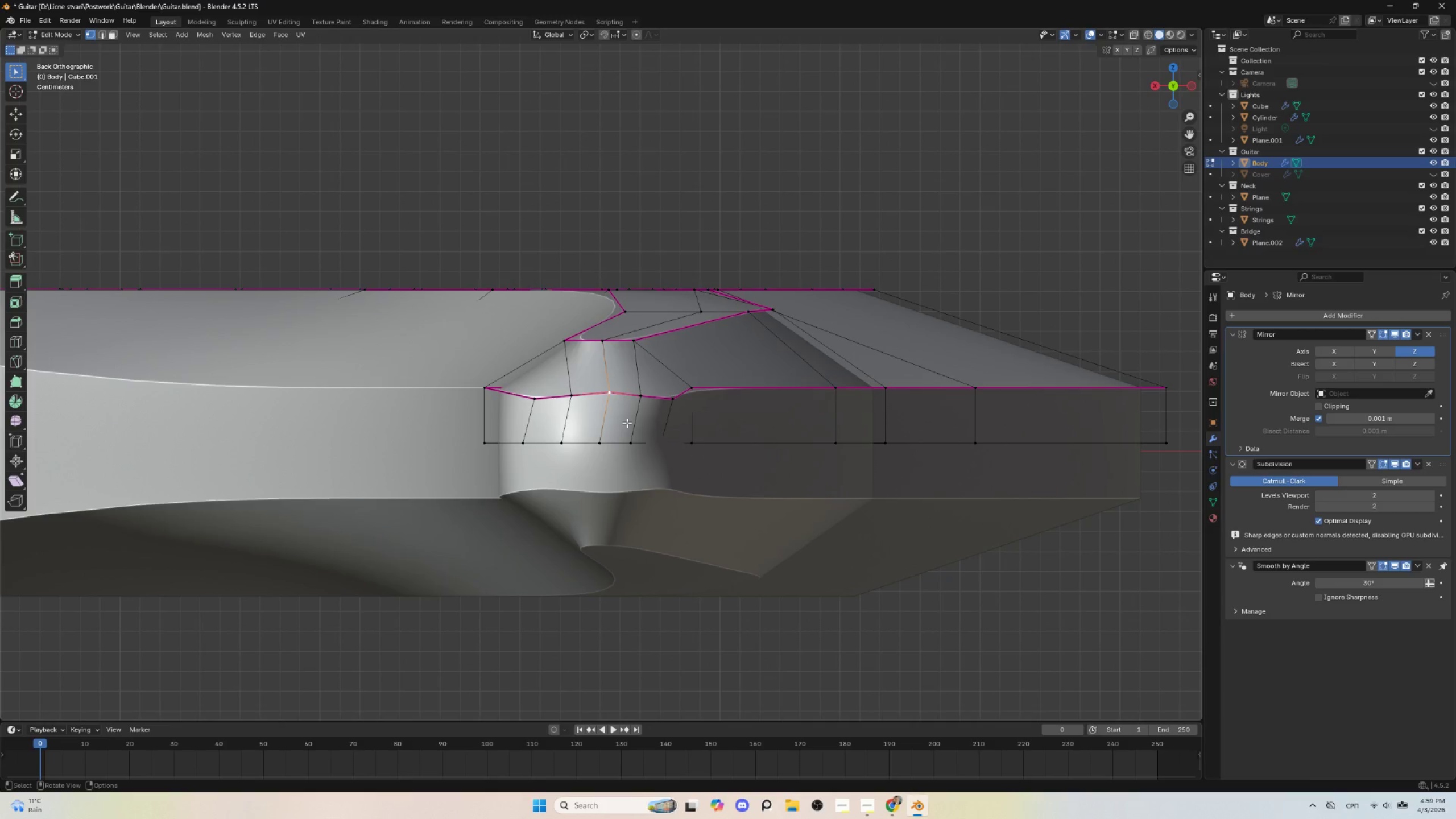 
type(gg)
 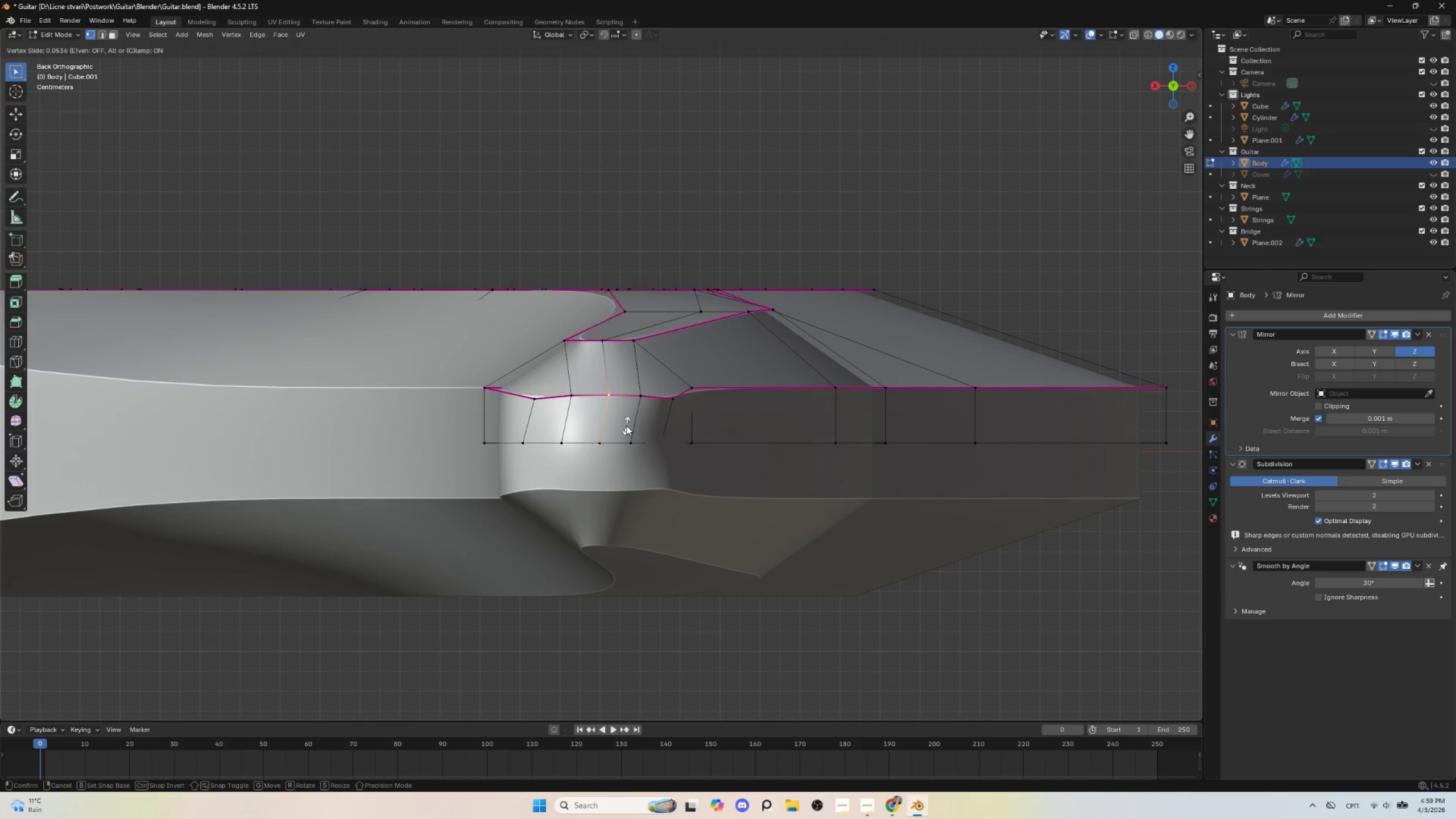 
left_click([626, 425])
 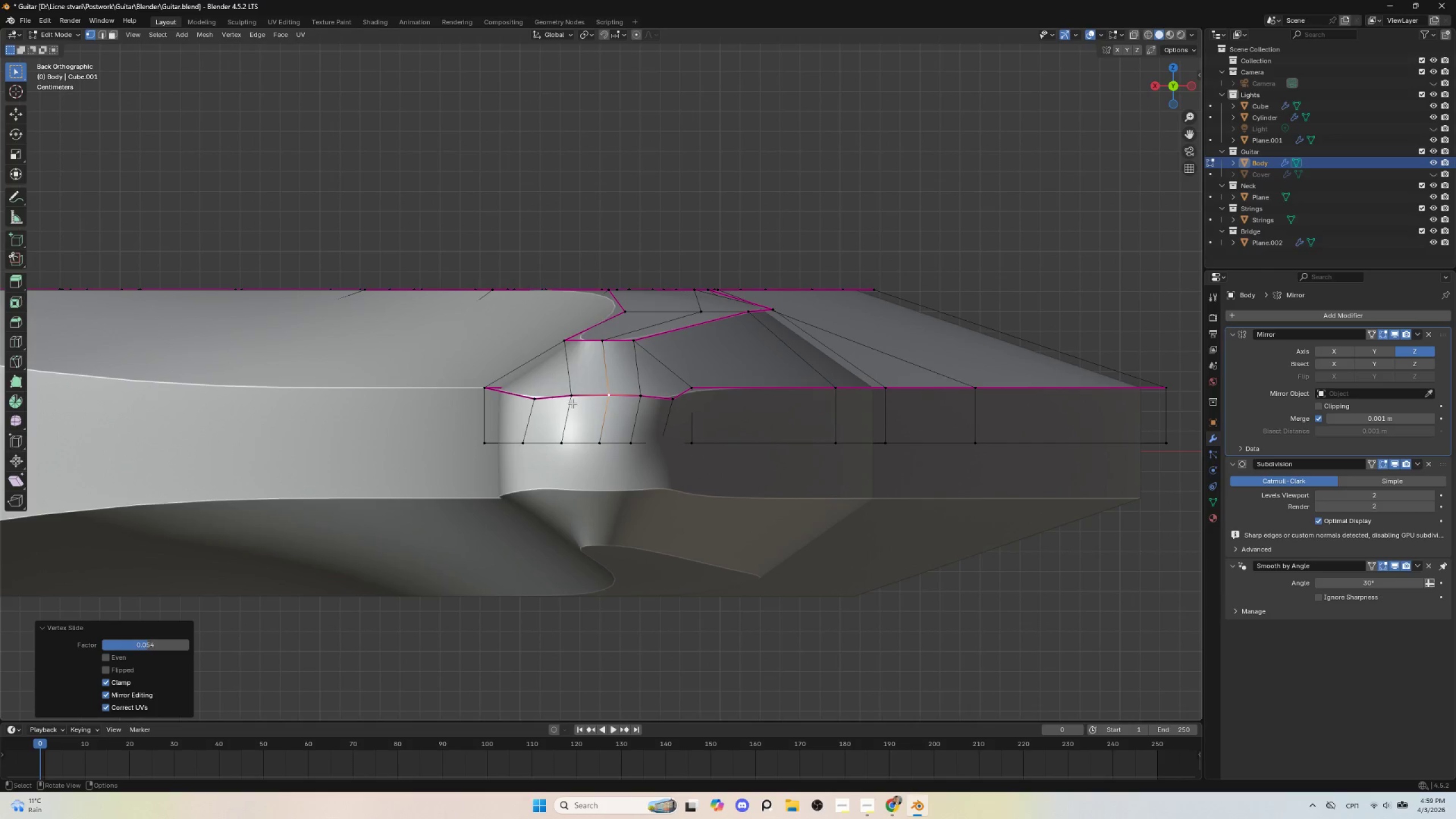 
left_click([572, 401])
 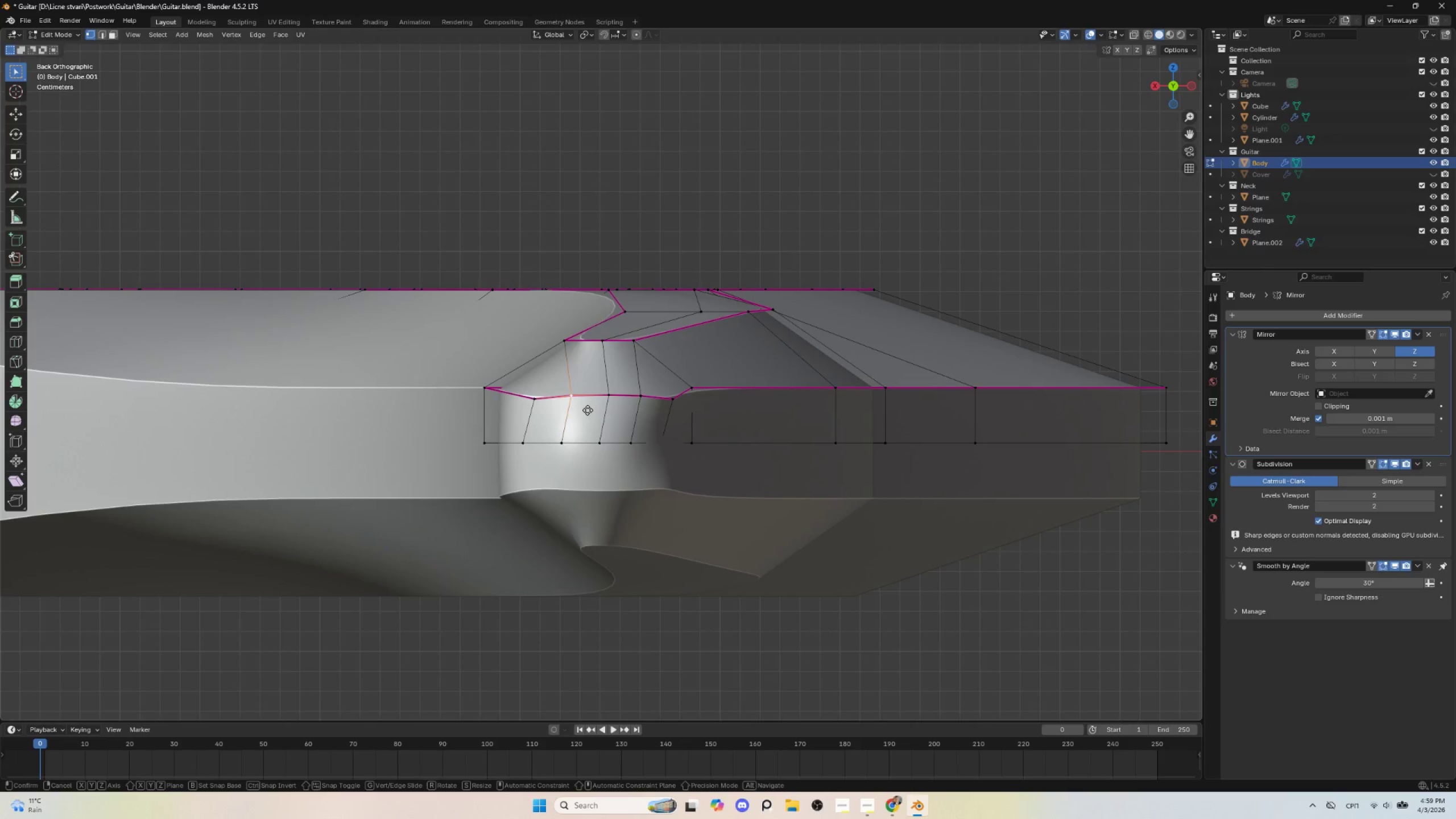 
type(gg)
 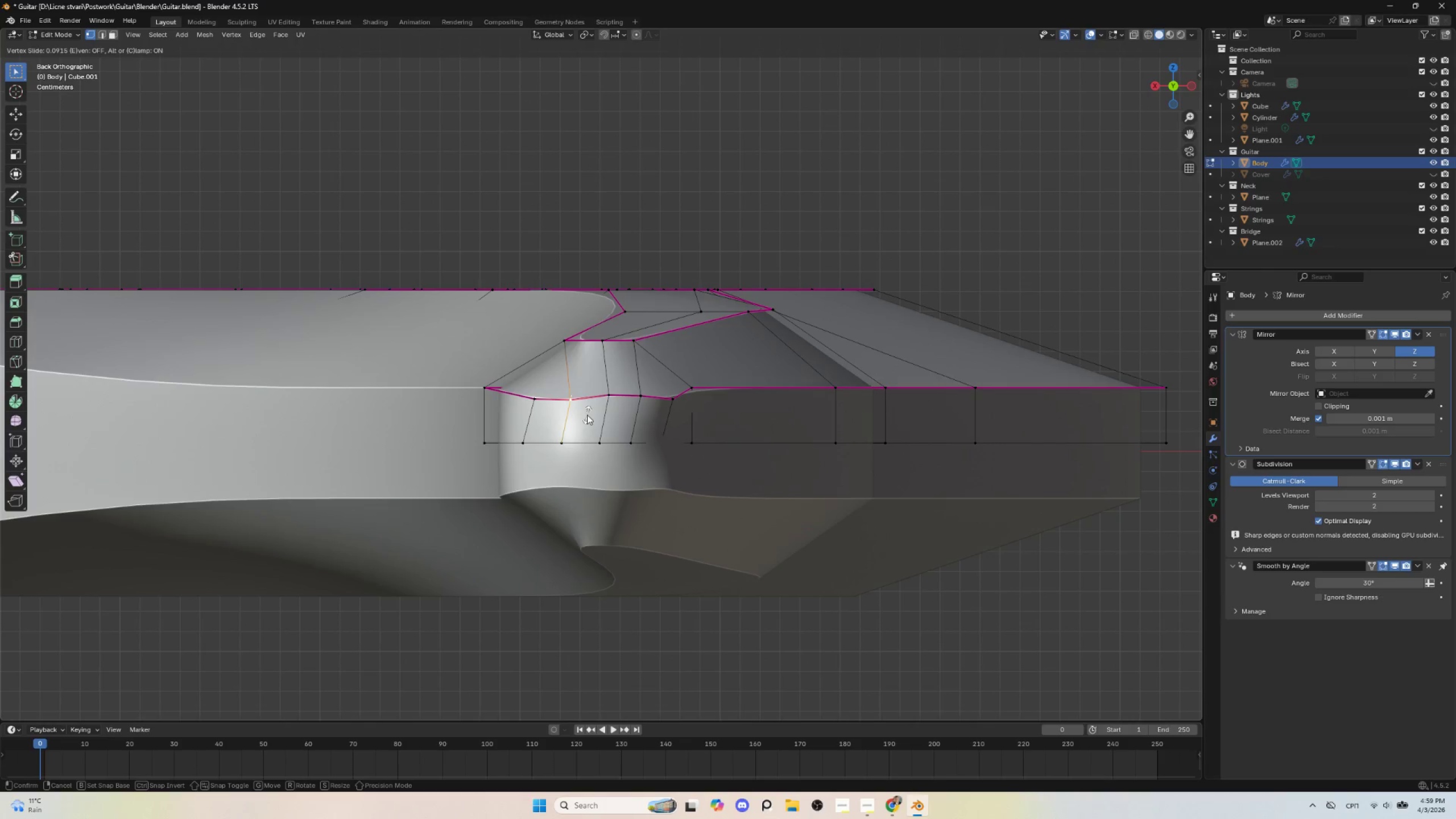 
left_click([587, 415])
 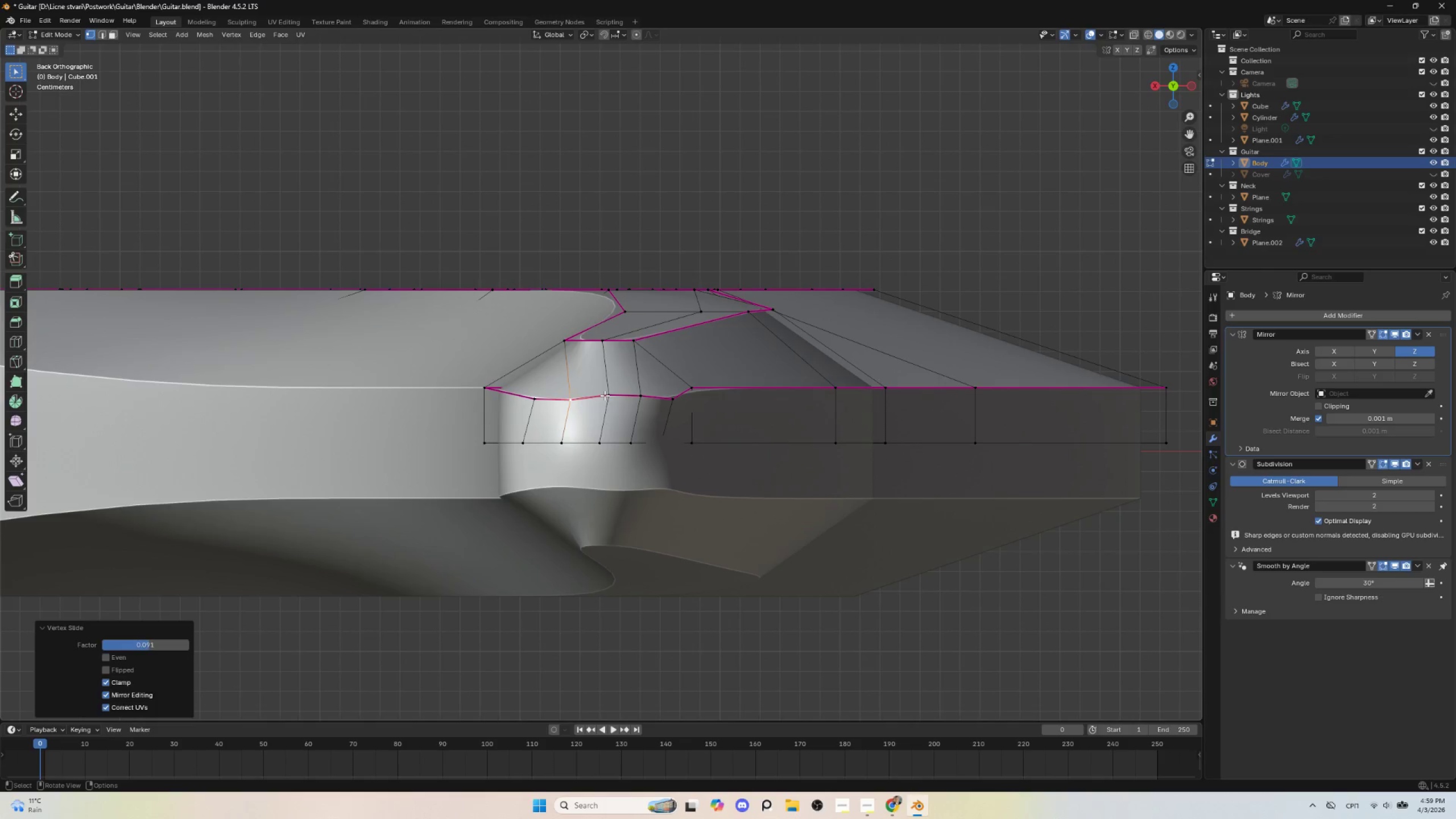 
double_click([605, 395])
 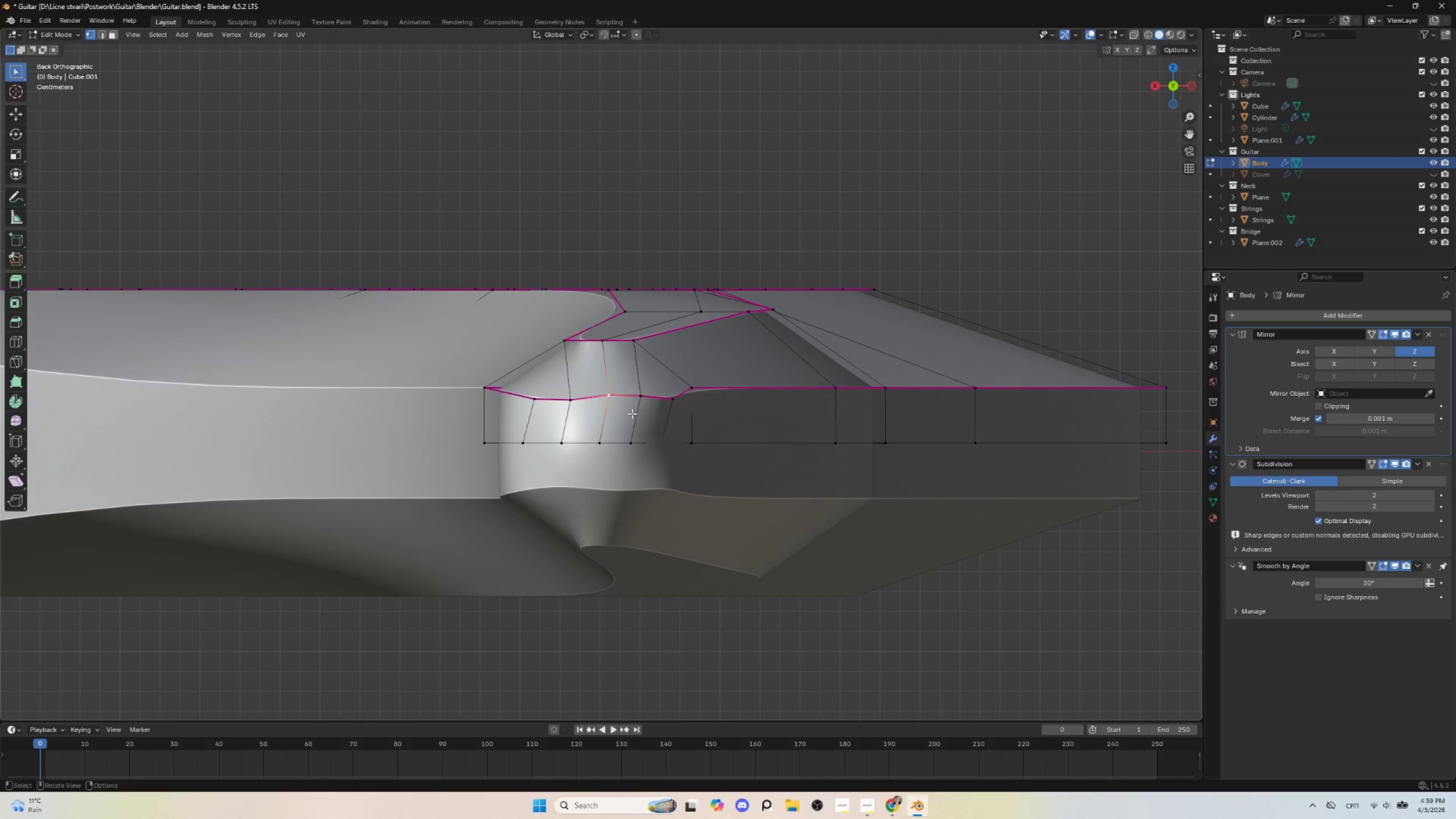 
type(gg)
 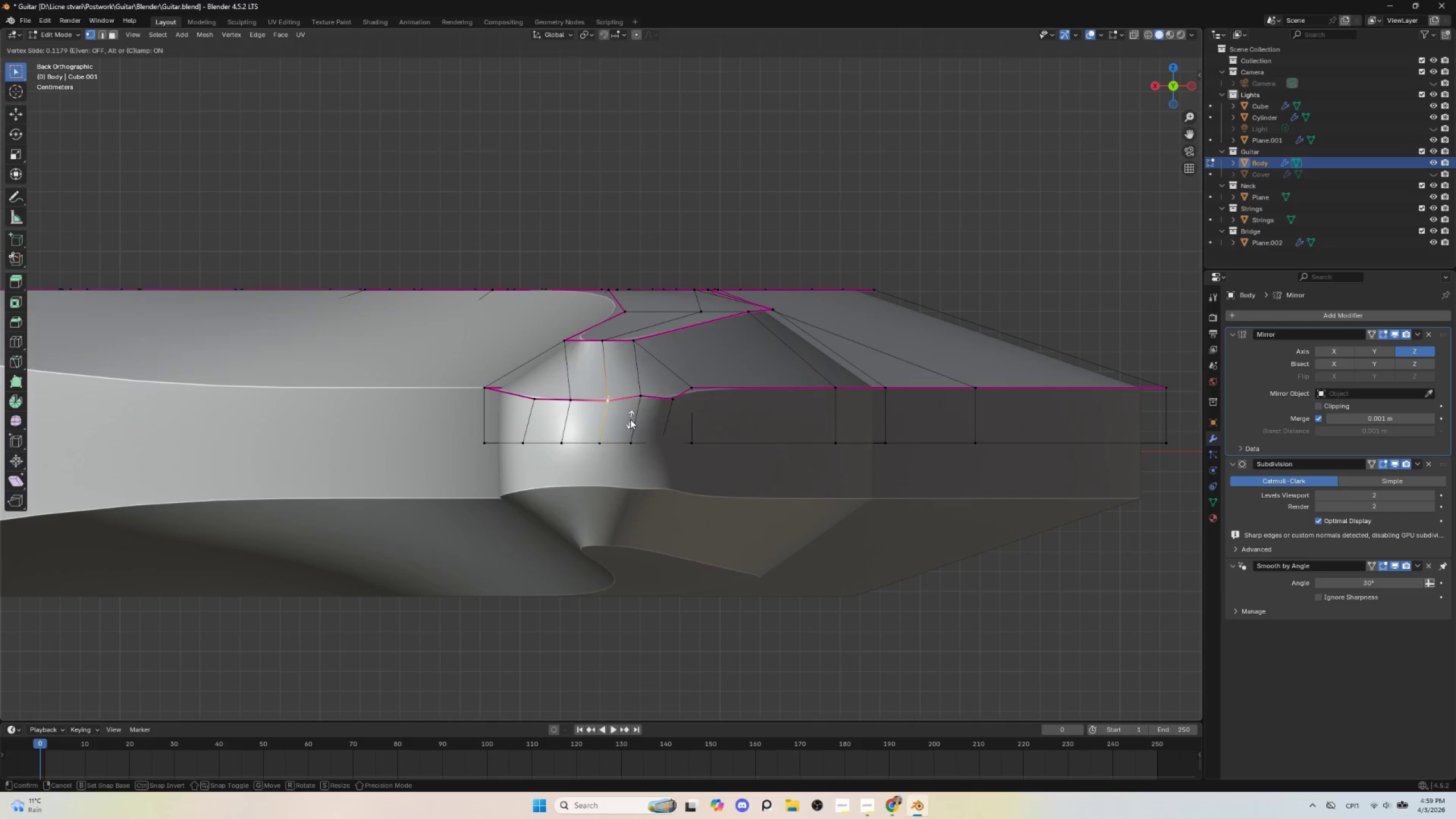 
left_click([630, 419])
 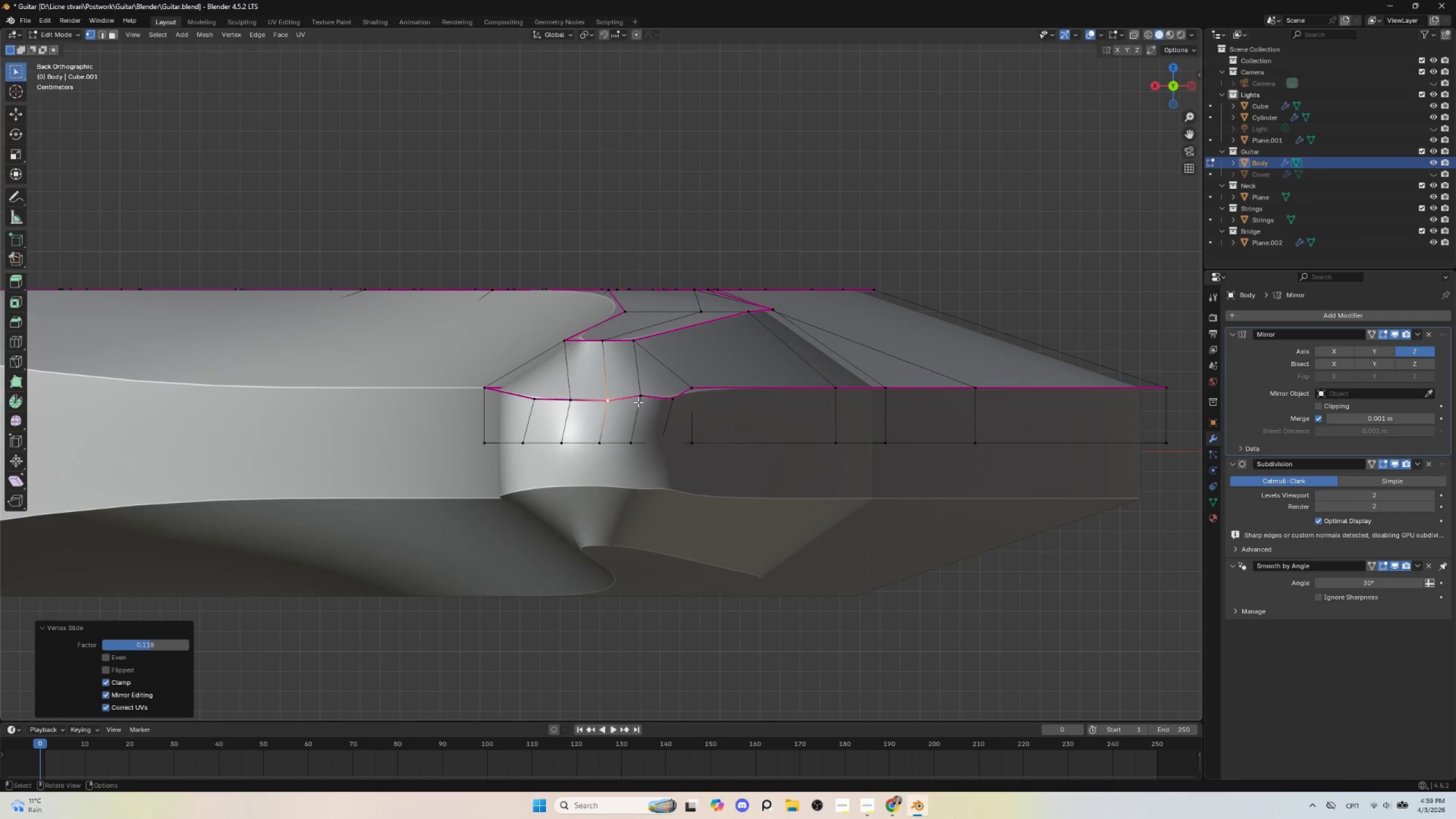 
double_click([639, 402])
 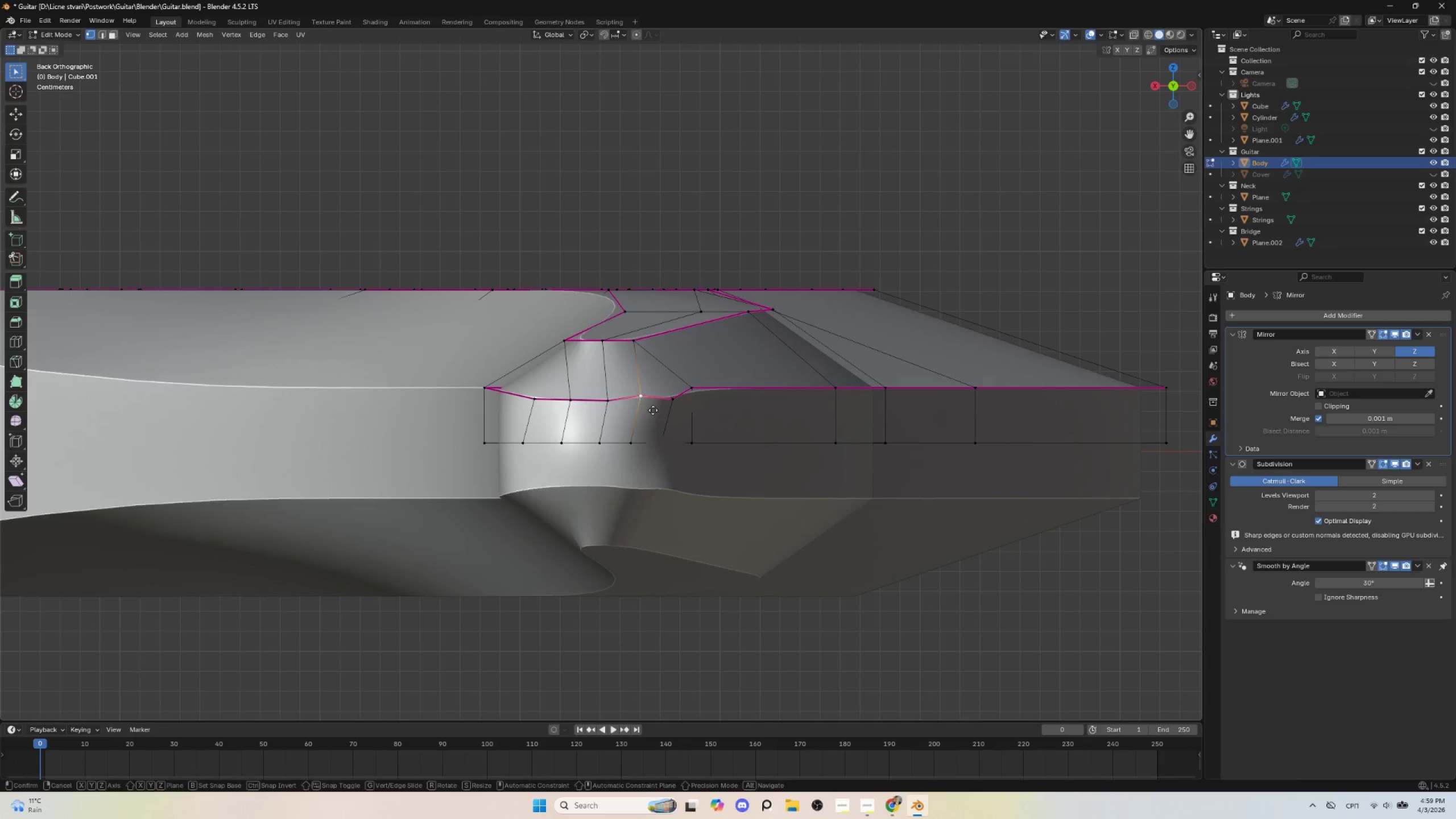 
type(gg)
 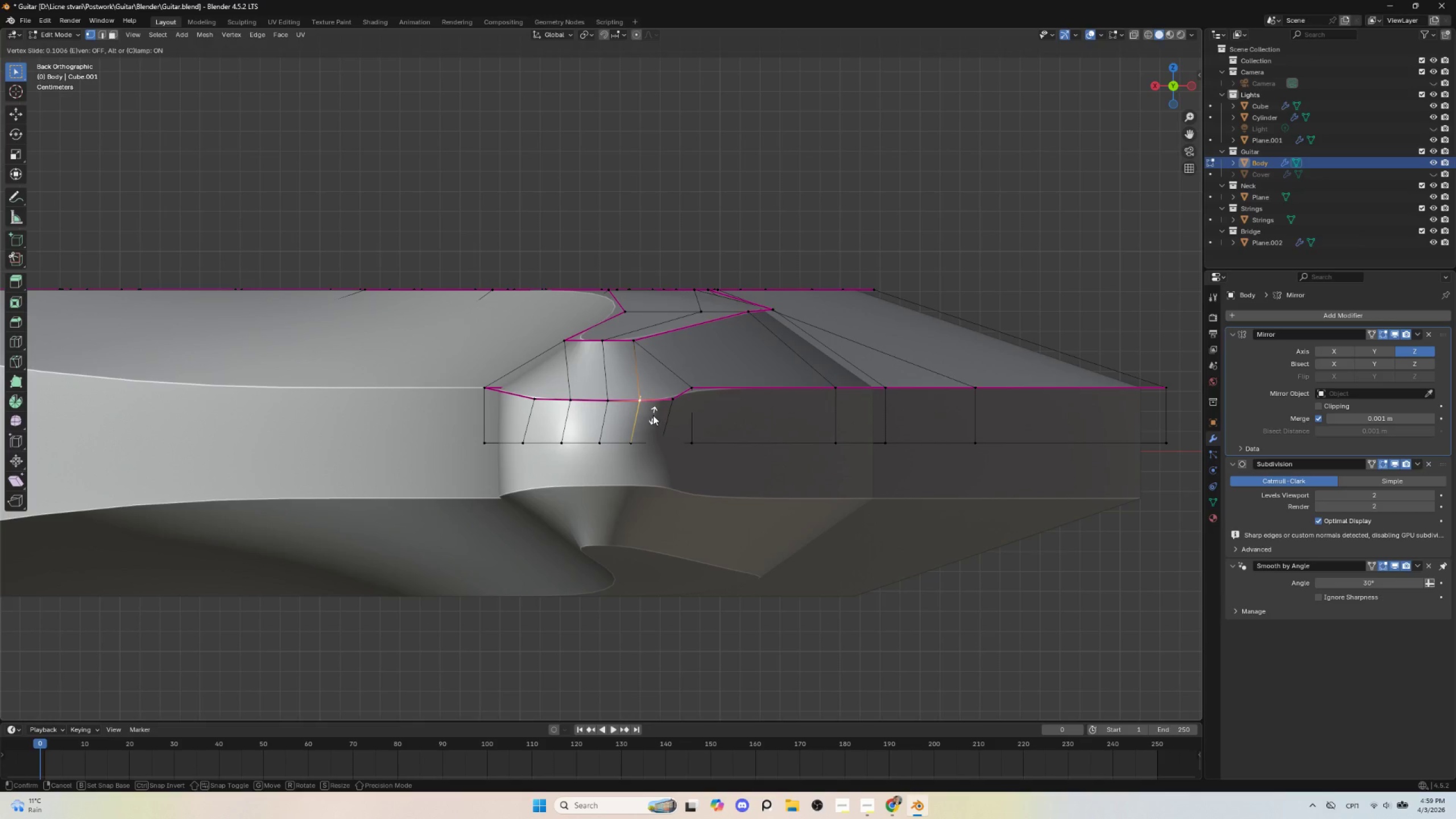 
left_click([653, 415])
 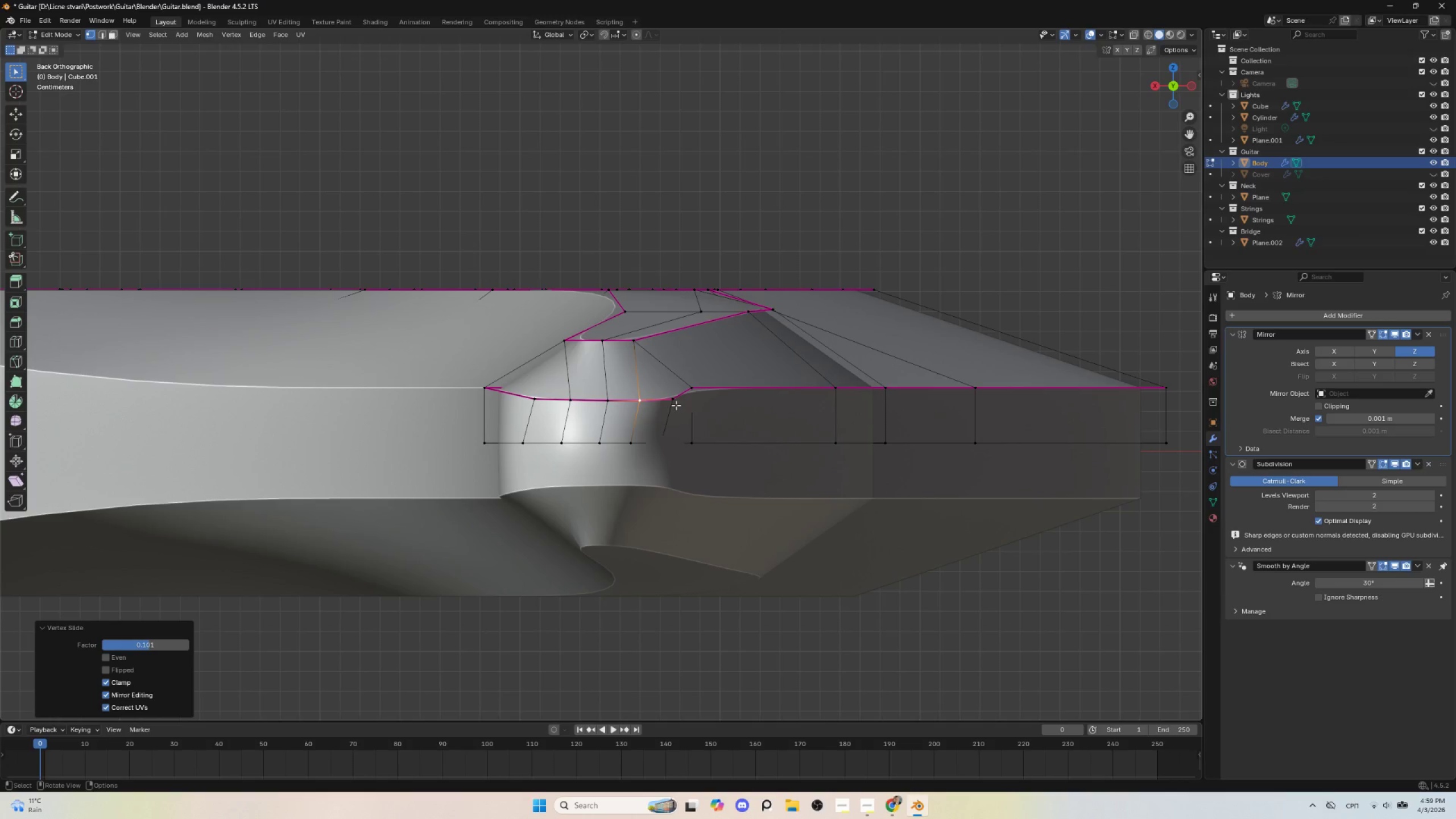 
left_click([675, 402])
 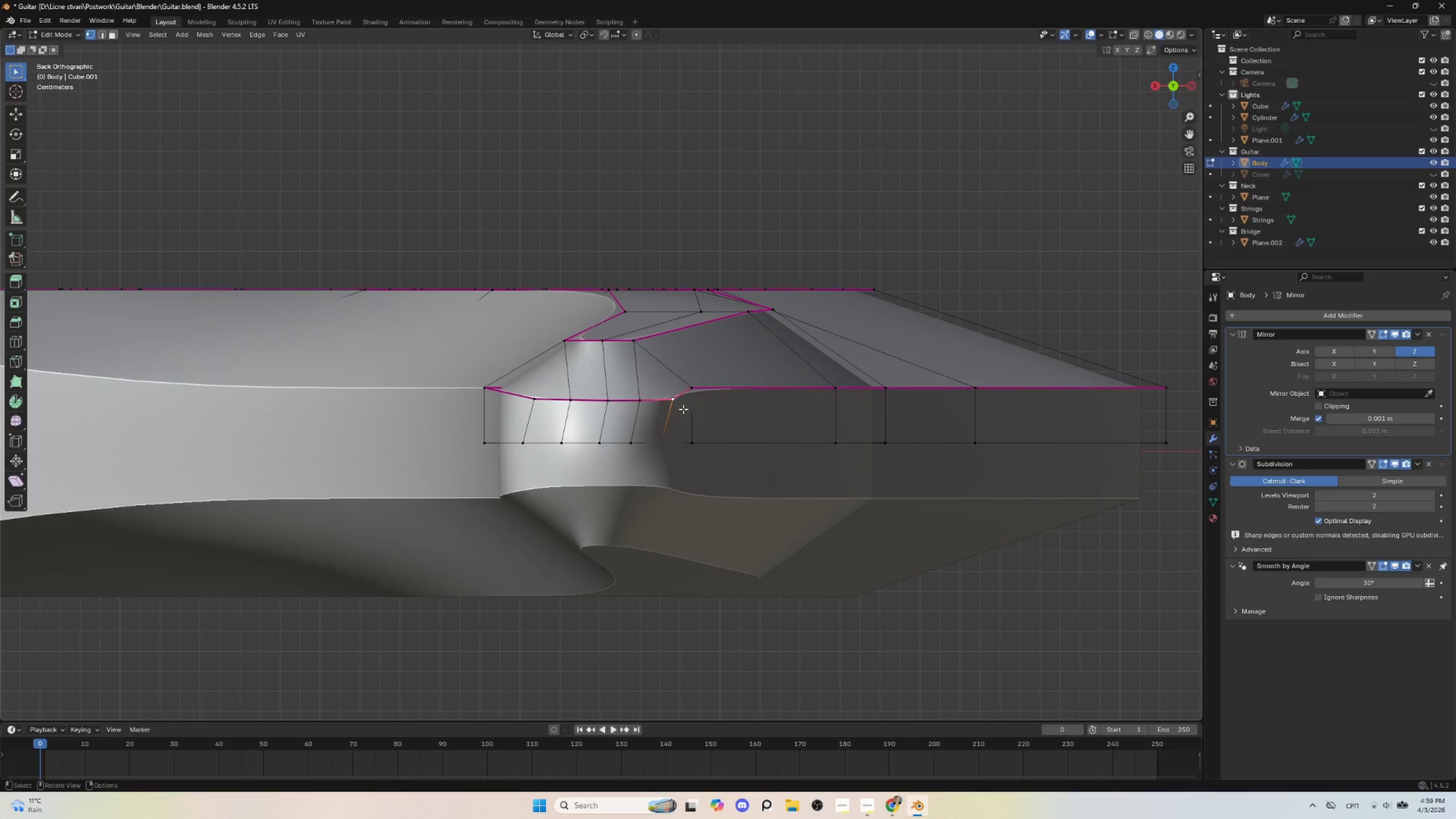 
type(gg)
key(Escape)
 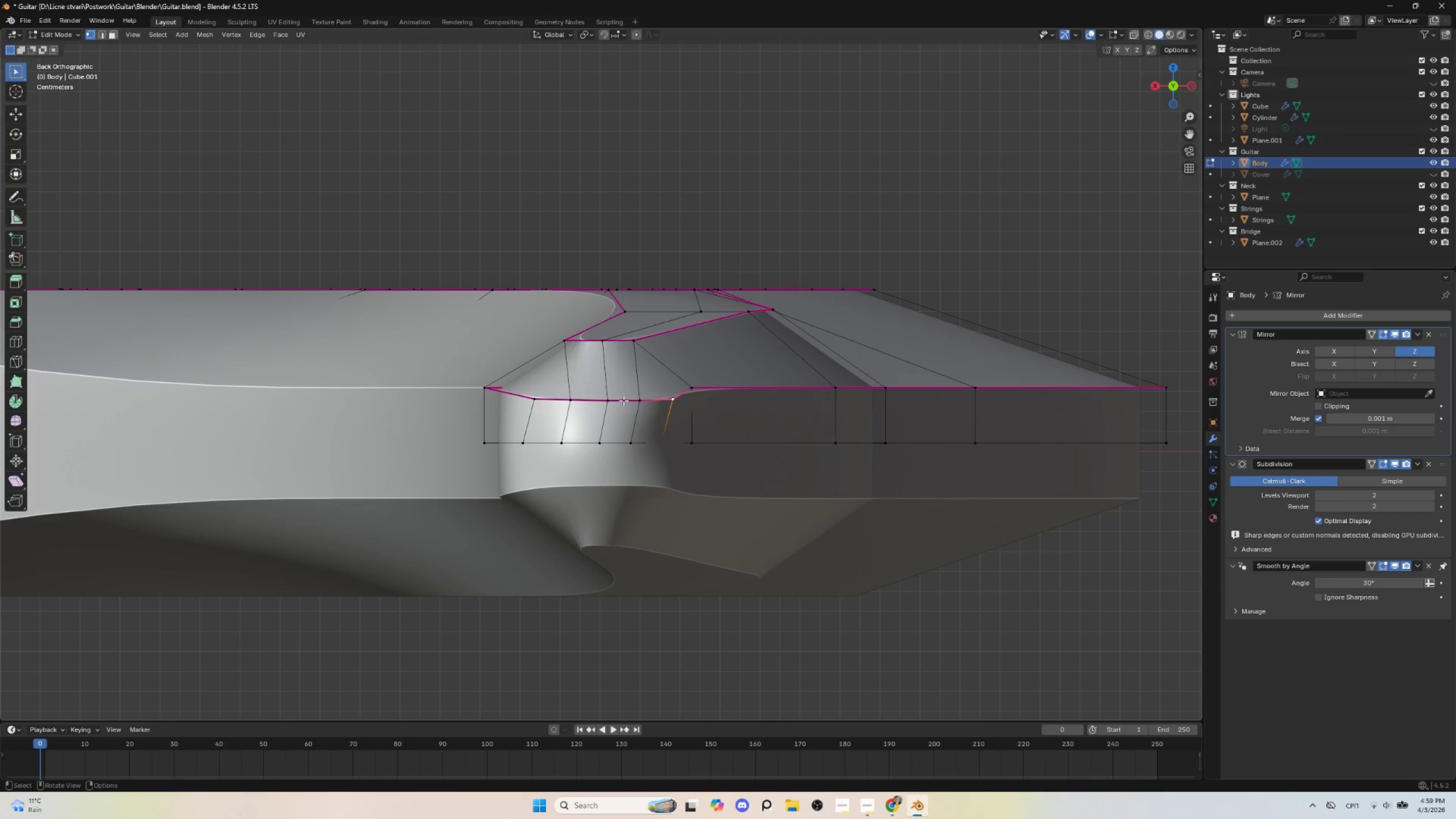 
left_click([631, 395])
 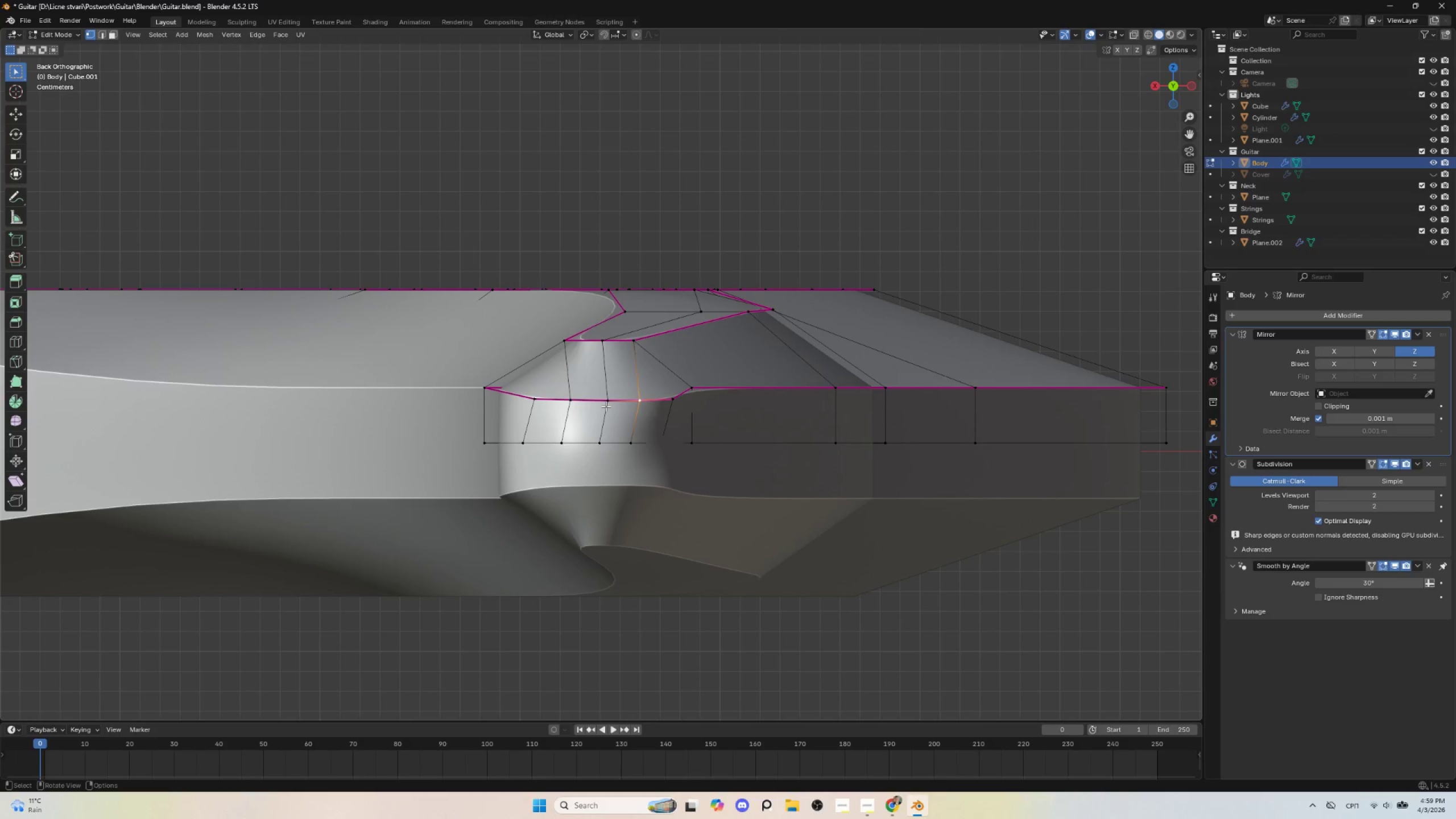 
hold_key(key=ShiftLeft, duration=1.34)
left_click([607, 400])
 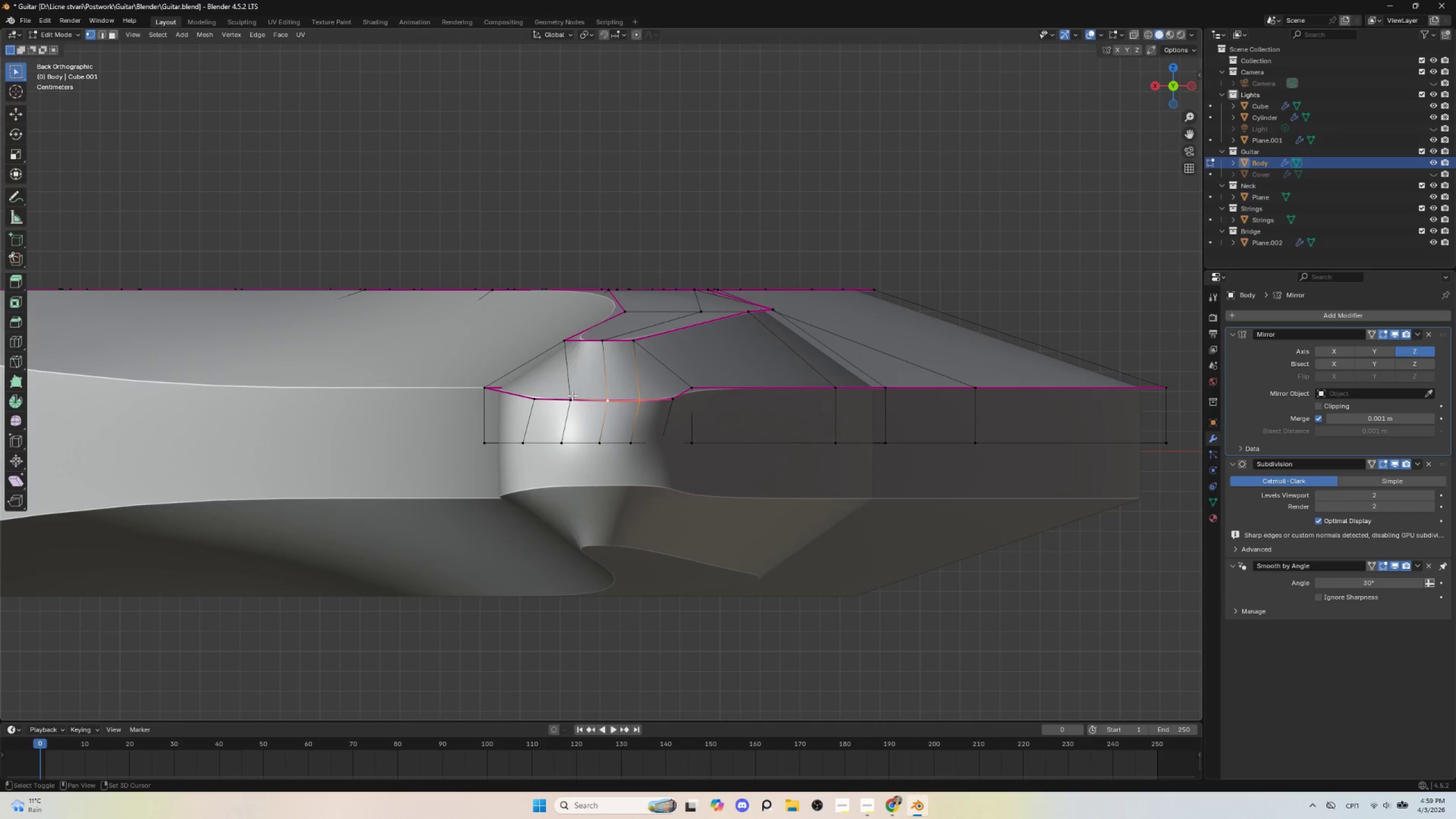 
left_click([572, 395])
 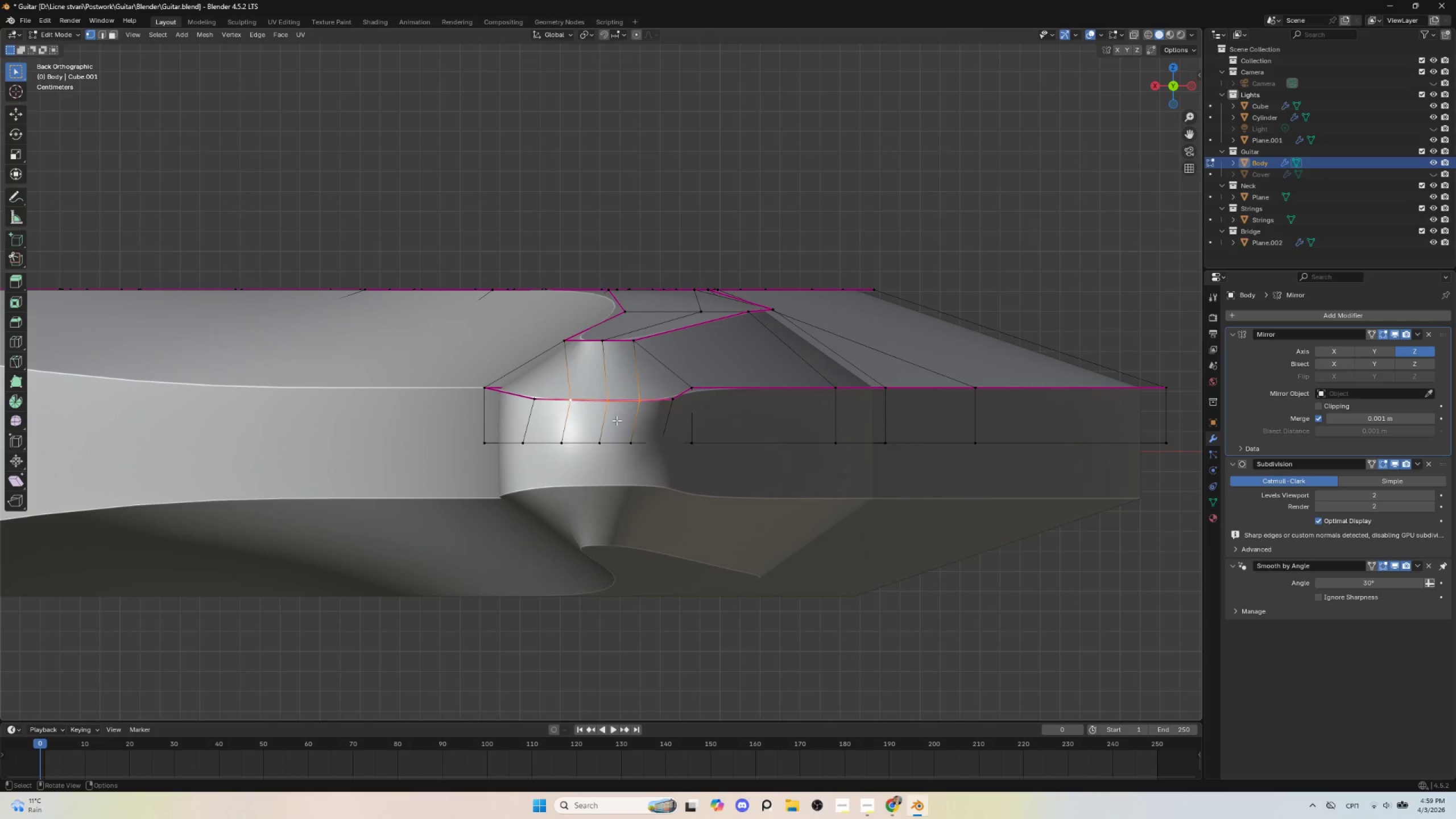 
type(gg)
key(Escape)
 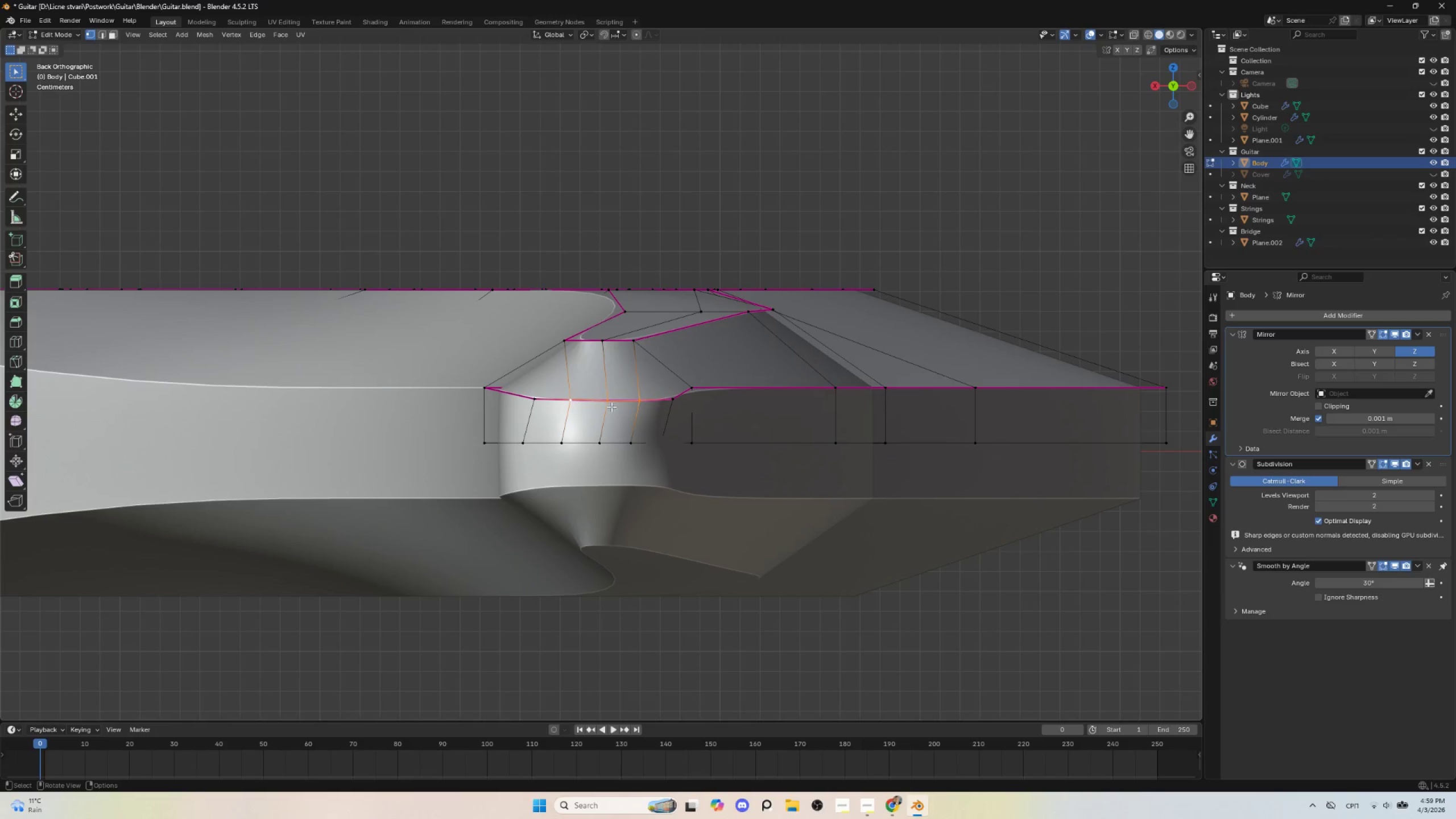 
left_click([609, 405])
 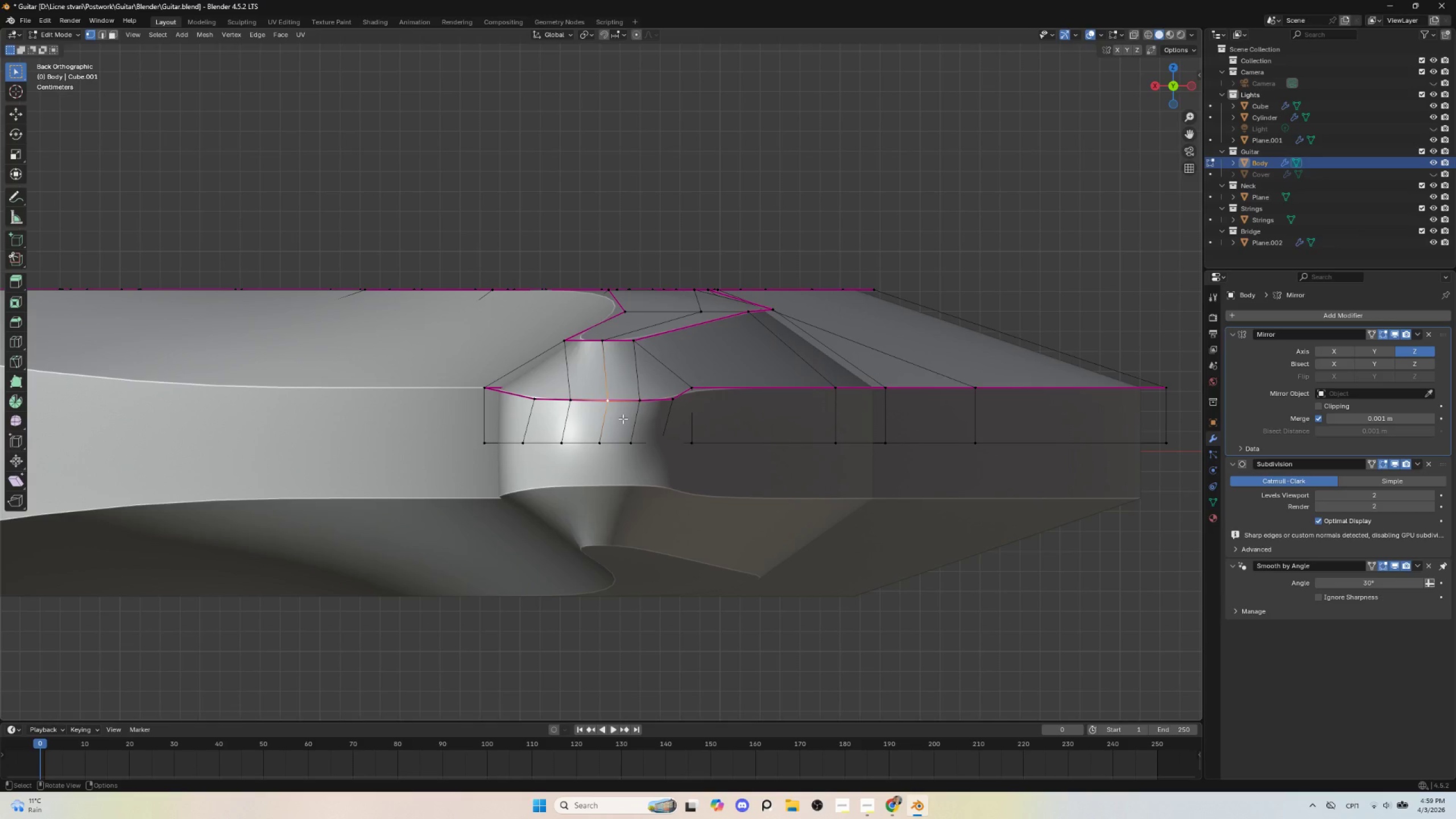 
type(gg)
 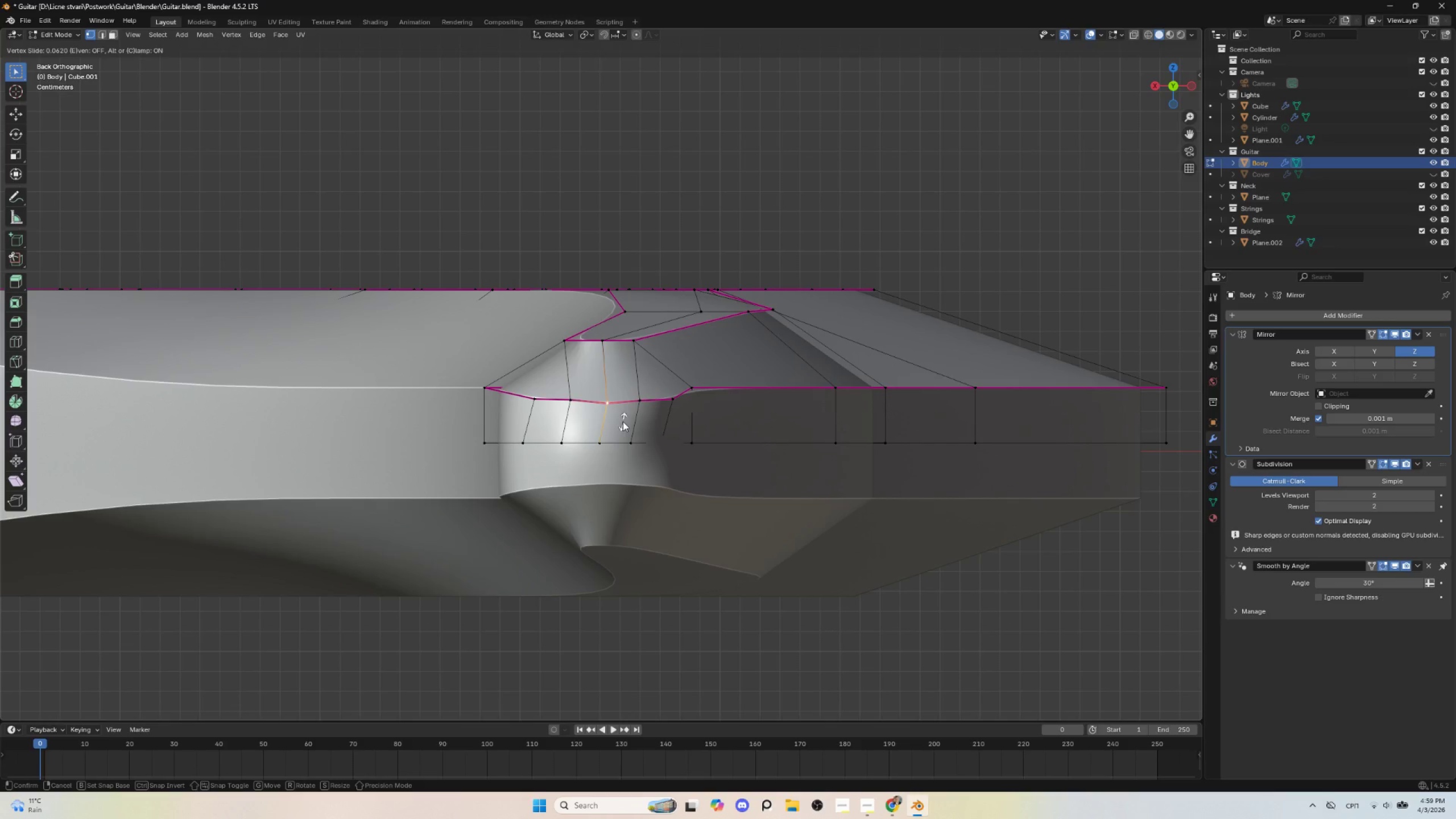 
left_click([623, 421])
 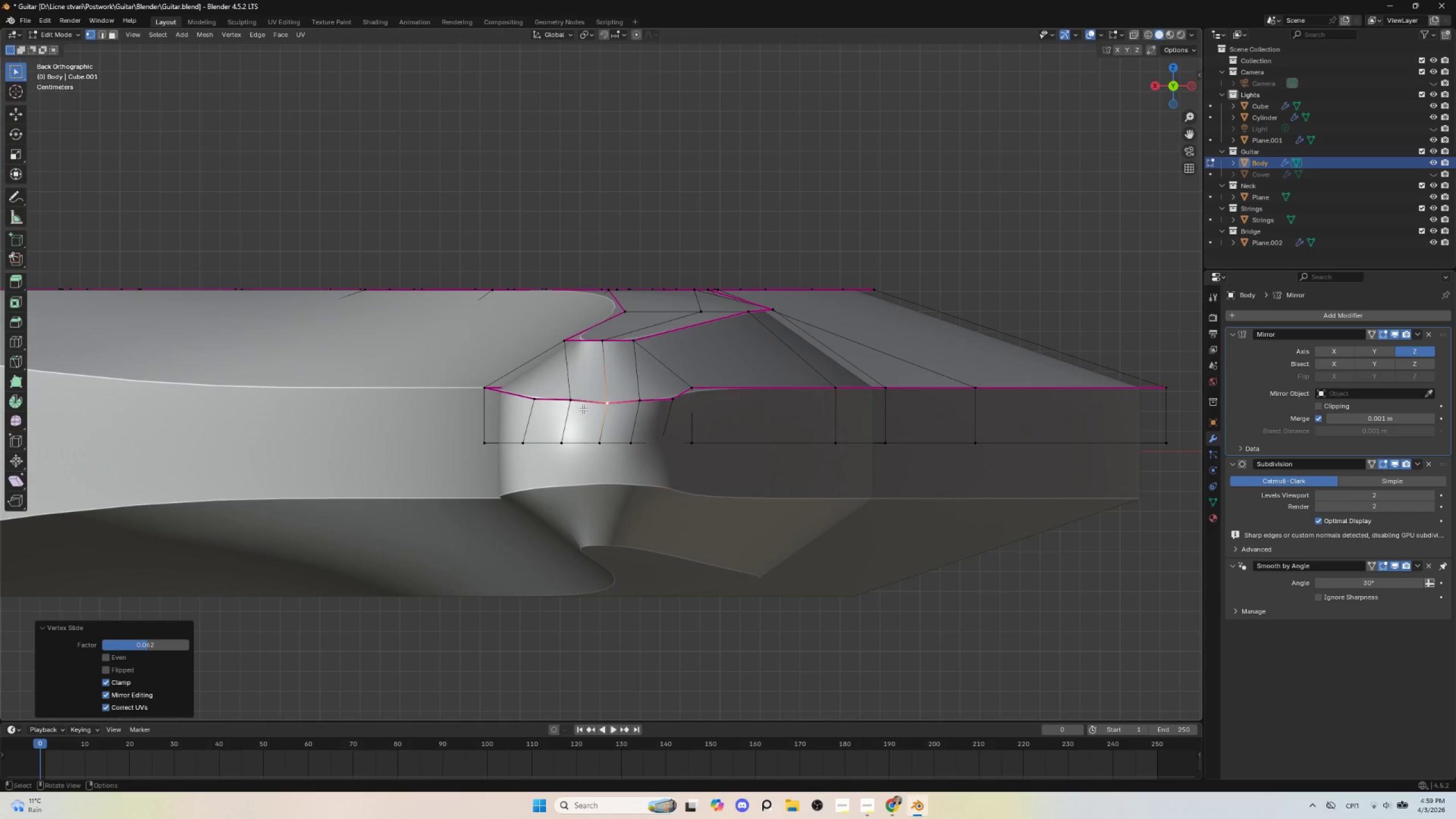 
left_click([572, 401])
 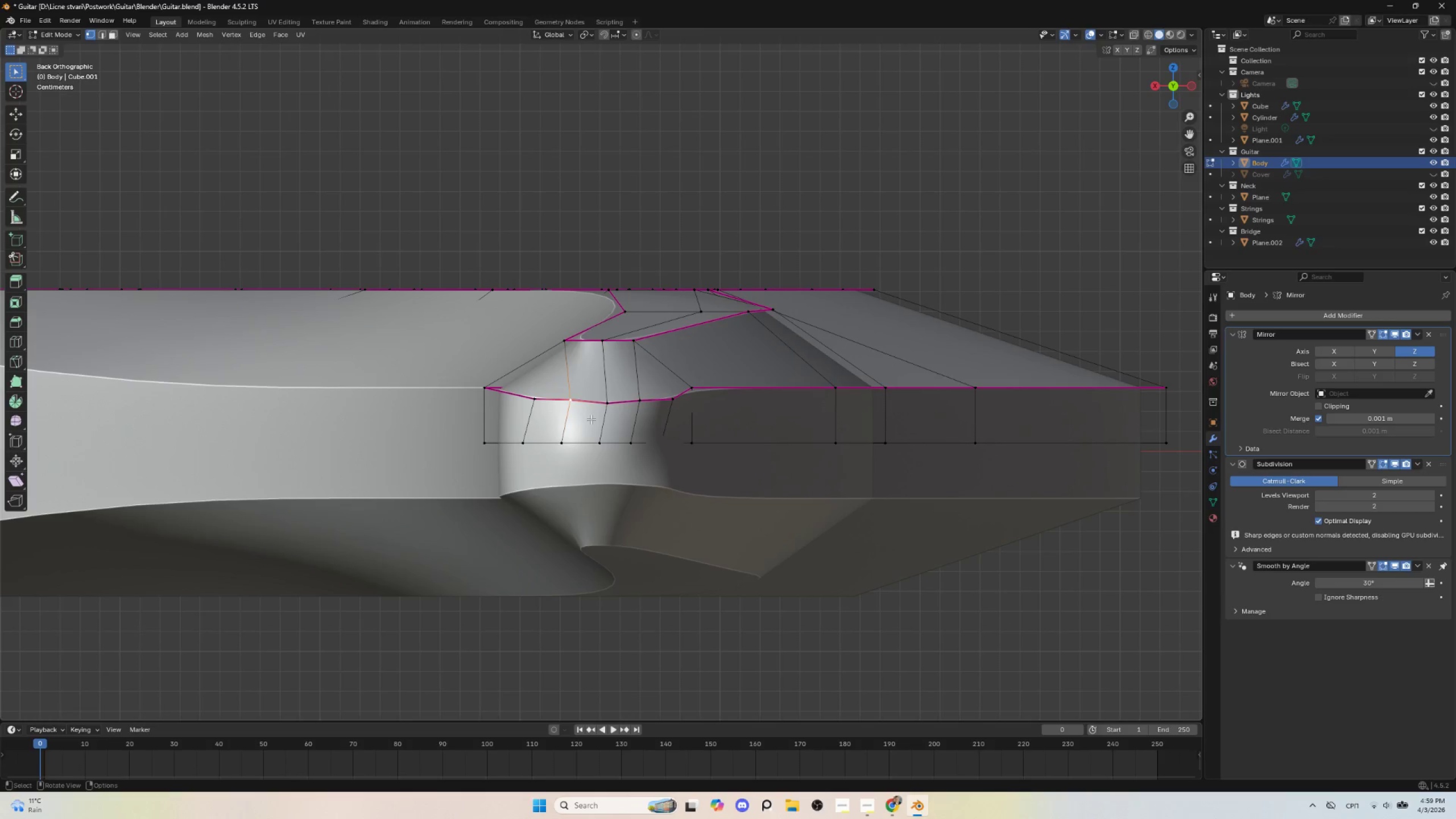 
type(gg)
key(Escape)
 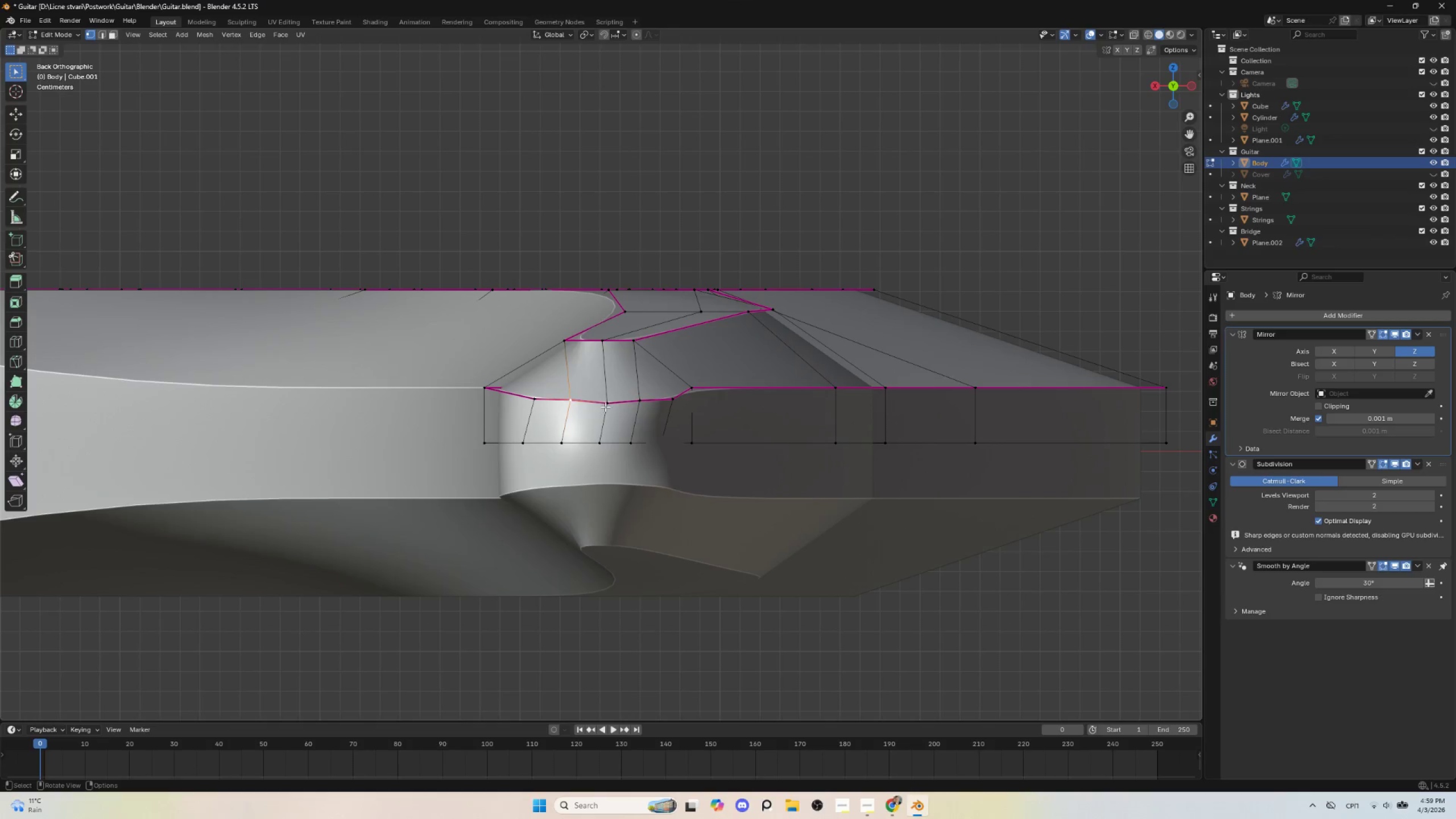 
left_click([605, 407])
 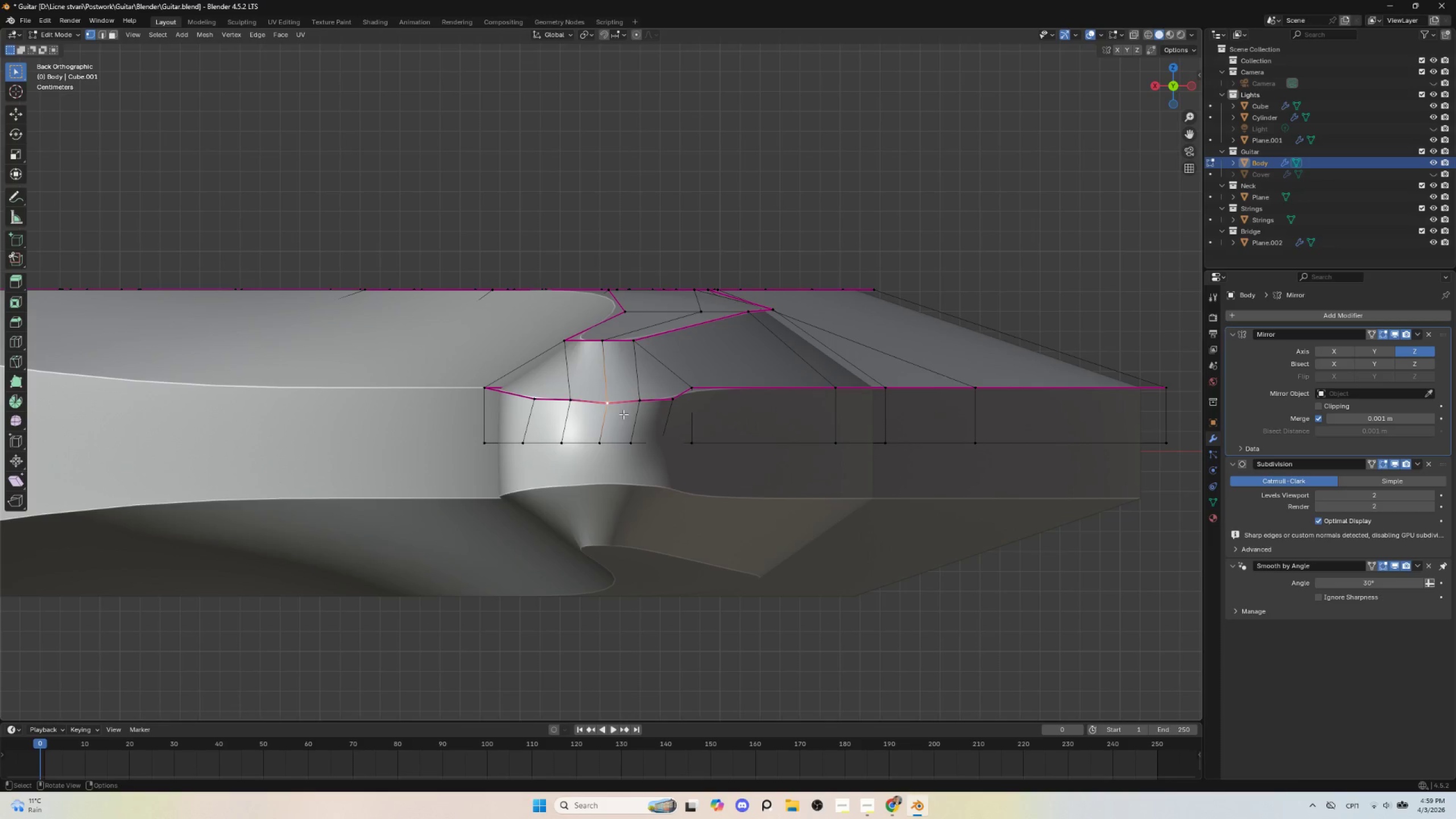 
type(gg)
key(Escape)
 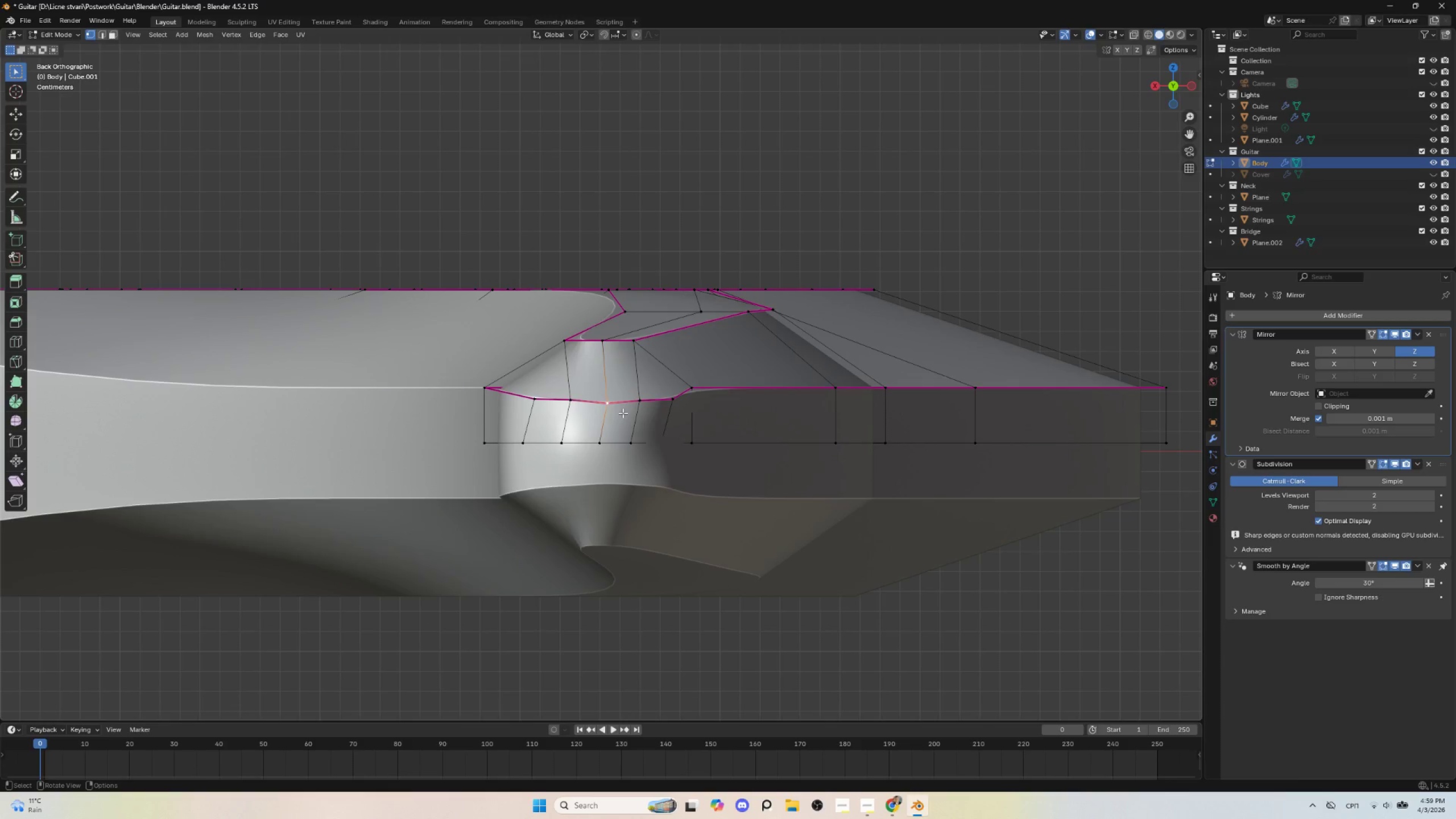 
key(Control+Z)
 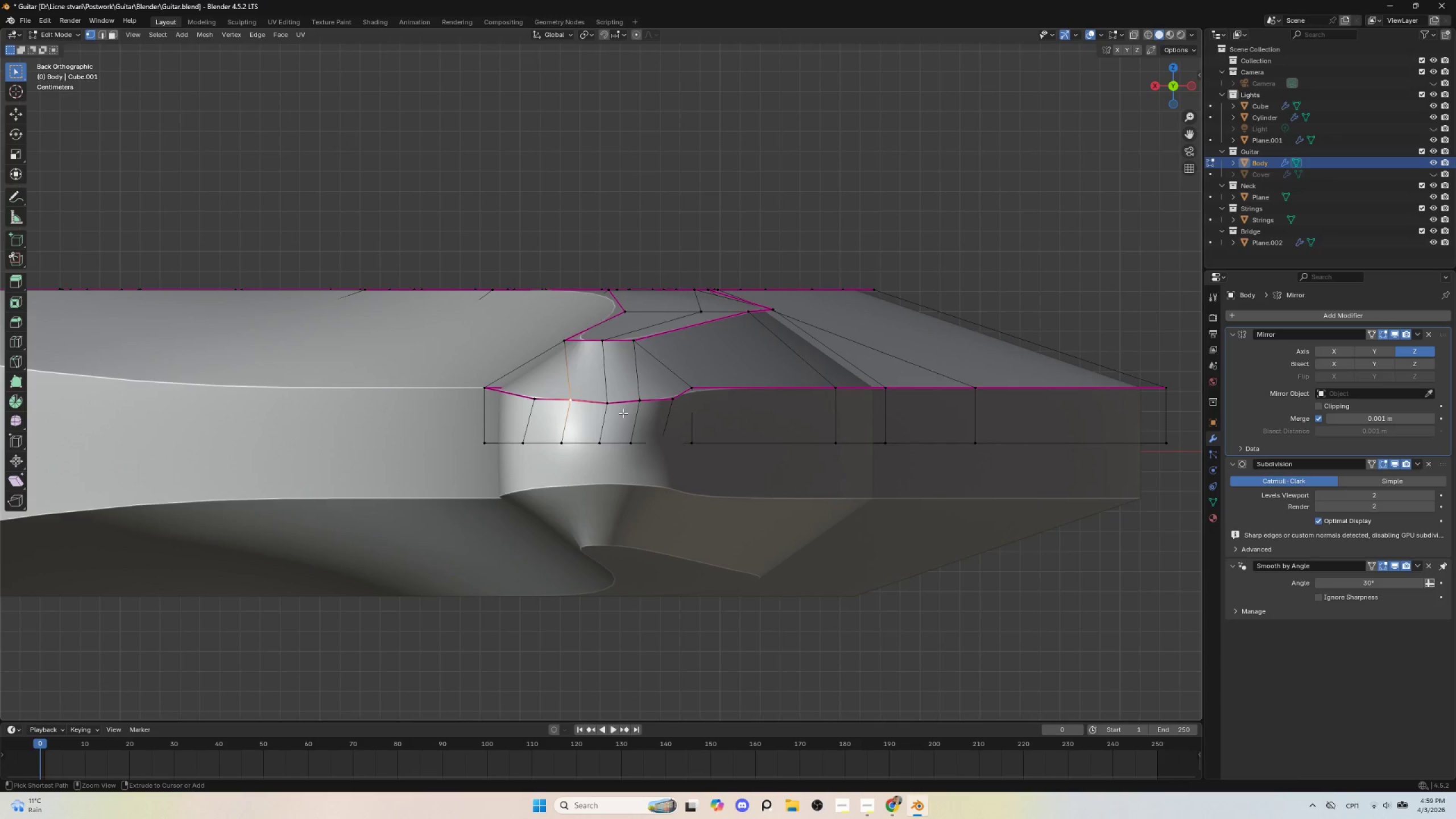 
key(Control+Z)
 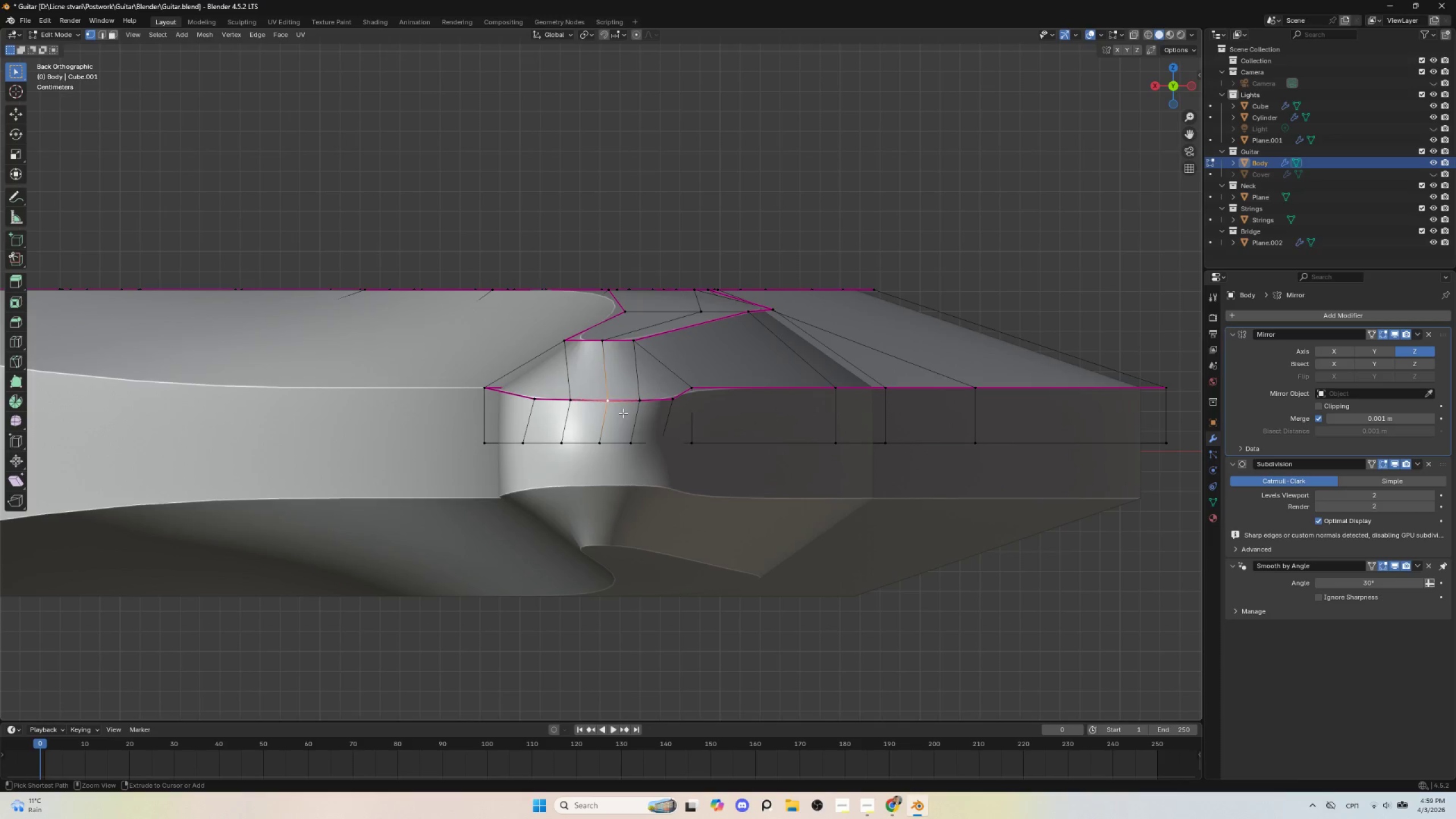 
key(Control+Z)
 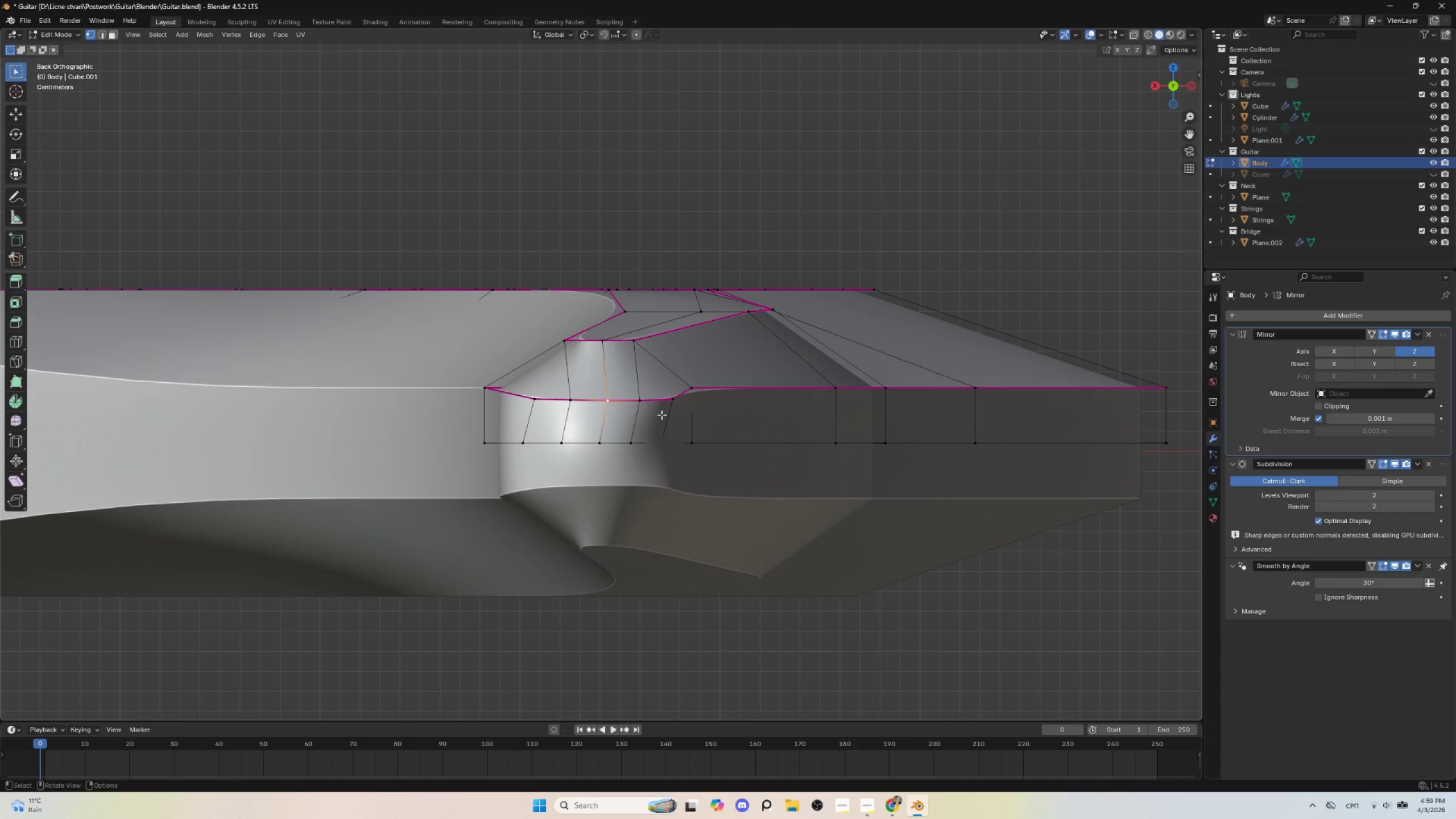 
key(Tab)
 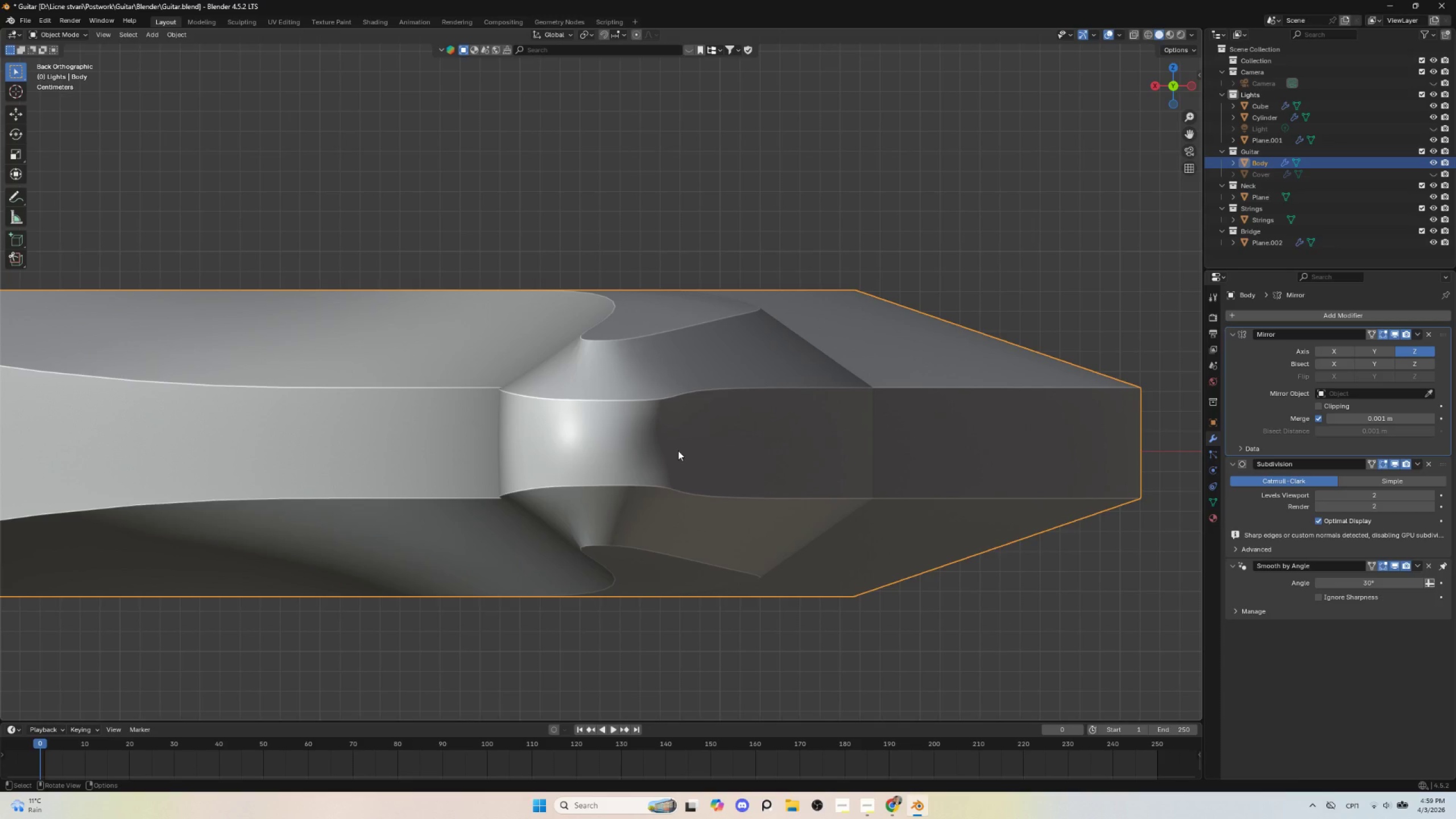 
scroll: coordinate [677, 457], scroll_direction: down, amount: 5.0
 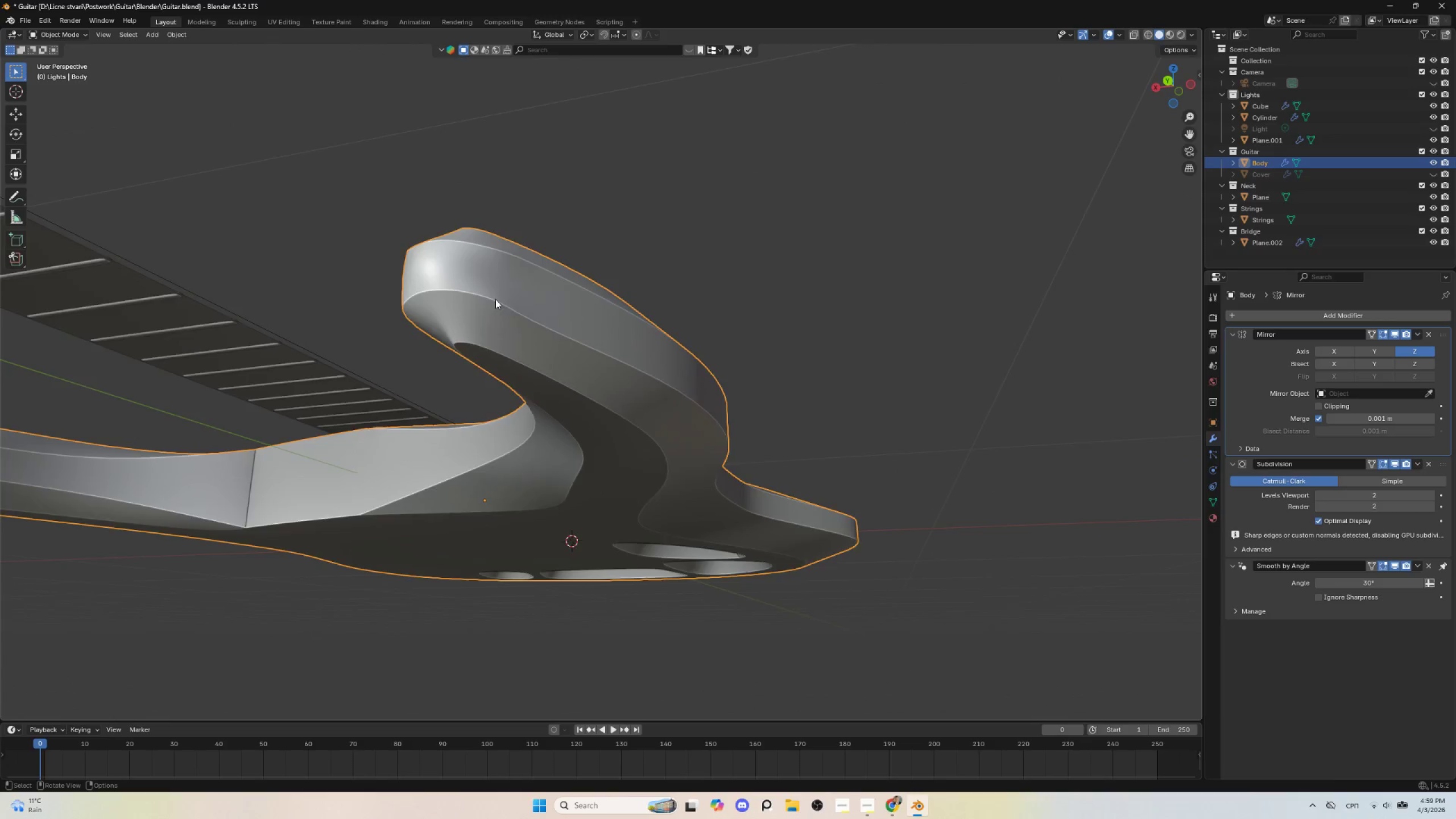 
hold_key(key=AltLeft, duration=0.98)
 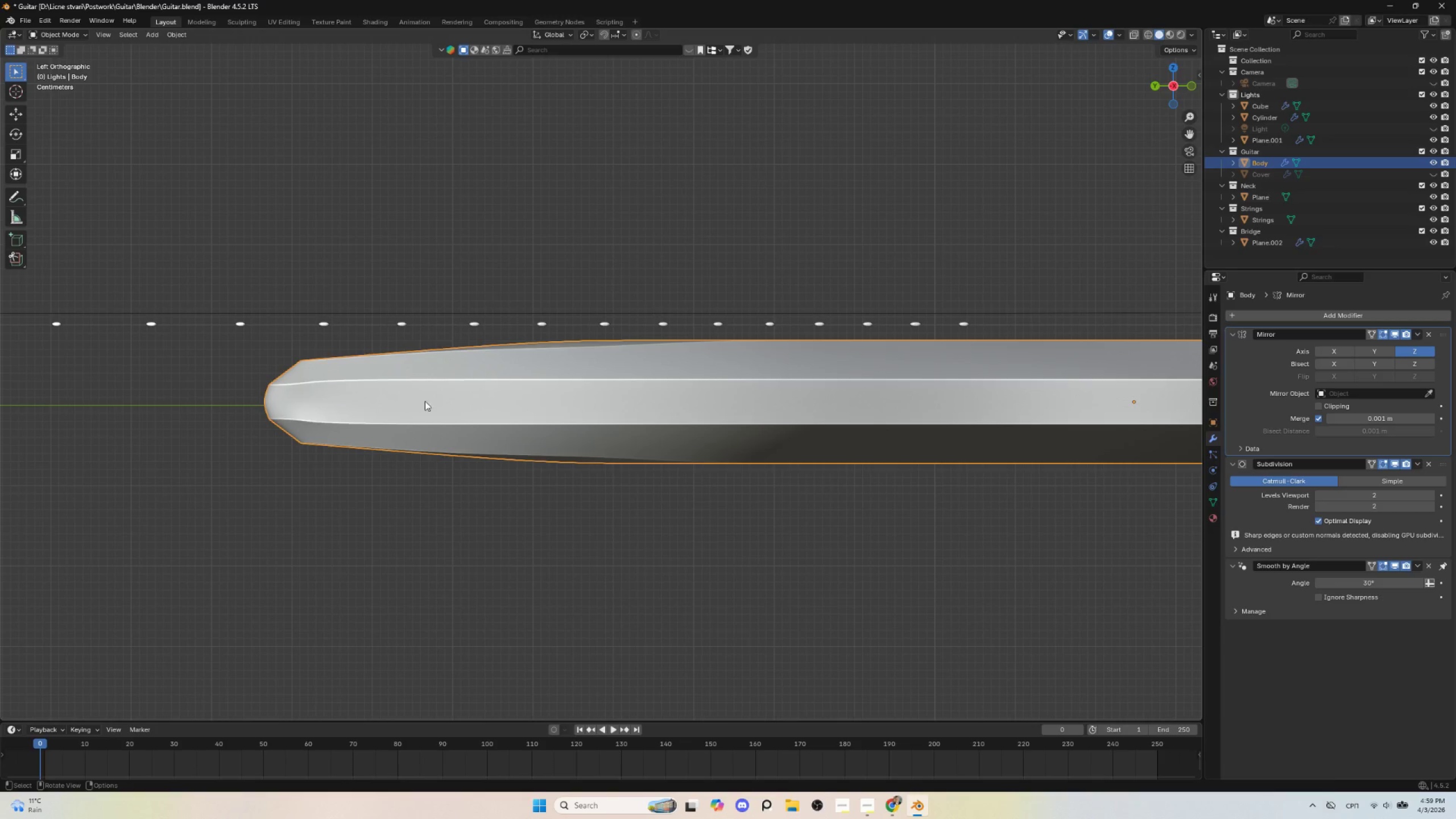 
key(Tab)
 